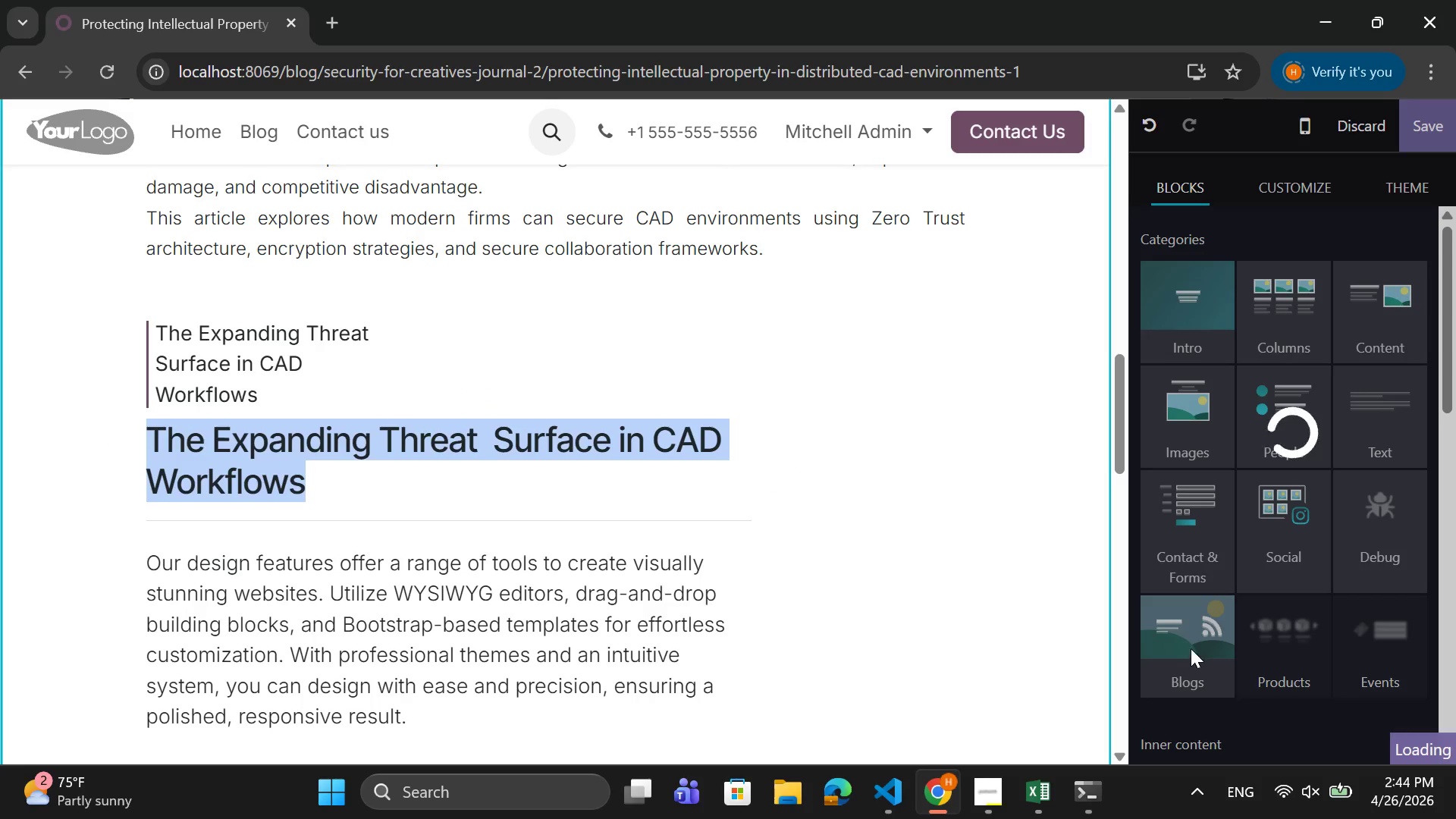 
scroll: coordinate [1193, 600], scroll_direction: down, amount: 9.0
 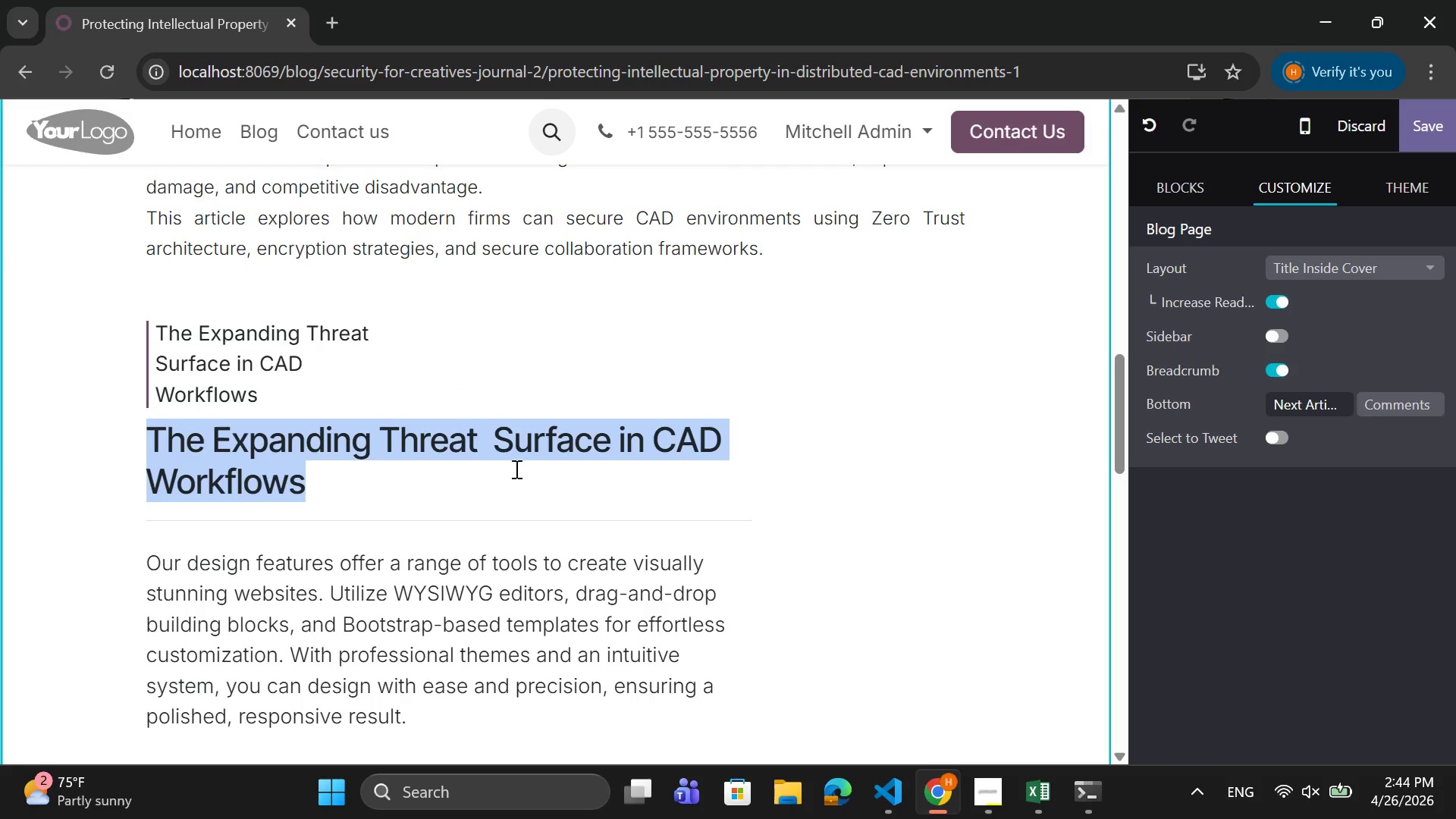 
left_click([526, 453])
 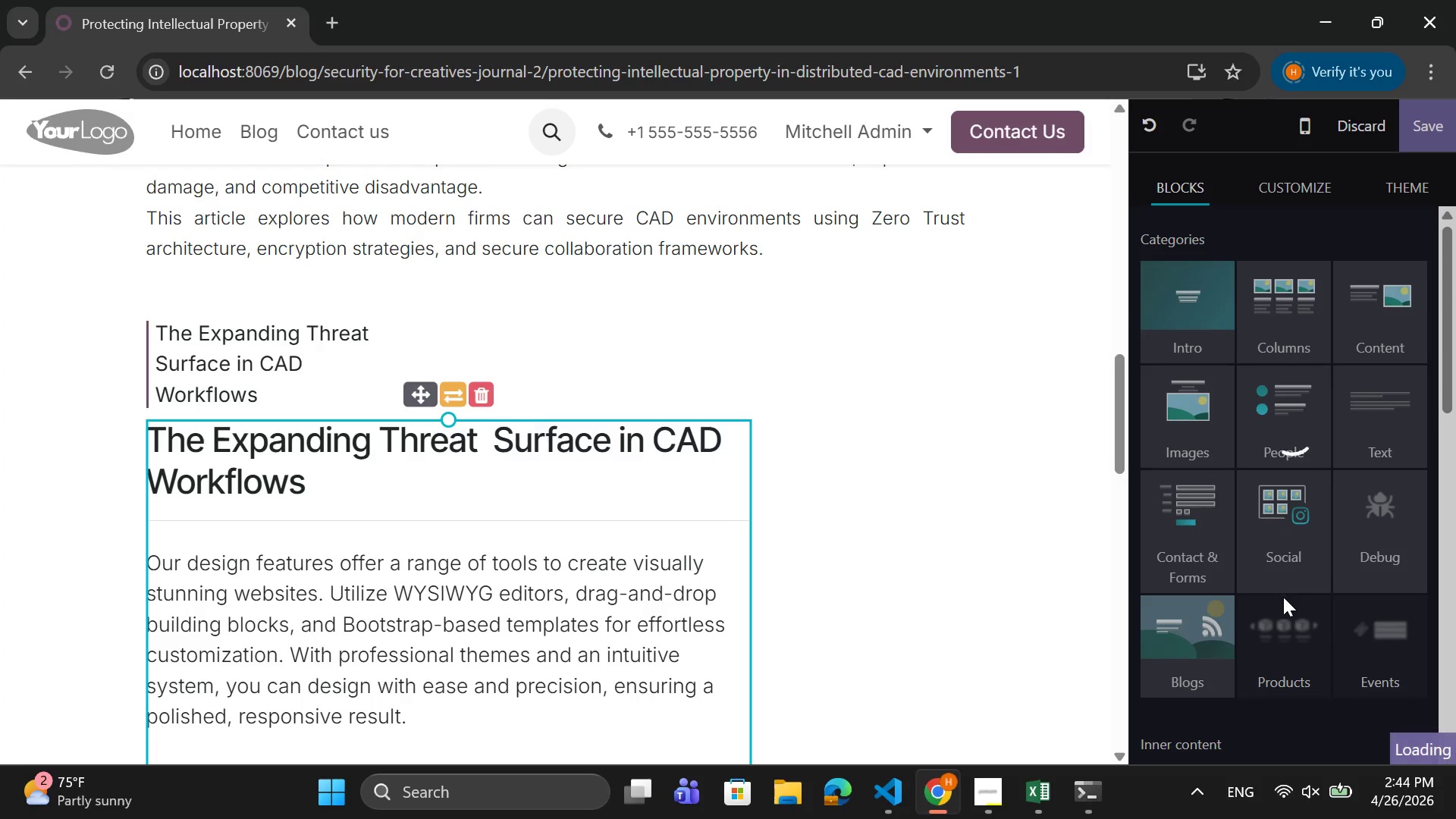 
scroll: coordinate [1280, 600], scroll_direction: down, amount: 10.0
 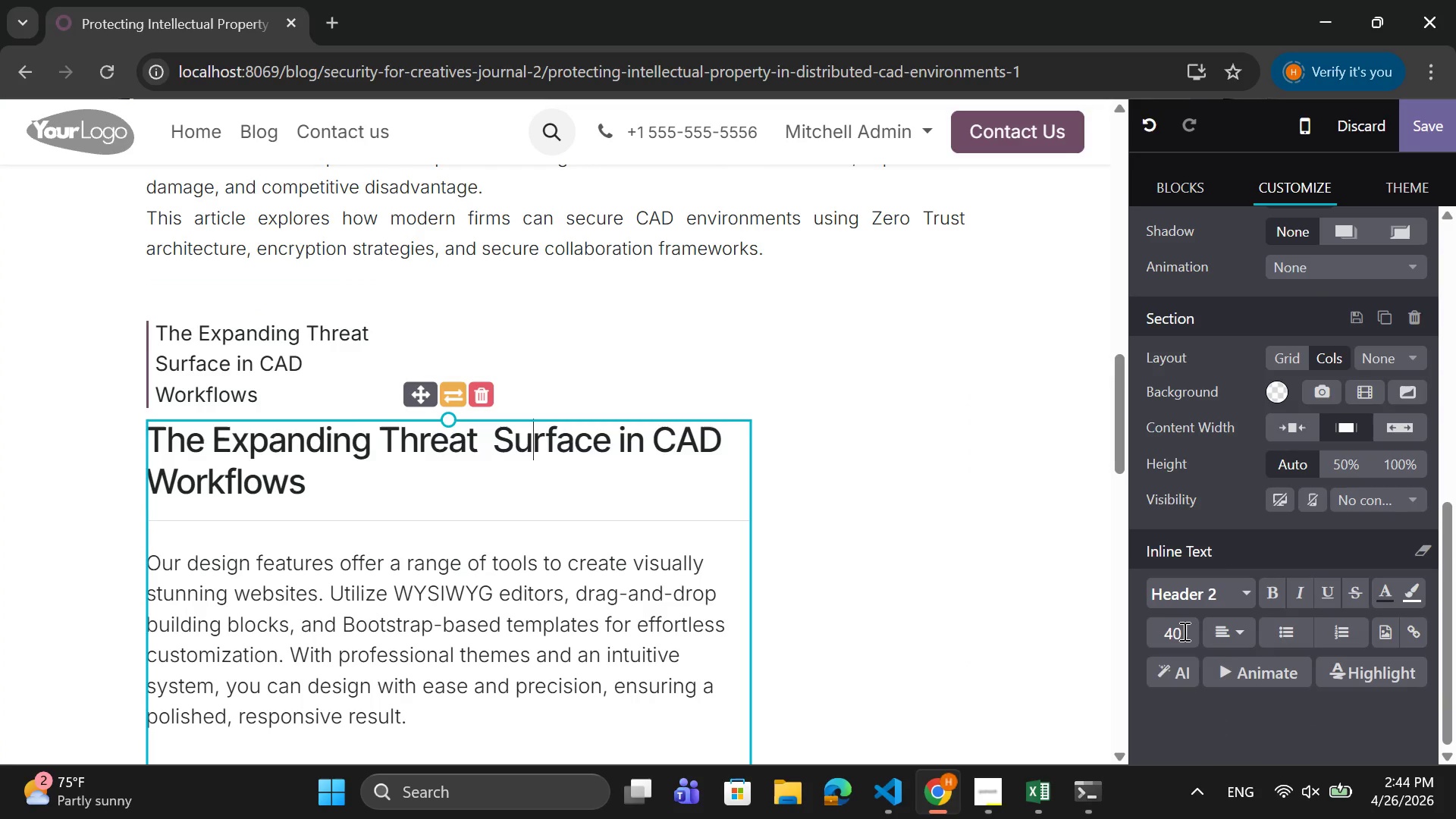 
left_click([1183, 631])
 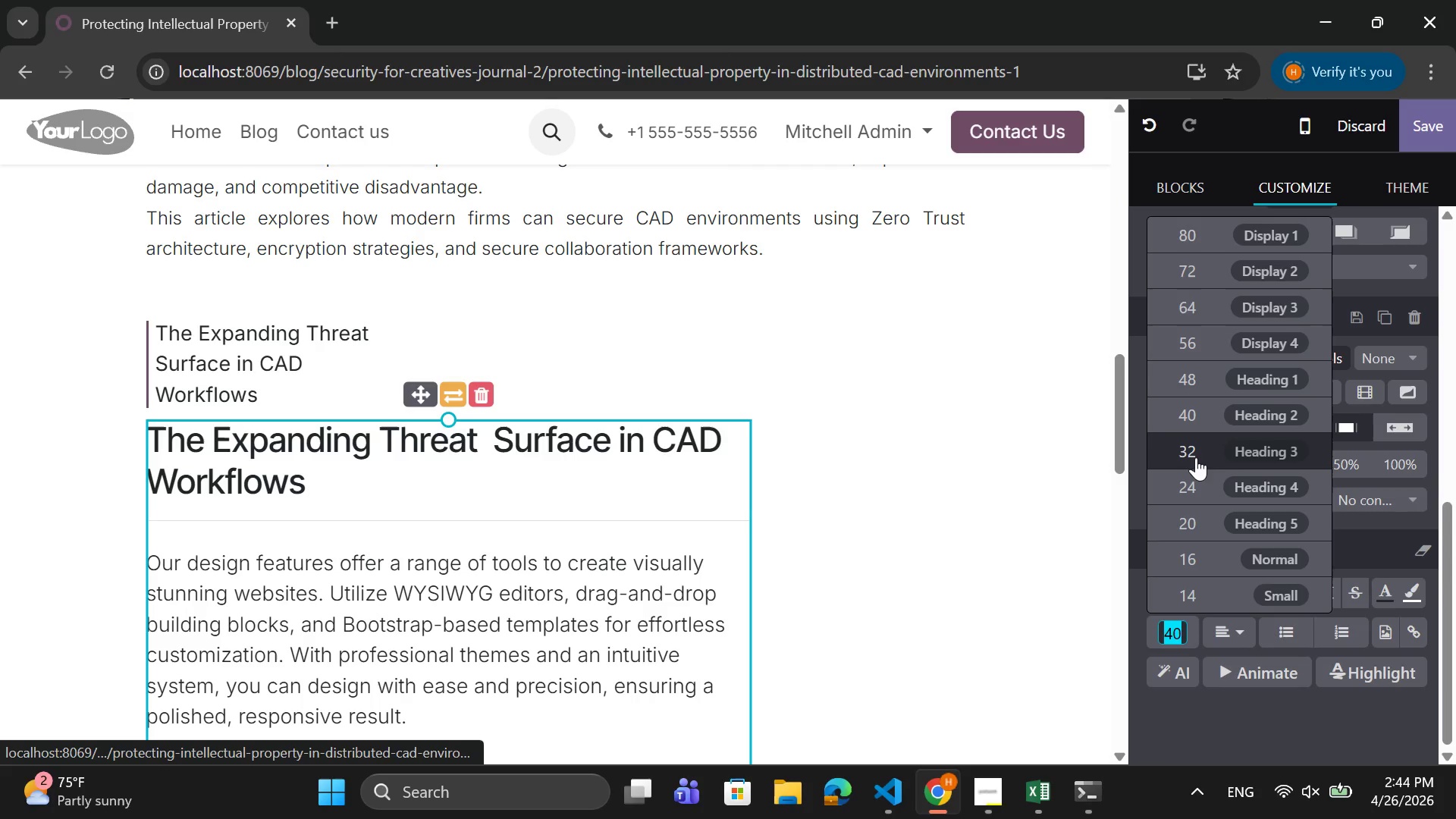 
left_click([1196, 457])
 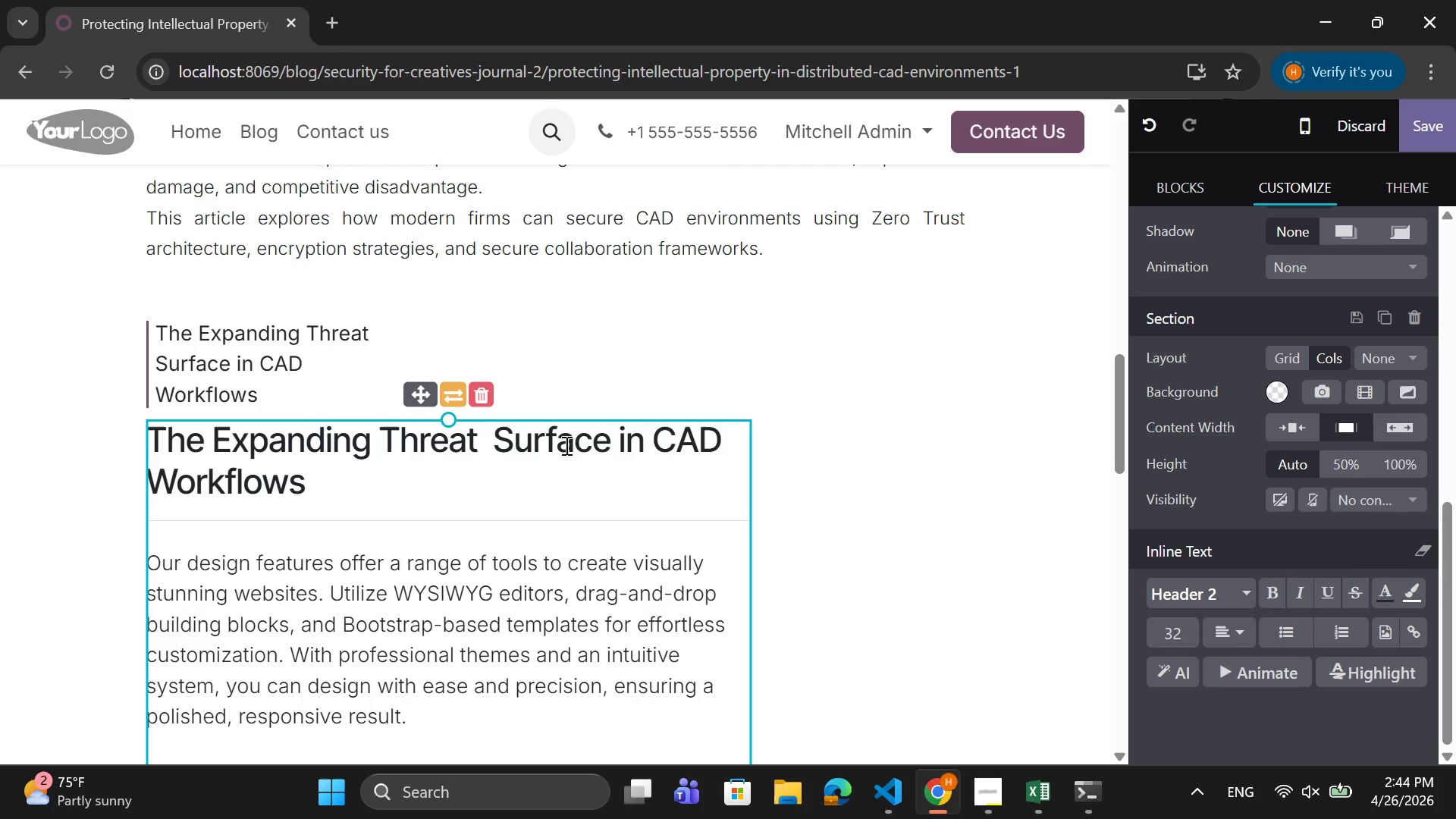 
left_click([373, 356])
 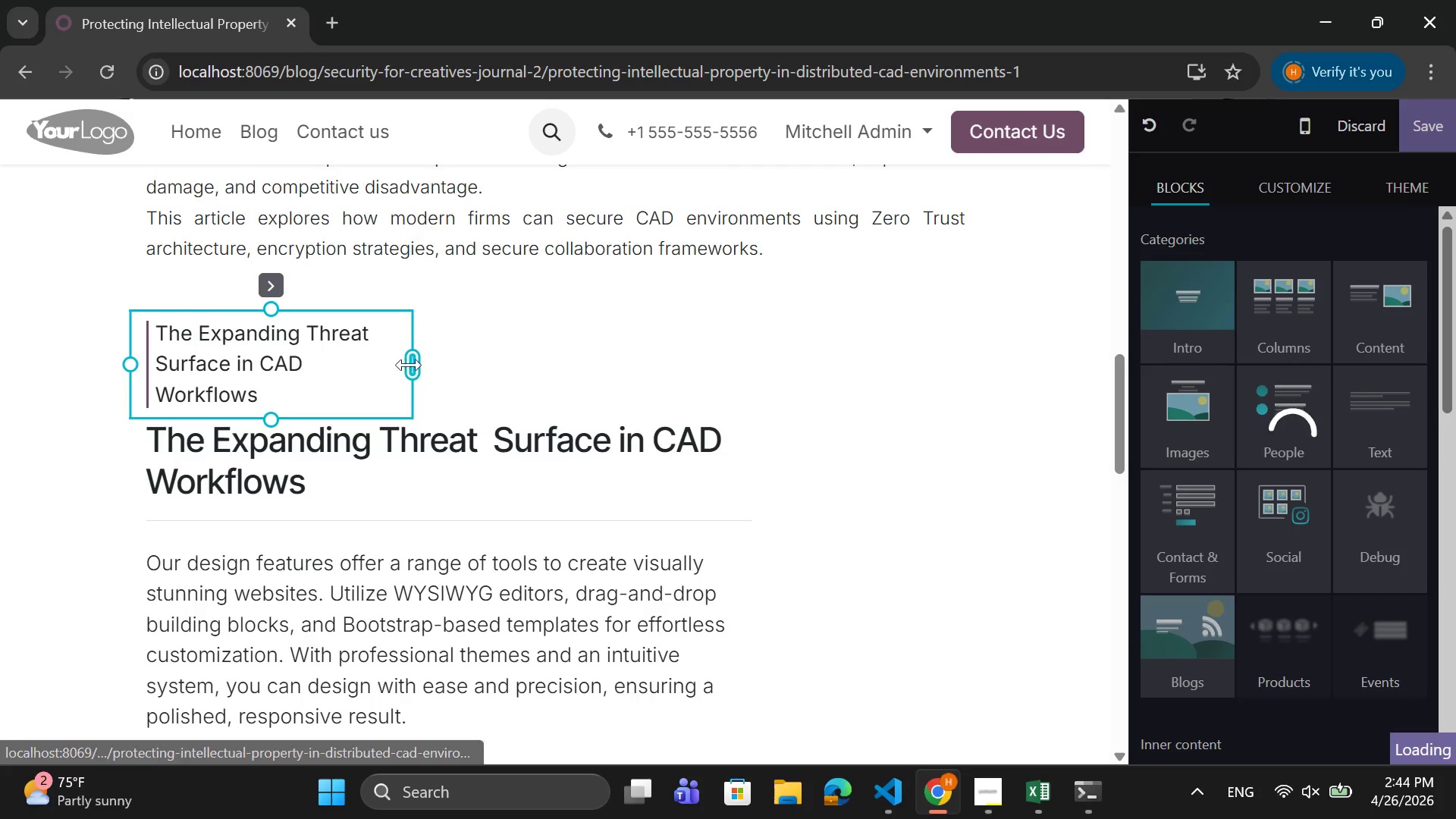 
left_click_drag(start_coordinate=[409, 365], to_coordinate=[524, 384])
 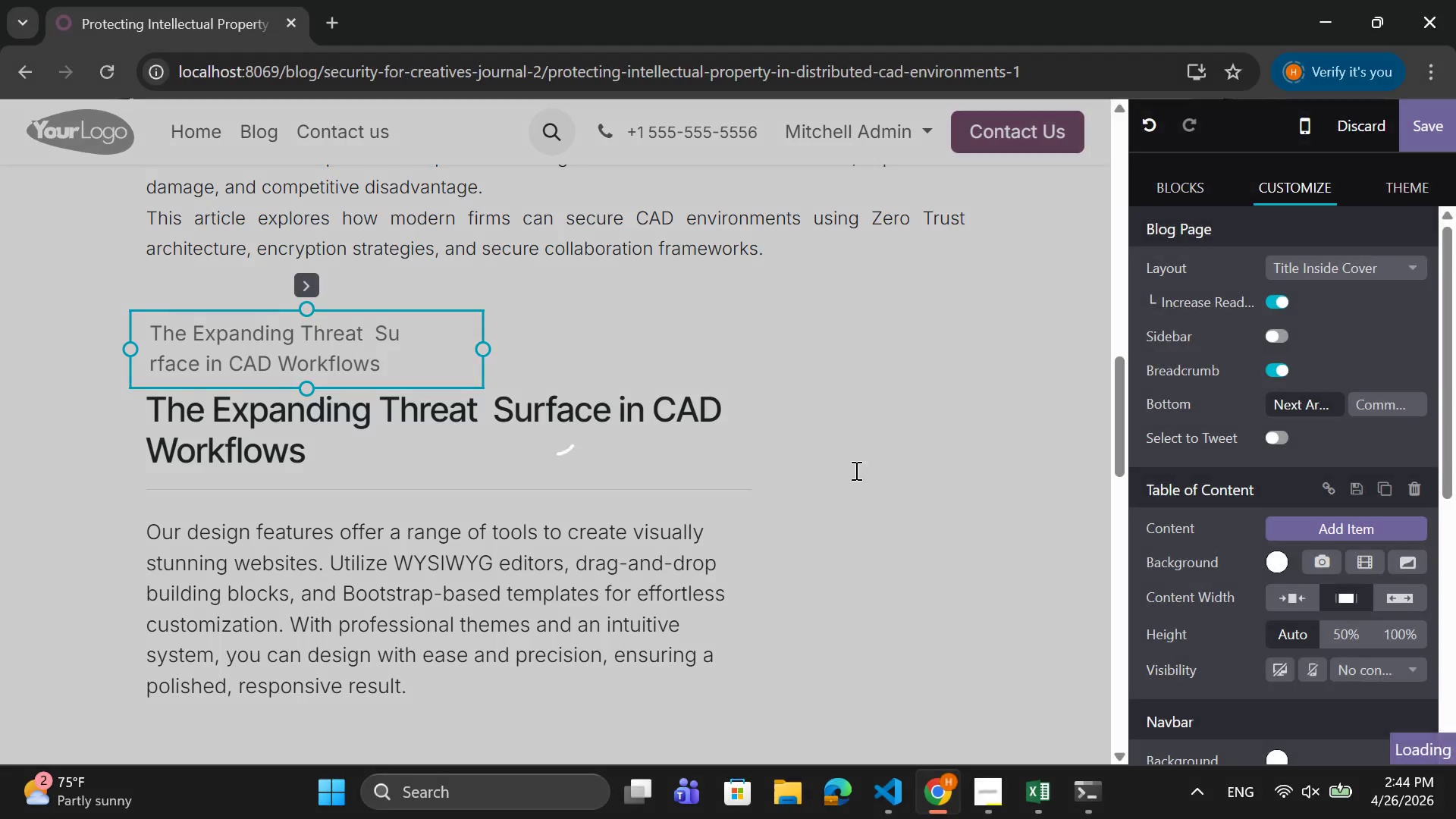 
left_click([897, 472])
 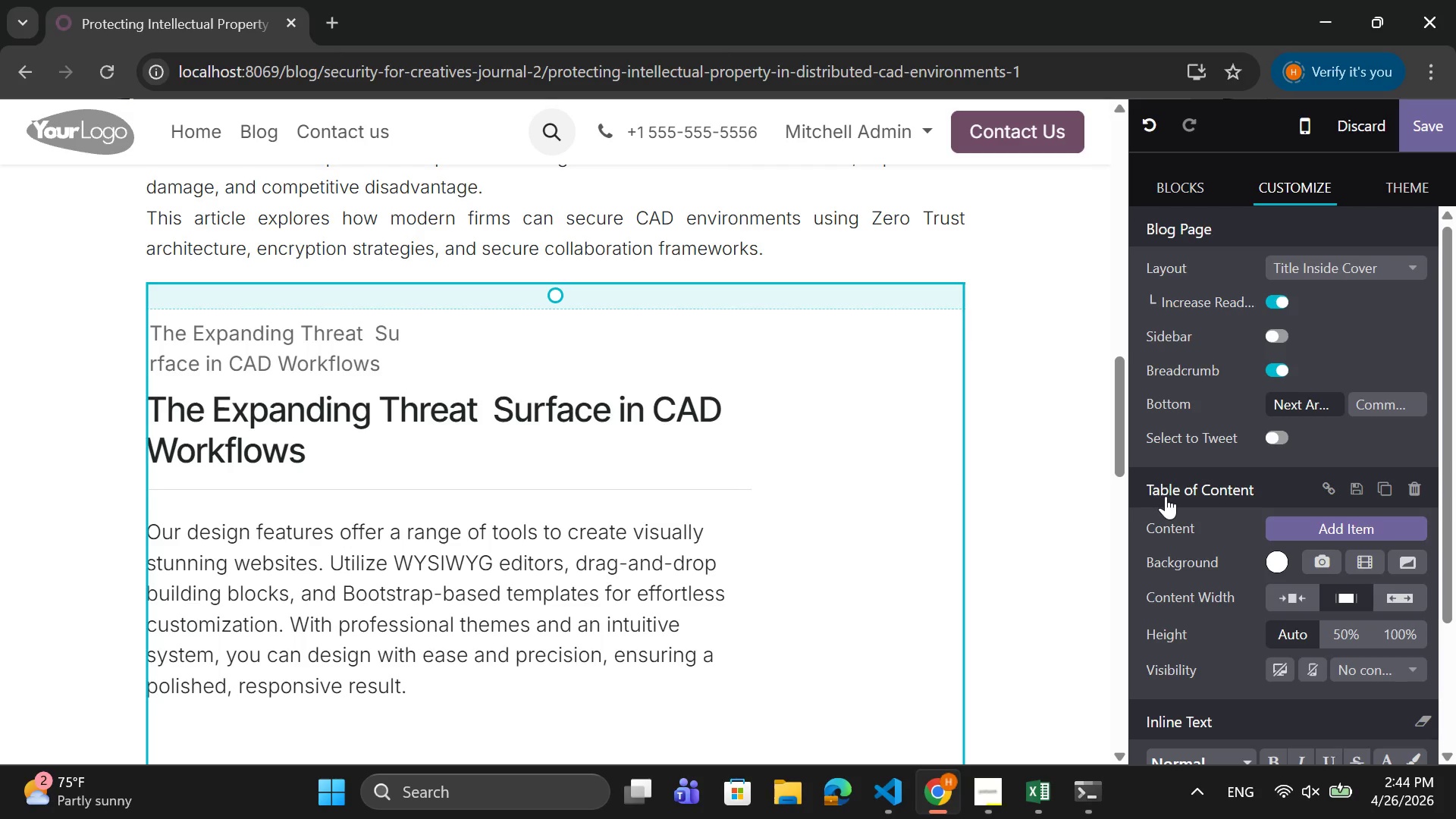 
left_click([1073, 488])
 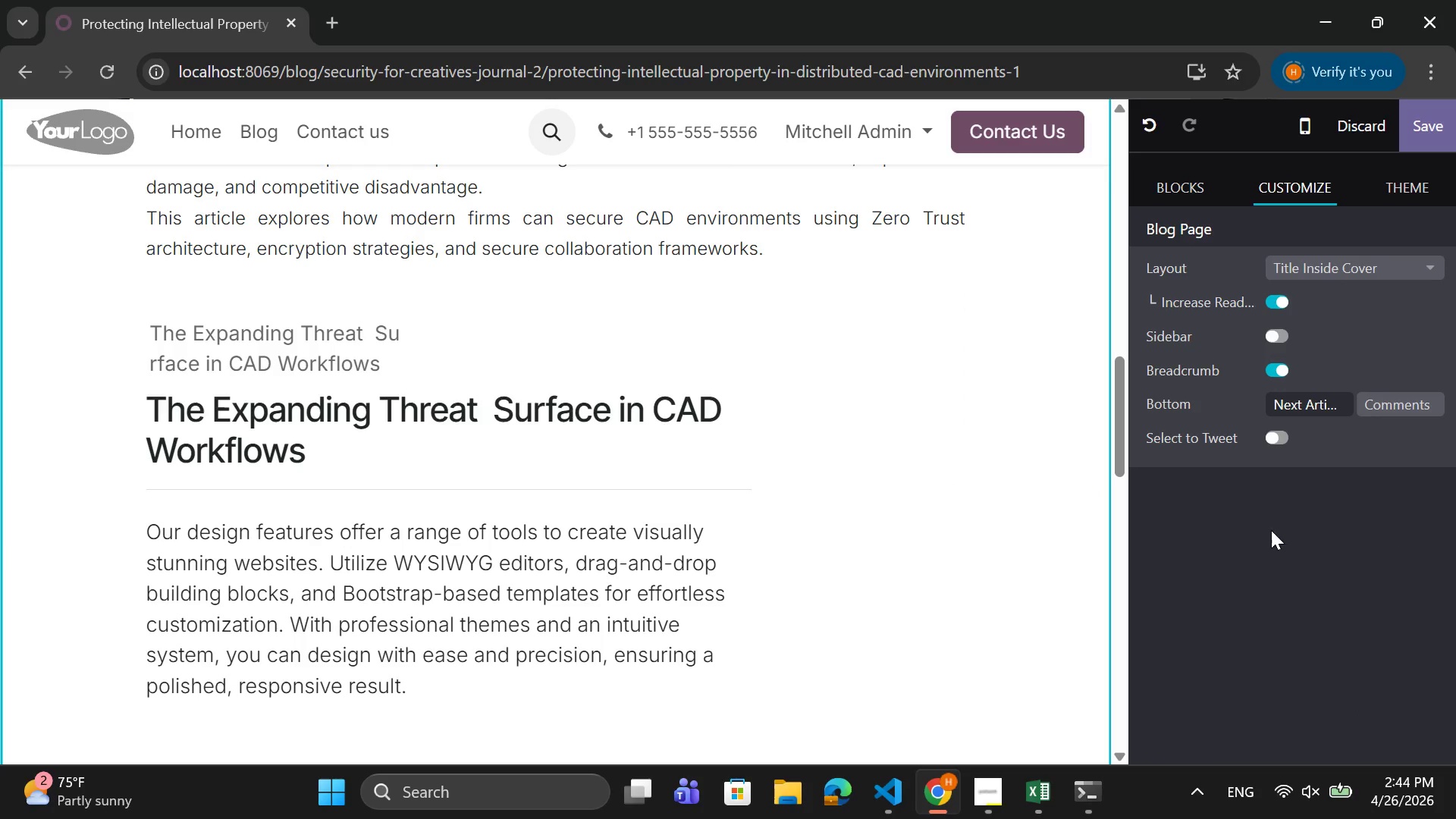 
scroll: coordinate [542, 519], scroll_direction: down, amount: 2.0
 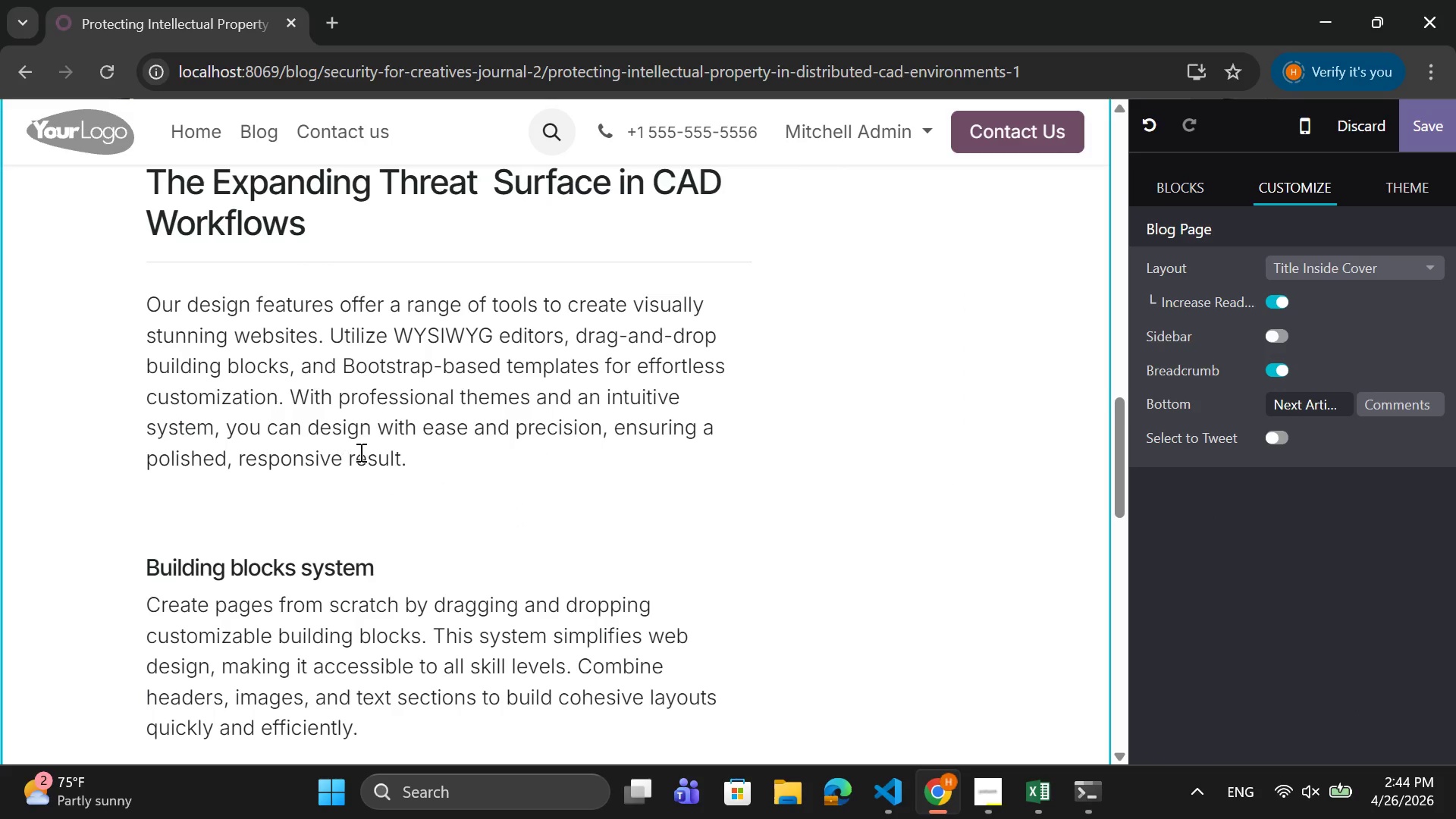 
left_click([366, 450])
 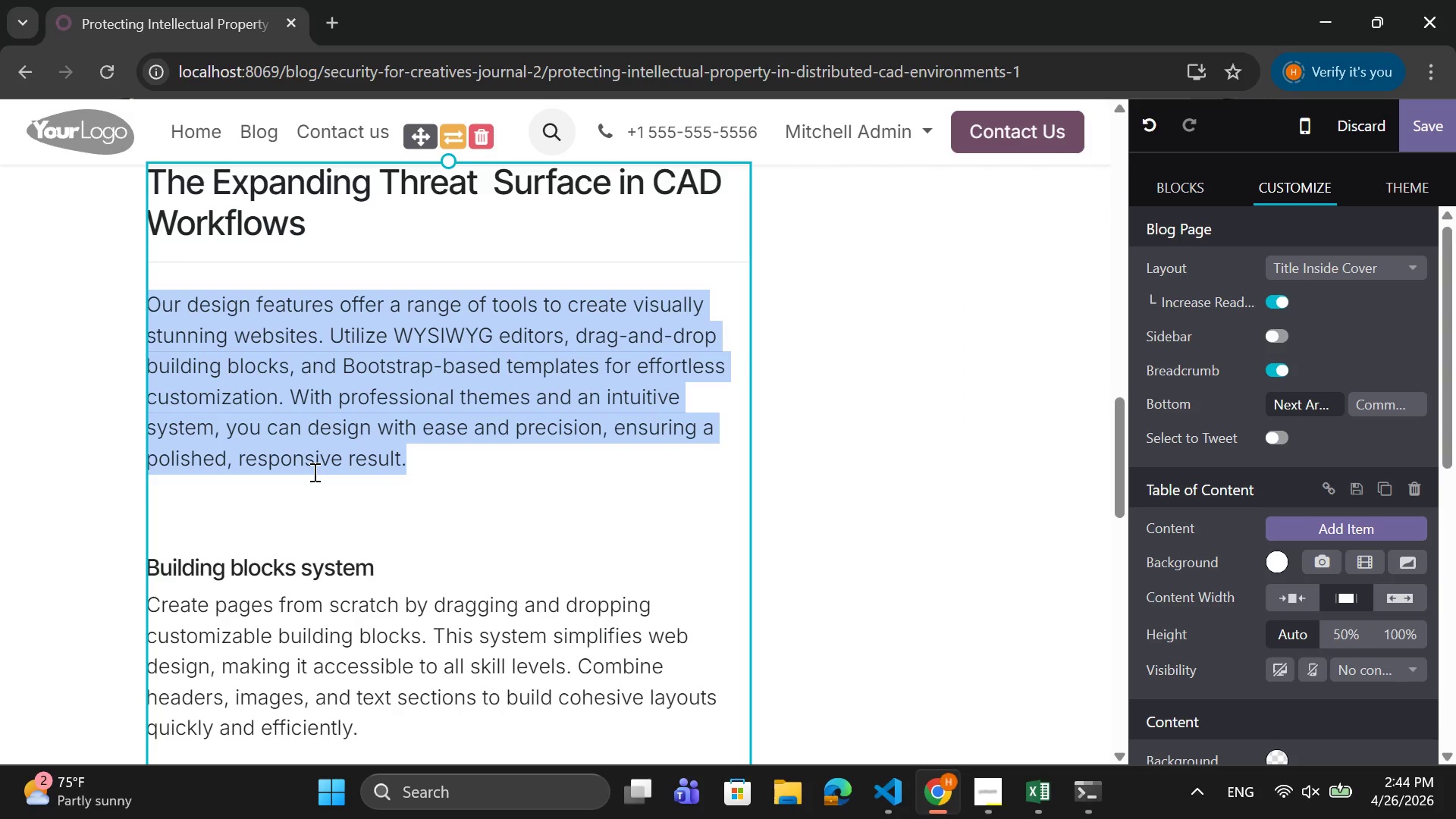 
key(Backspace)
type(Traditional security models assumene)
key(Backspace)
type(d)
key(Backspace)
key(Backspace)
type(d that the design files)
 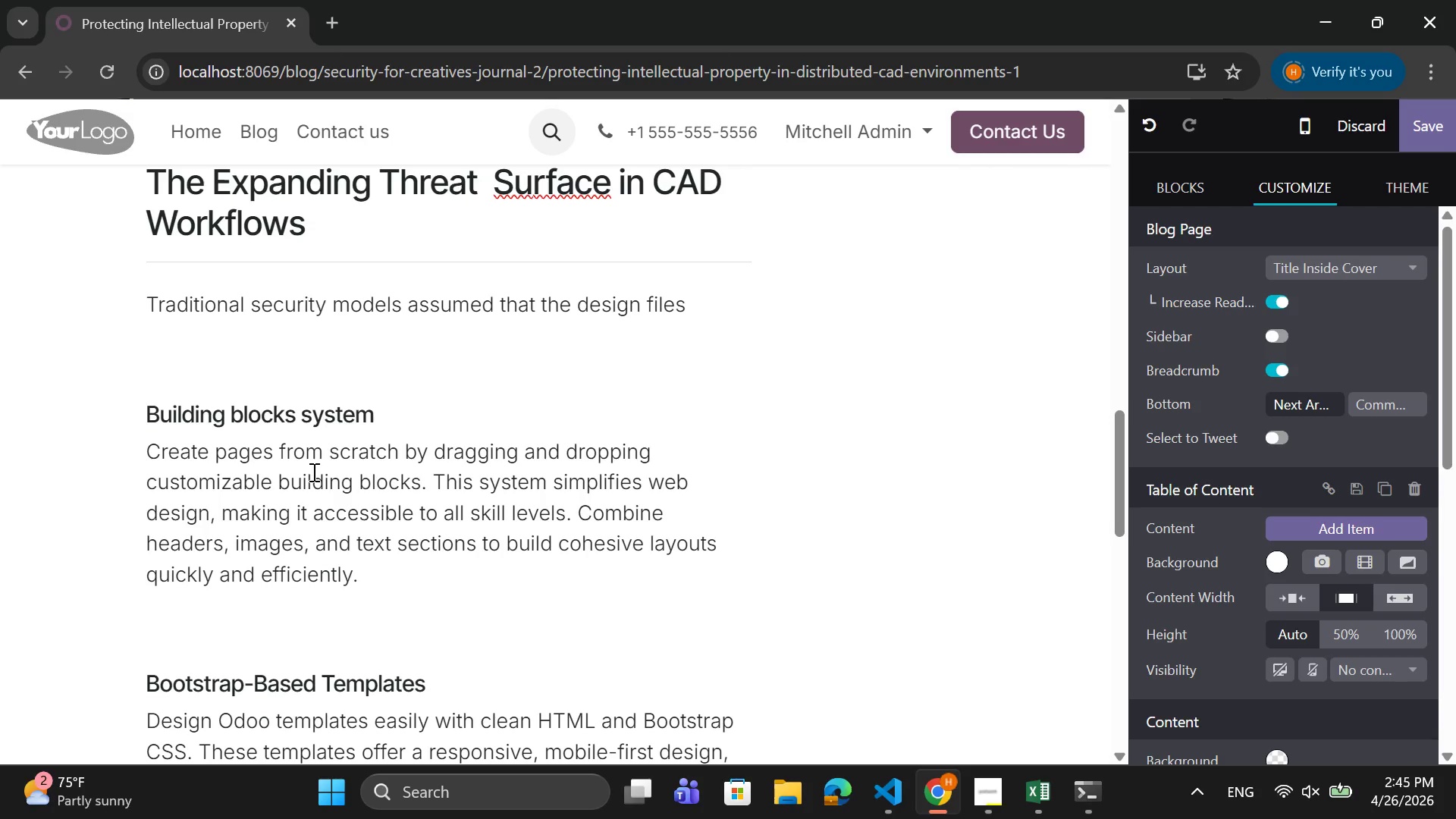 
wait(5.36)
 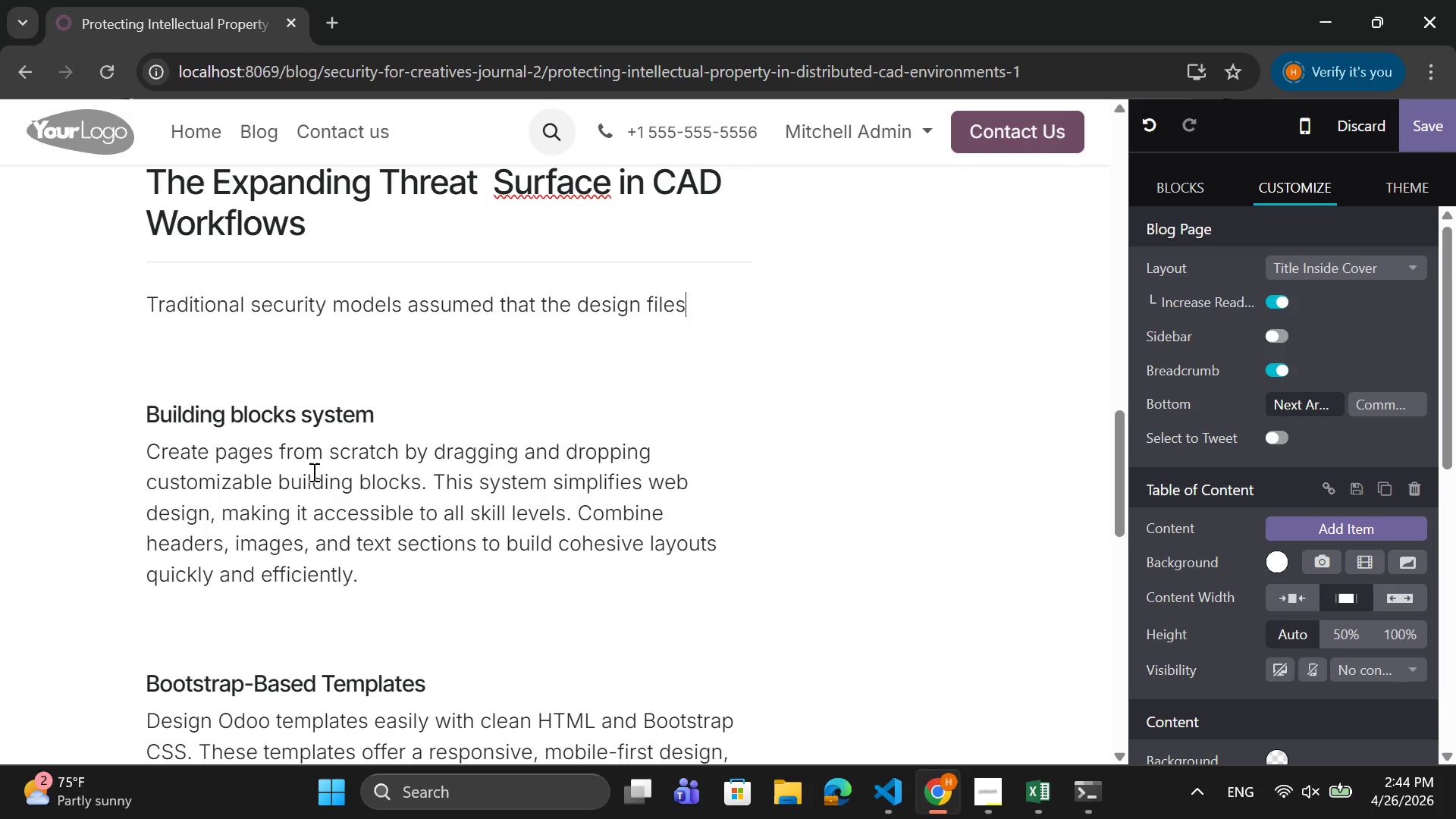 
type( stayed within controlled internal)
 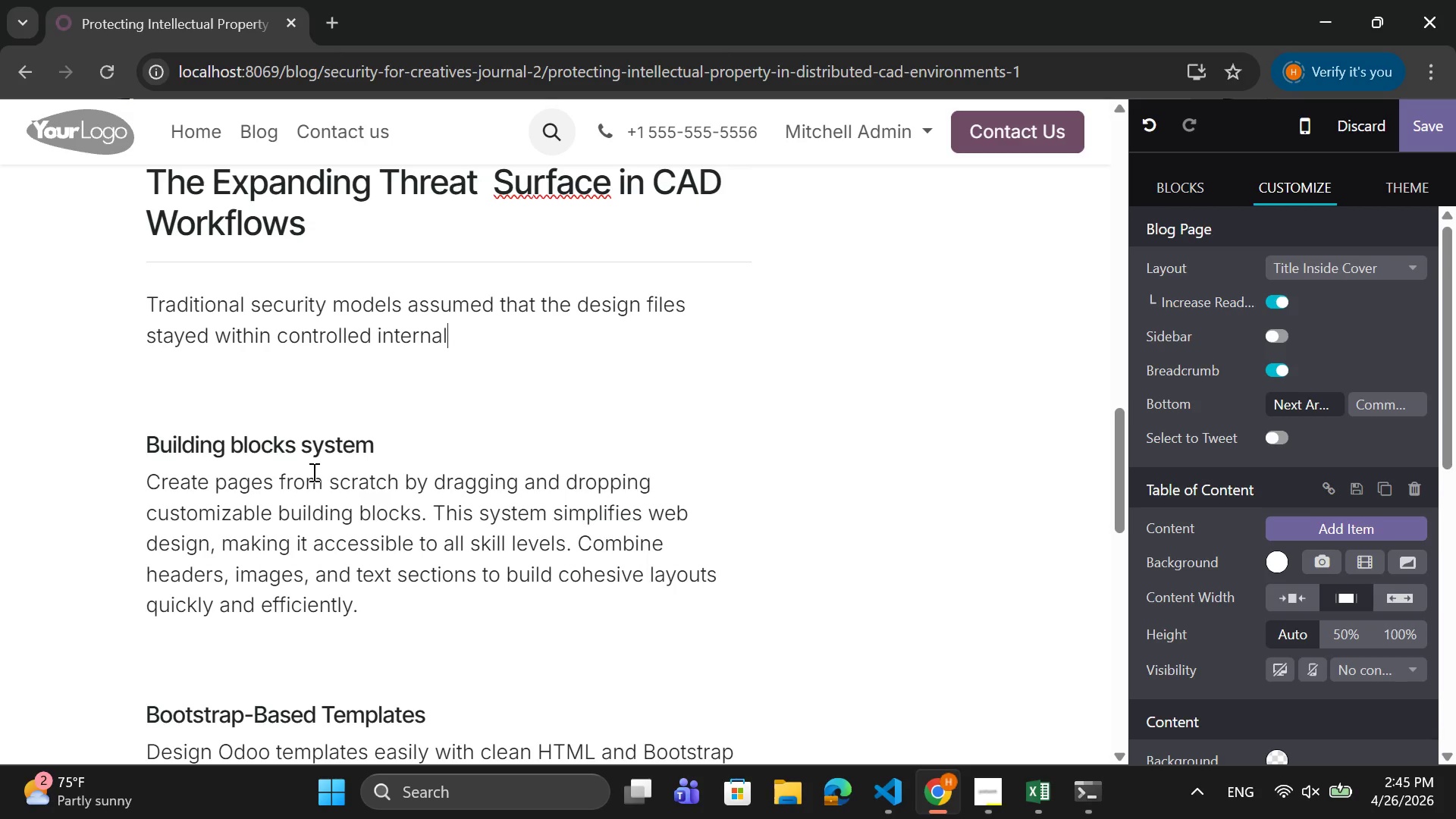 
wait(10.52)
 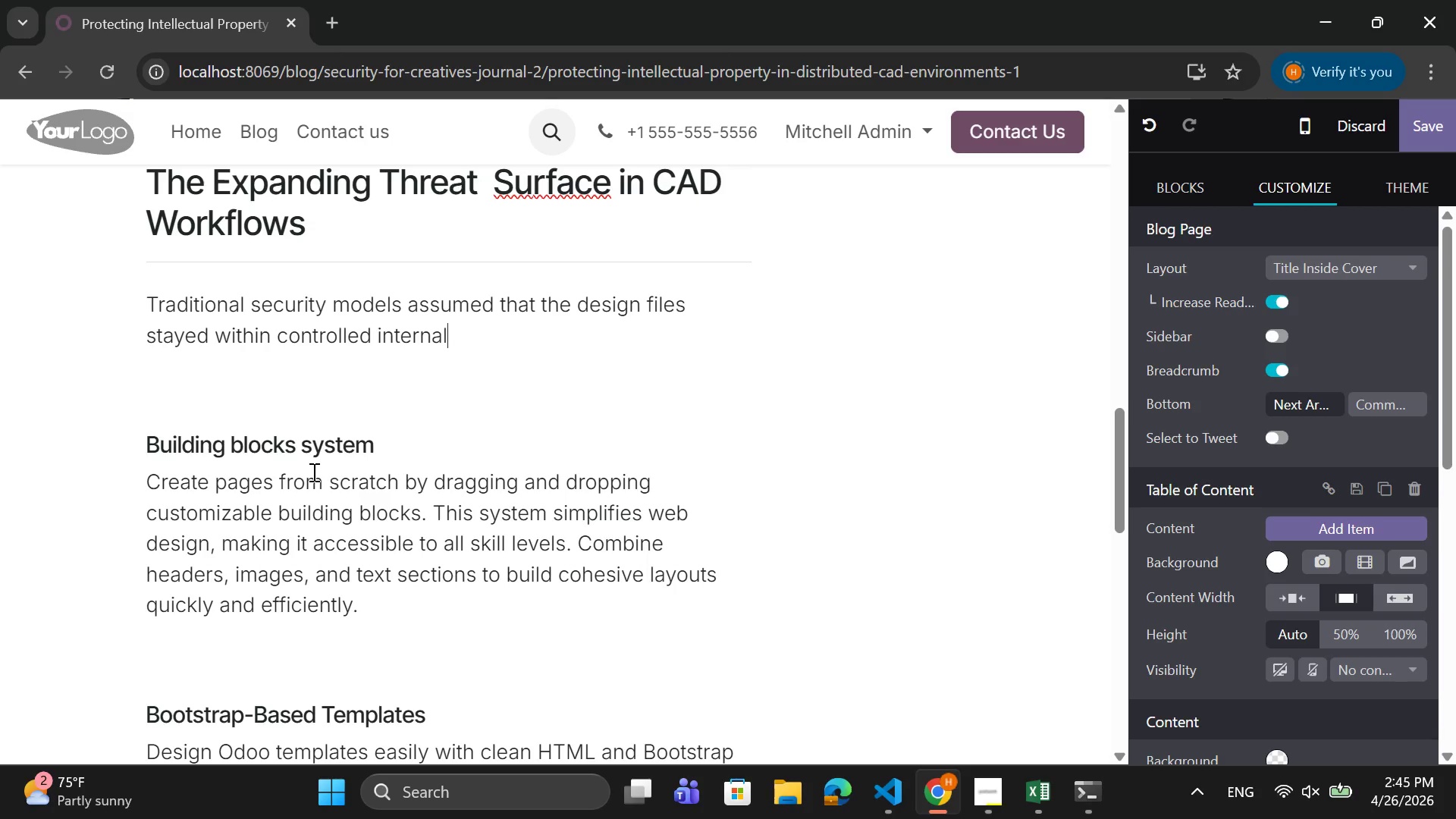 
type( networks. T)
 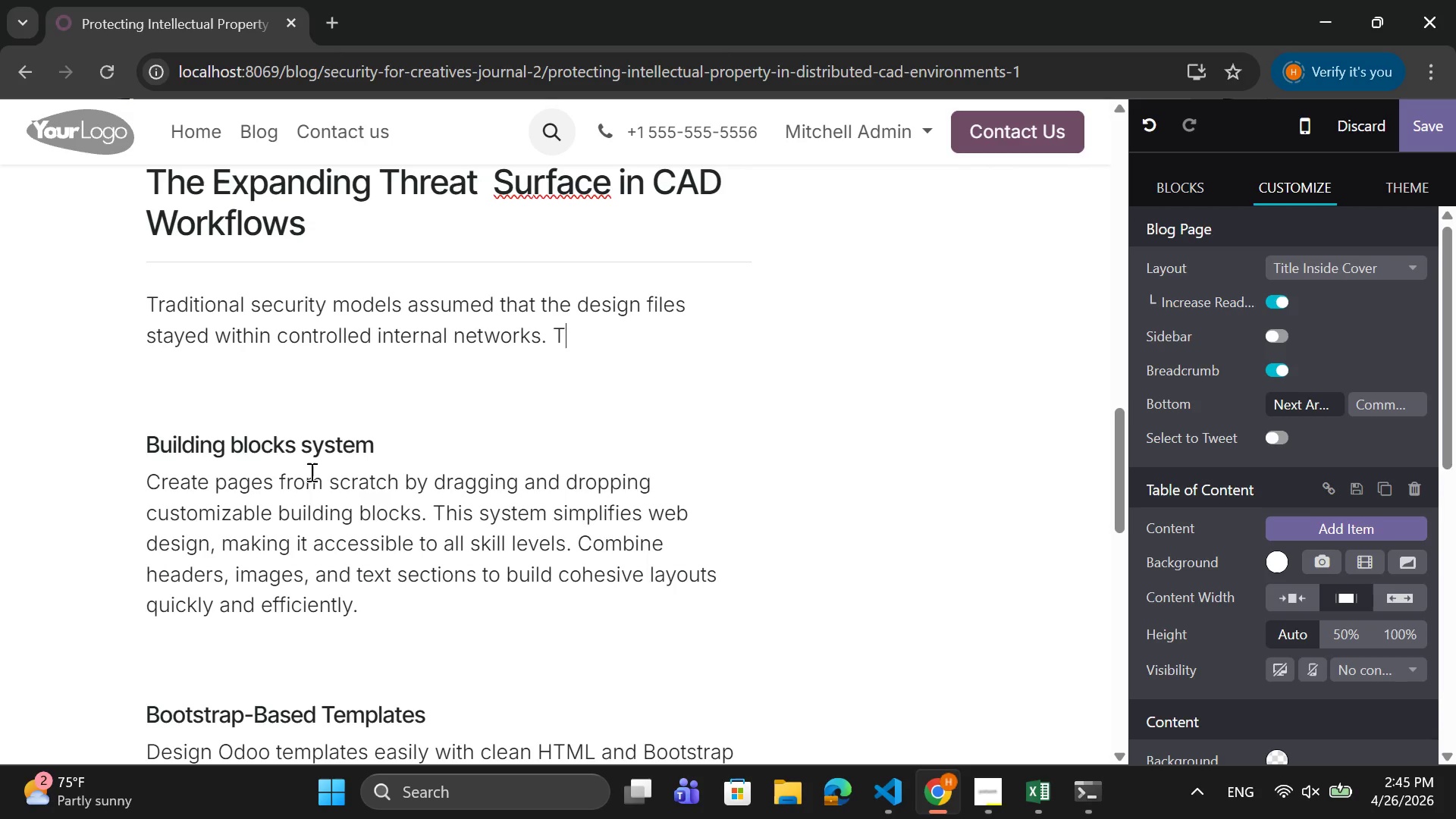 
type(hat assumption is no longer valid.)
 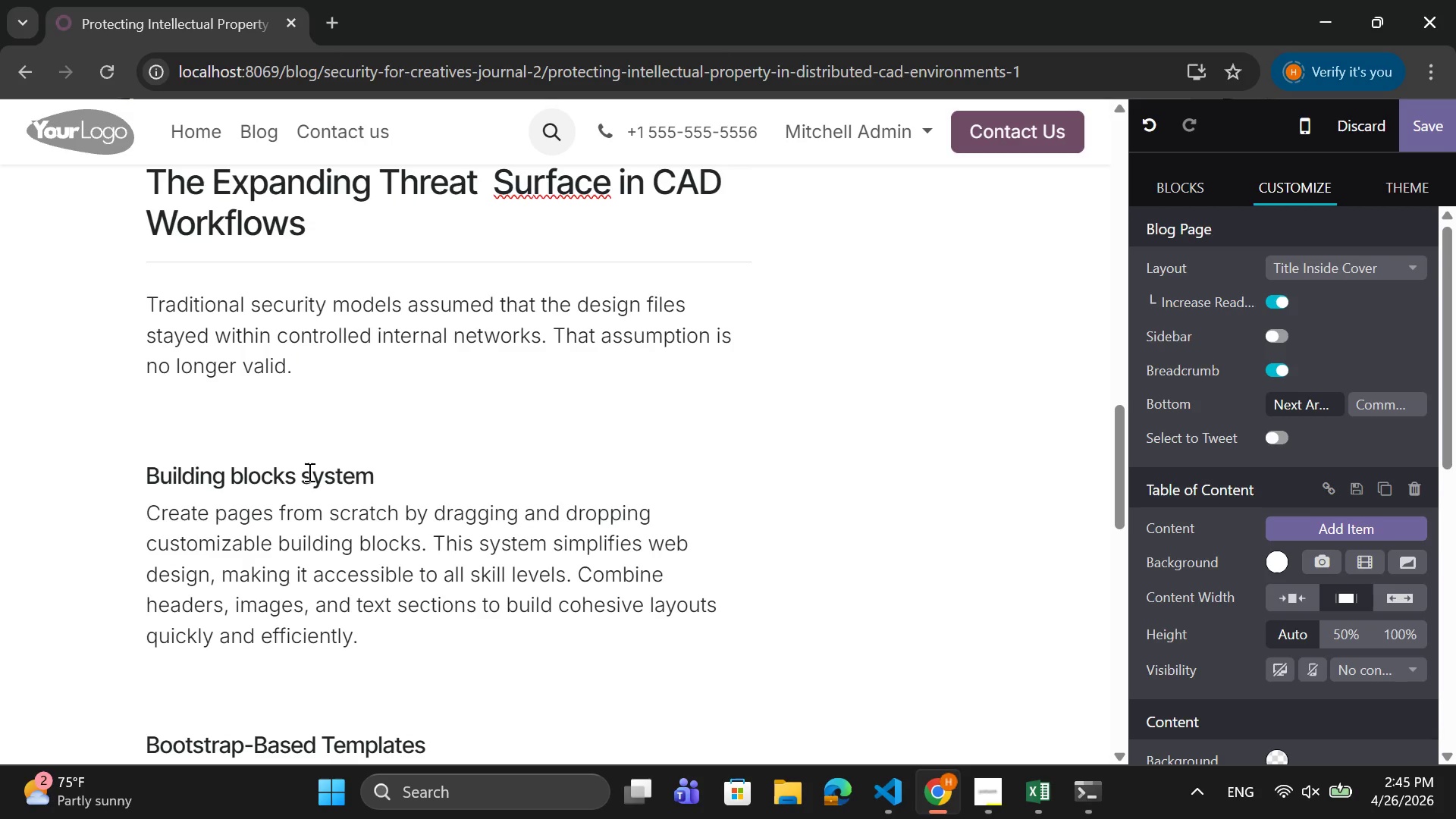 
key(Enter)
 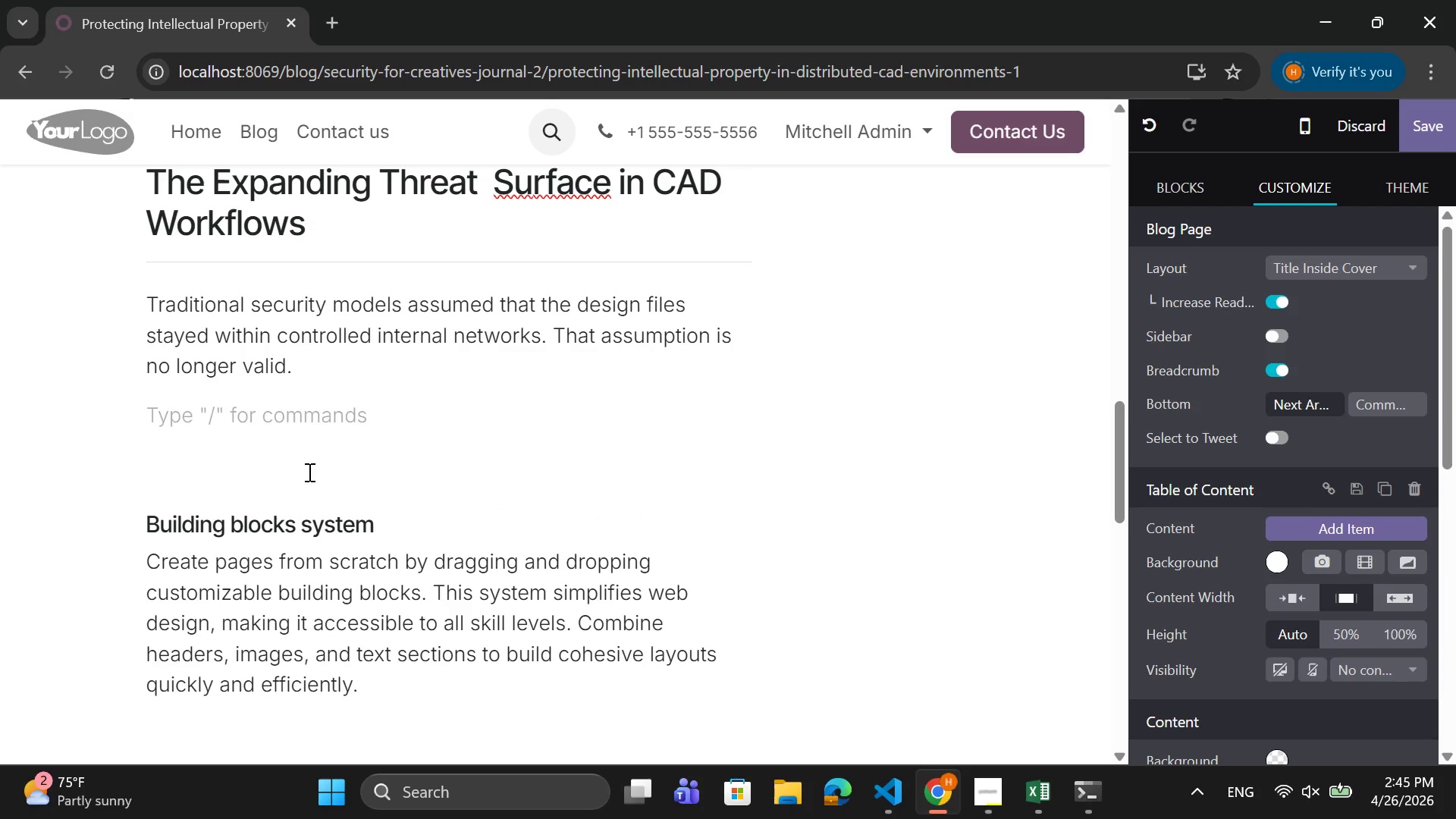 
type(tod)
key(Backspace)
key(Backspace)
key(Backspace)
key(Backspace)
 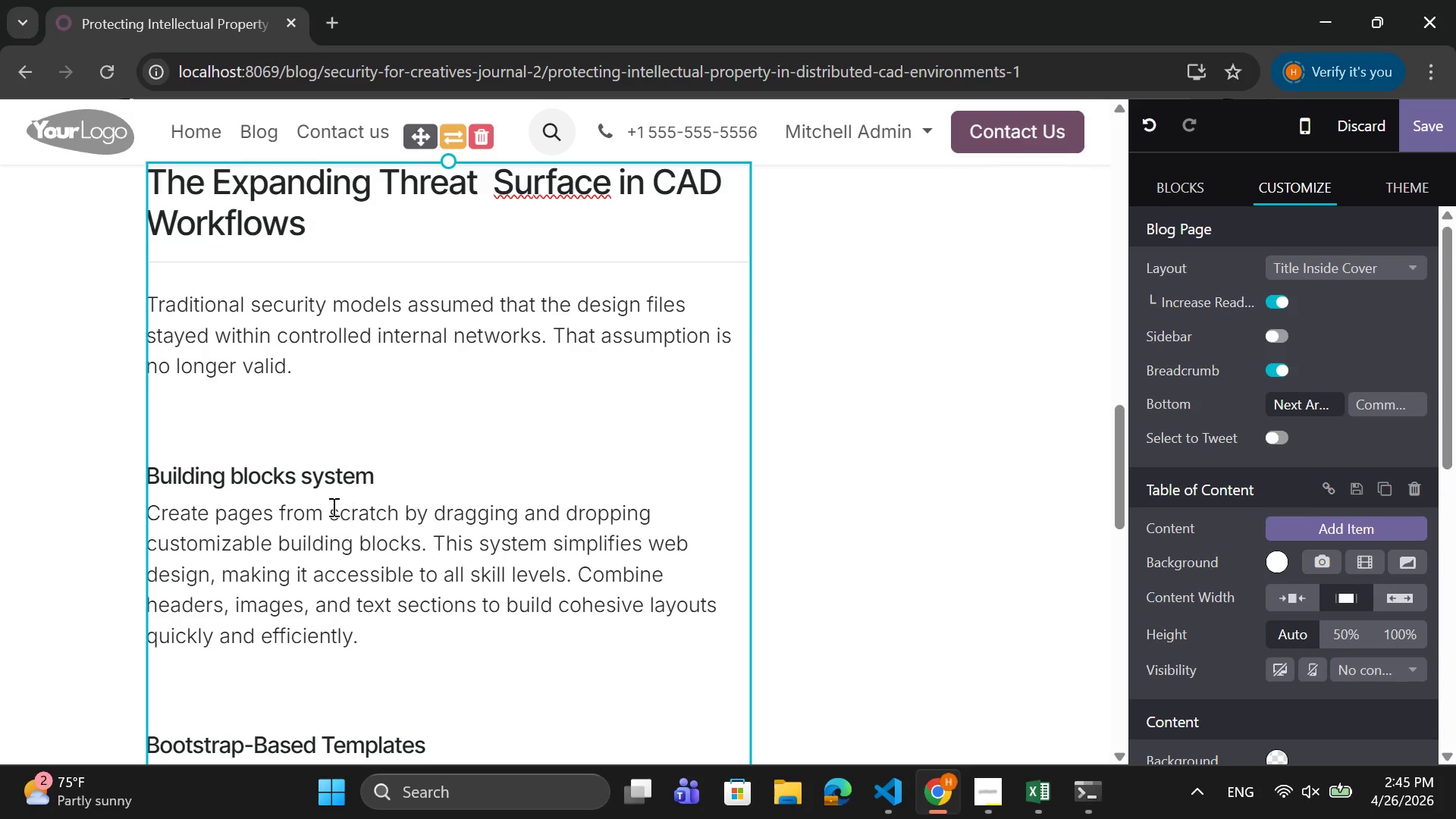 
scroll: coordinate [372, 482], scroll_direction: down, amount: 2.0
 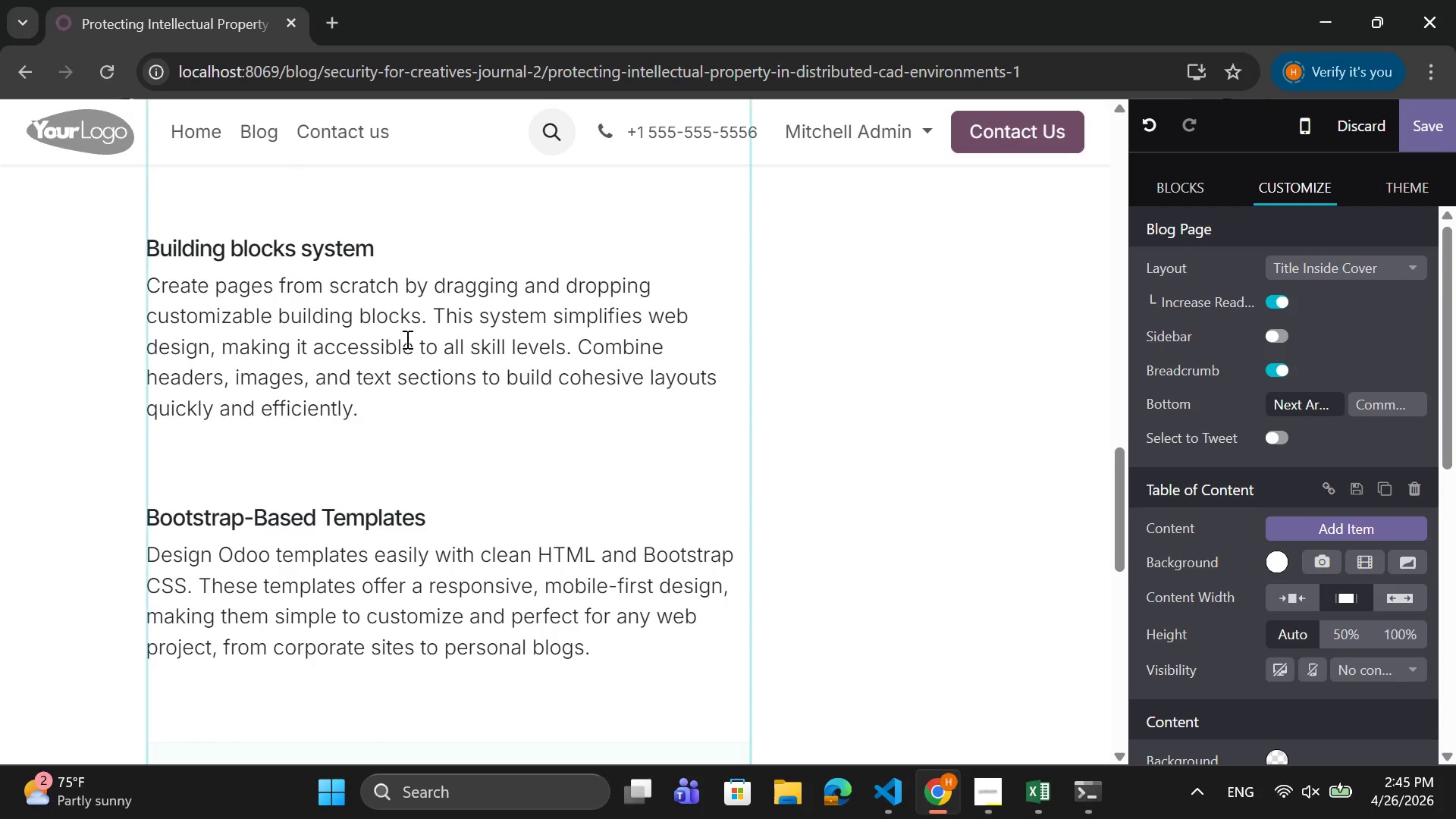 
scroll: coordinate [406, 339], scroll_direction: up, amount: 2.0
 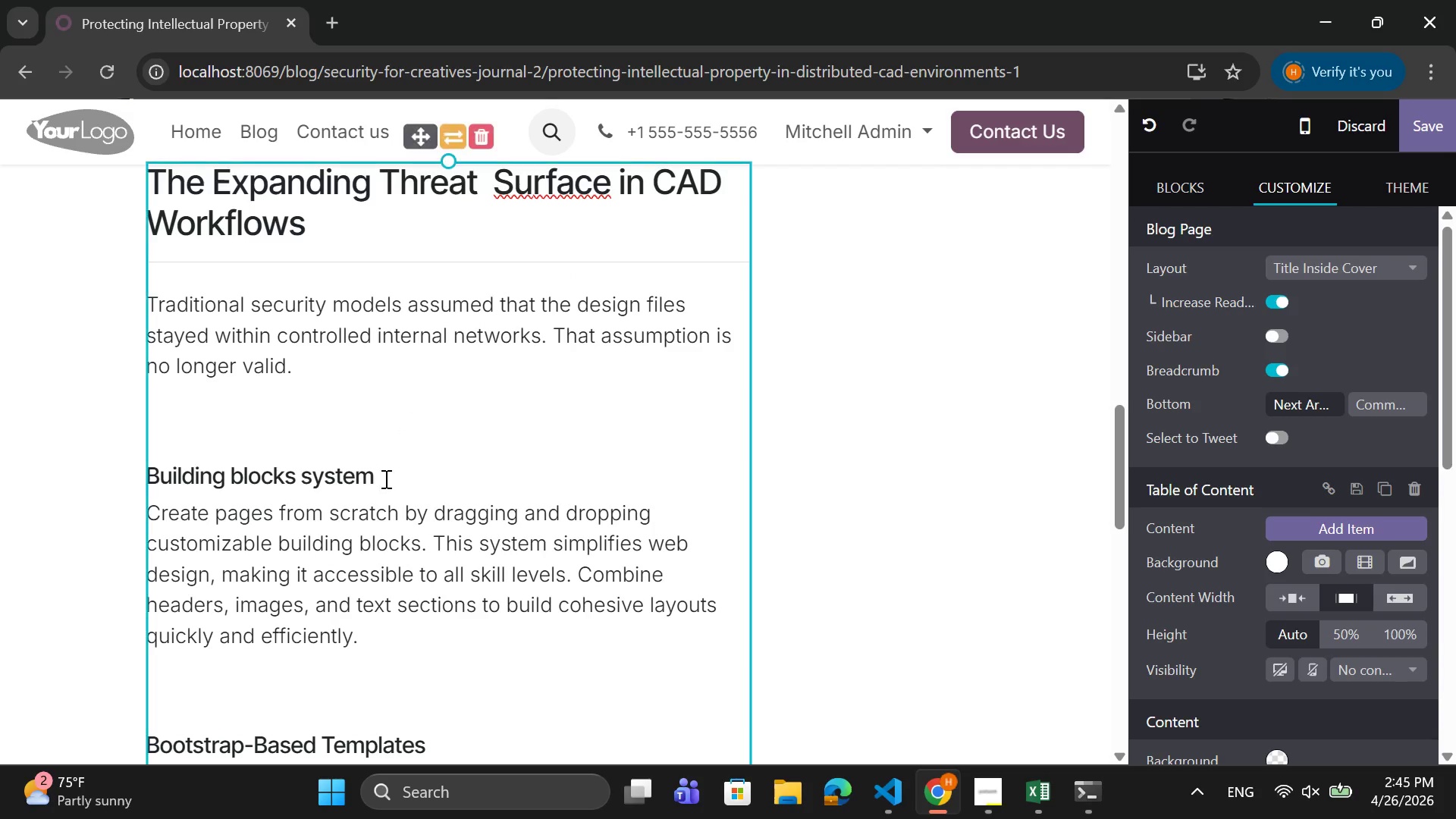 
left_click_drag(start_coordinate=[384, 479], to_coordinate=[125, 472])
 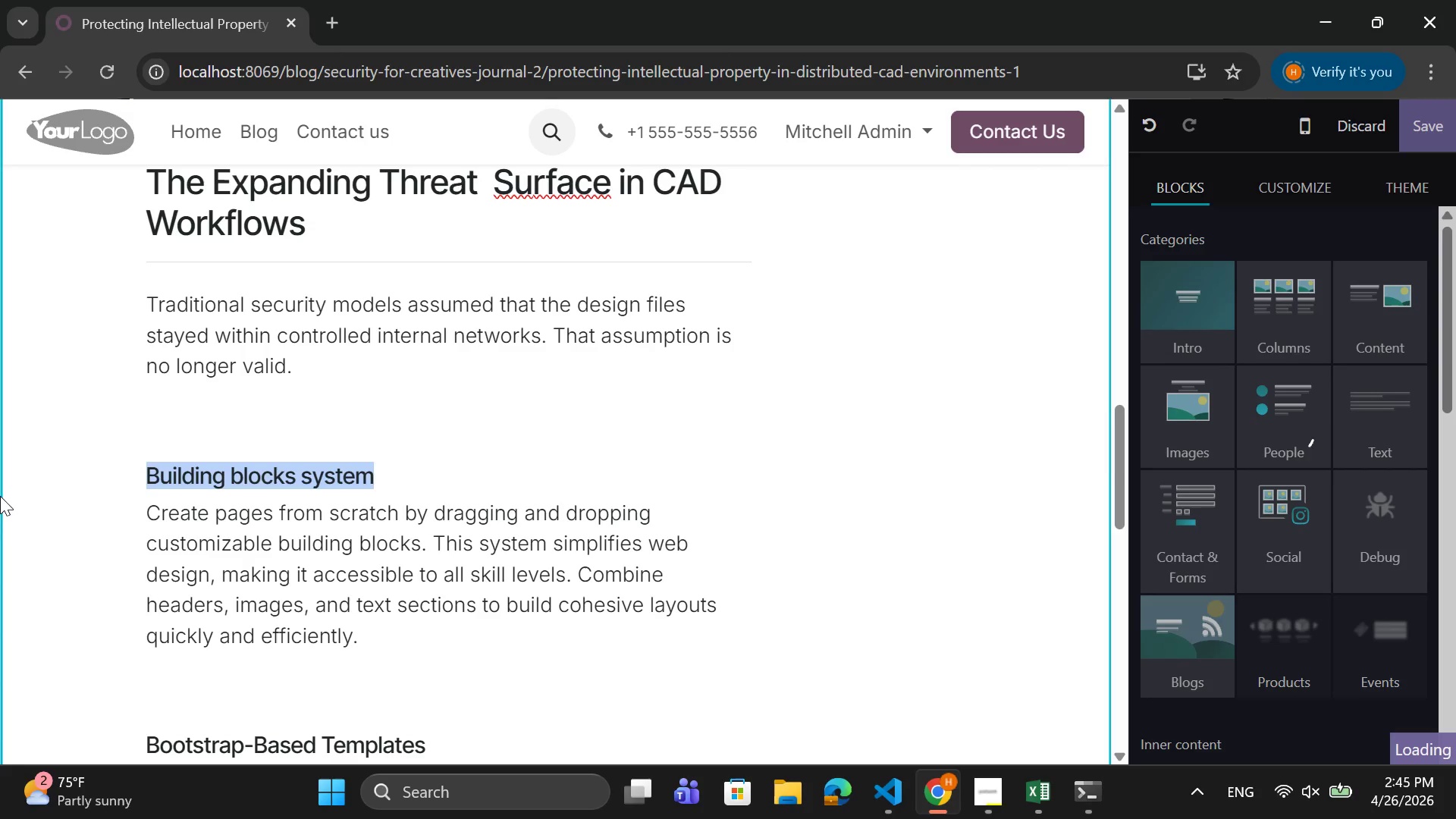 
type(TOdat)
key(Backspace)
key(Backspace)
key(Backspace)
key(Backspace)
type(oday's CAD eni)
key(Backspace)
type(vironments include)
 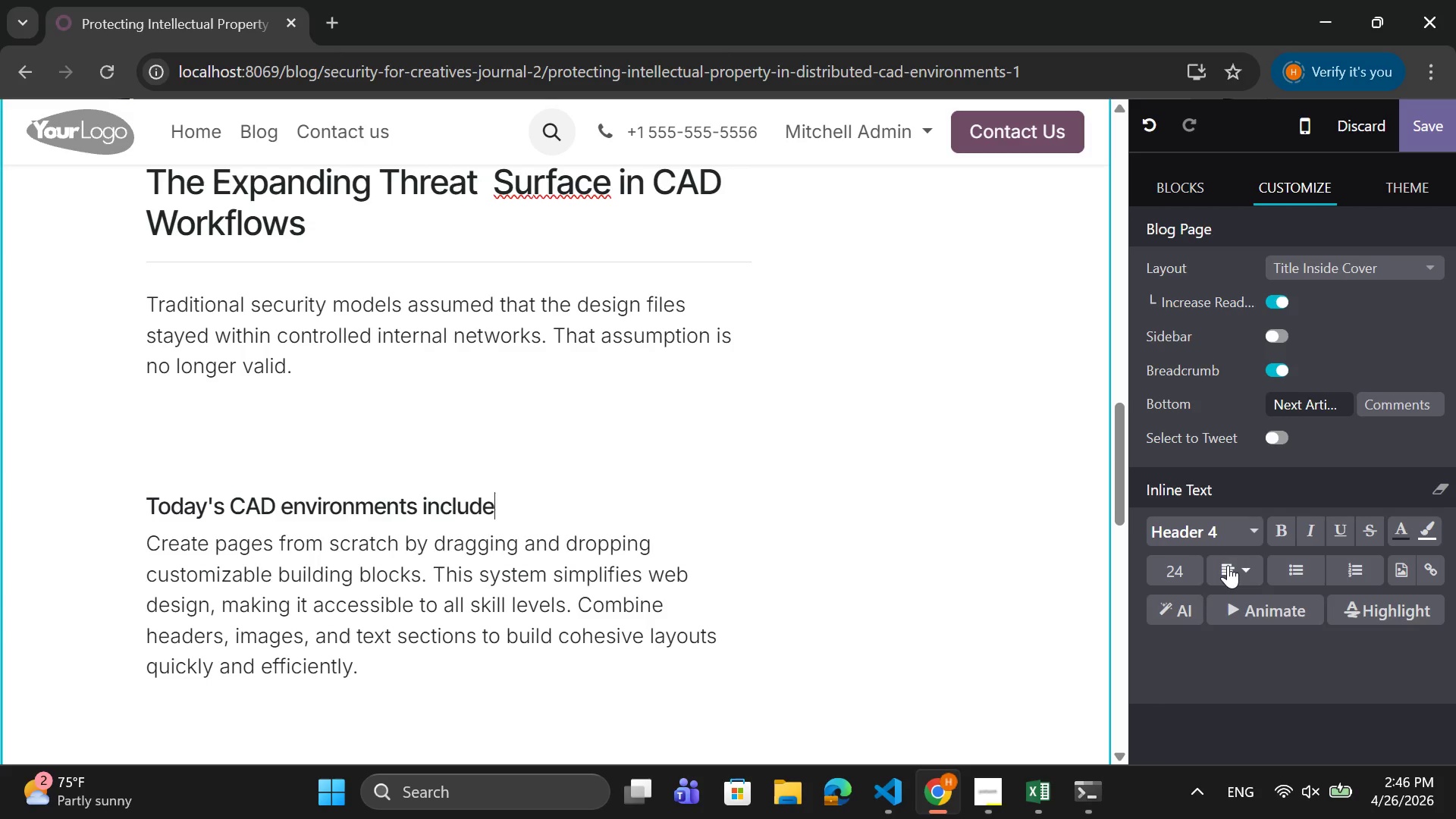 
key(Shift+Semicolon)
 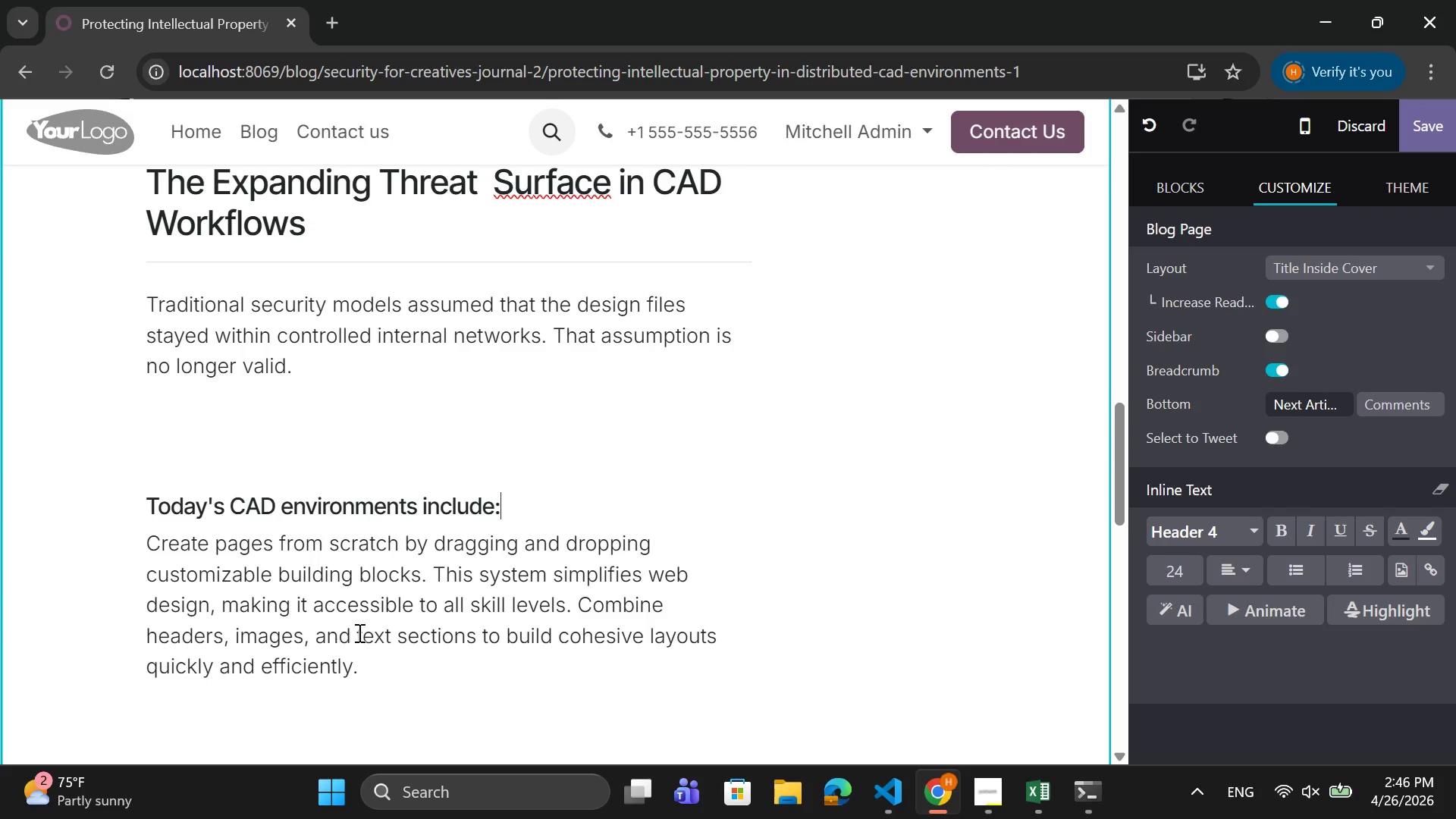 
left_click_drag(start_coordinate=[376, 676], to_coordinate=[104, 544])
 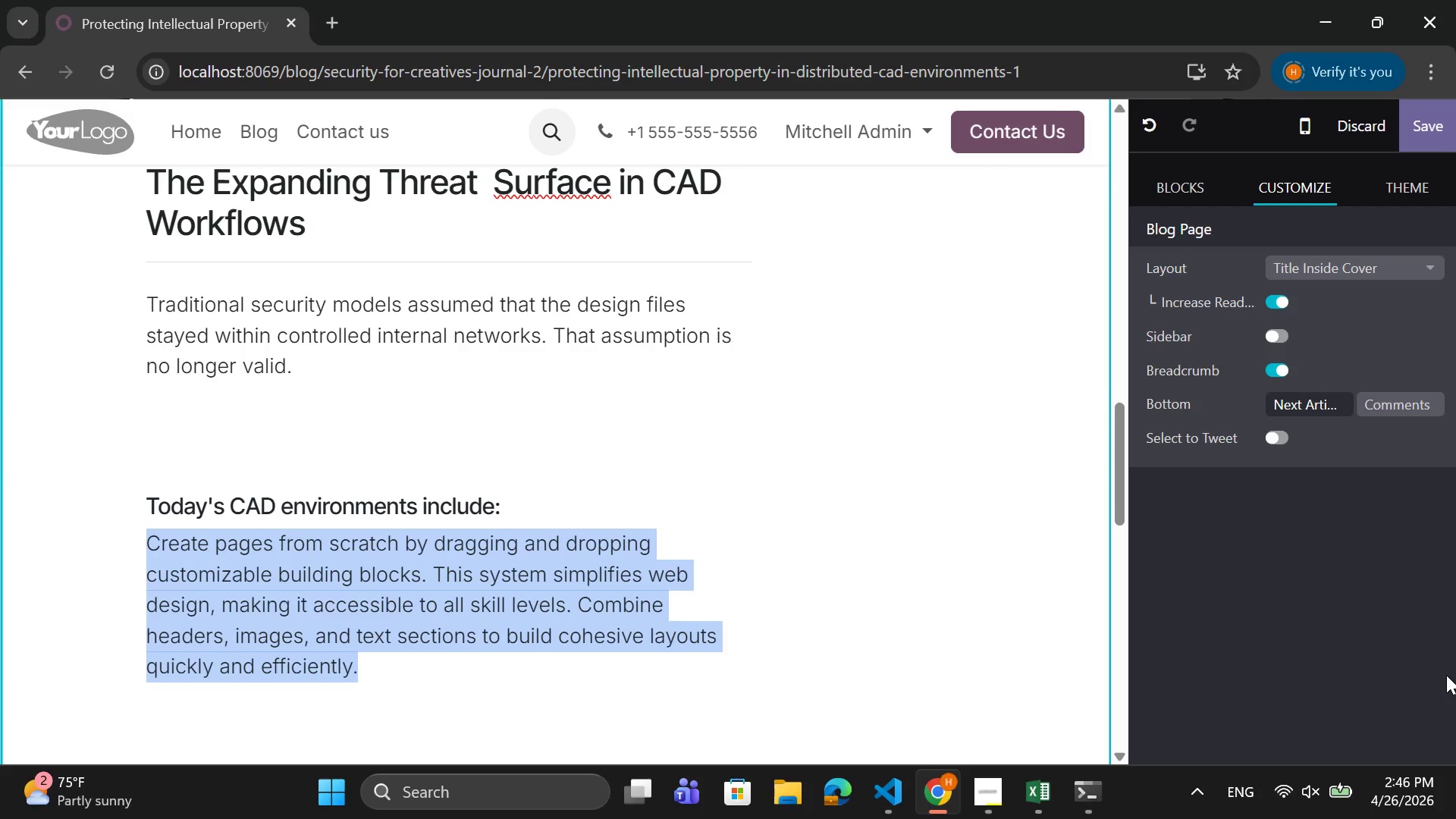 
key(Backspace)
 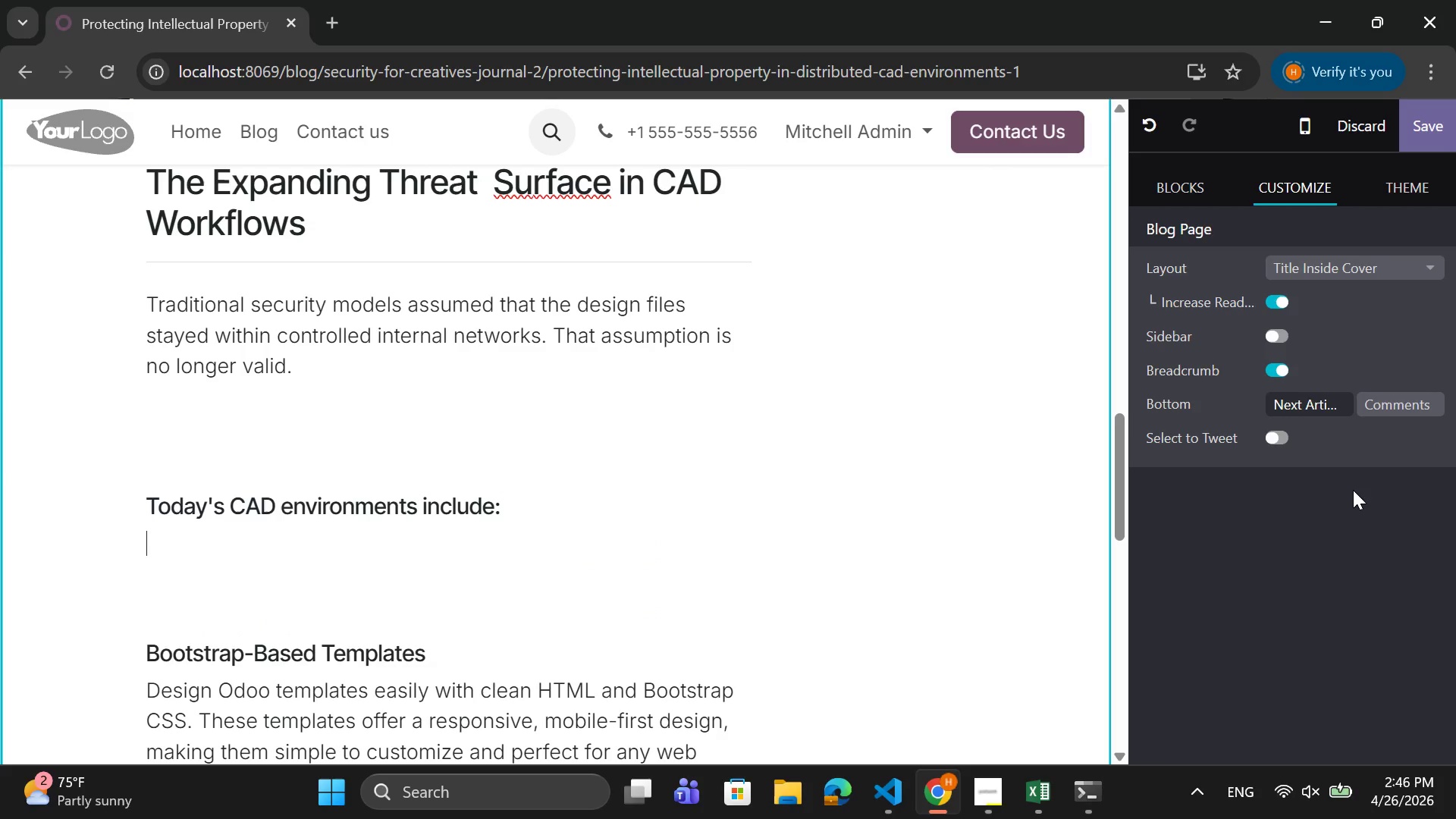 
hold_key(key=ControlLeft, duration=1.0)
 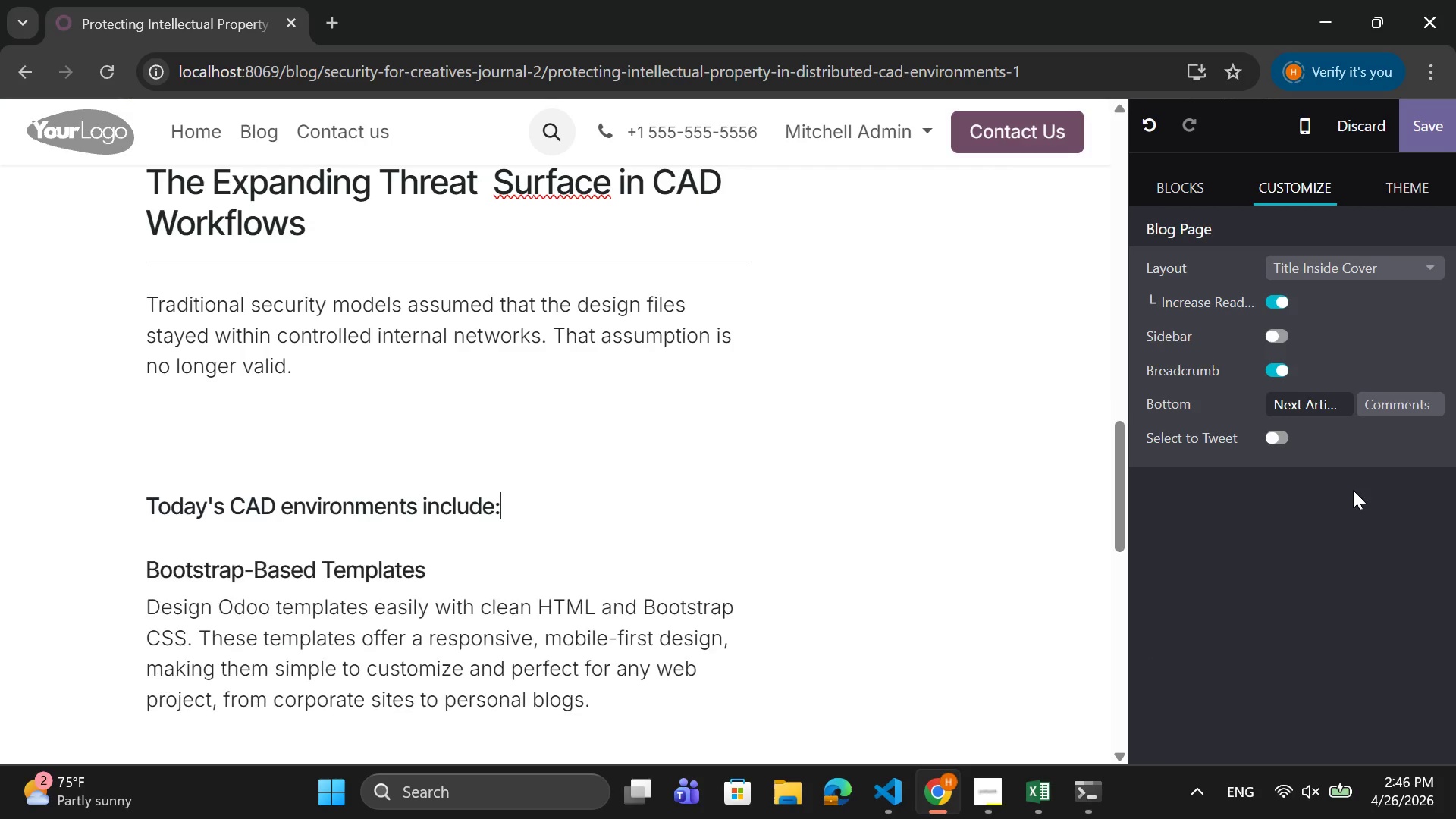 
key(Backspace)
 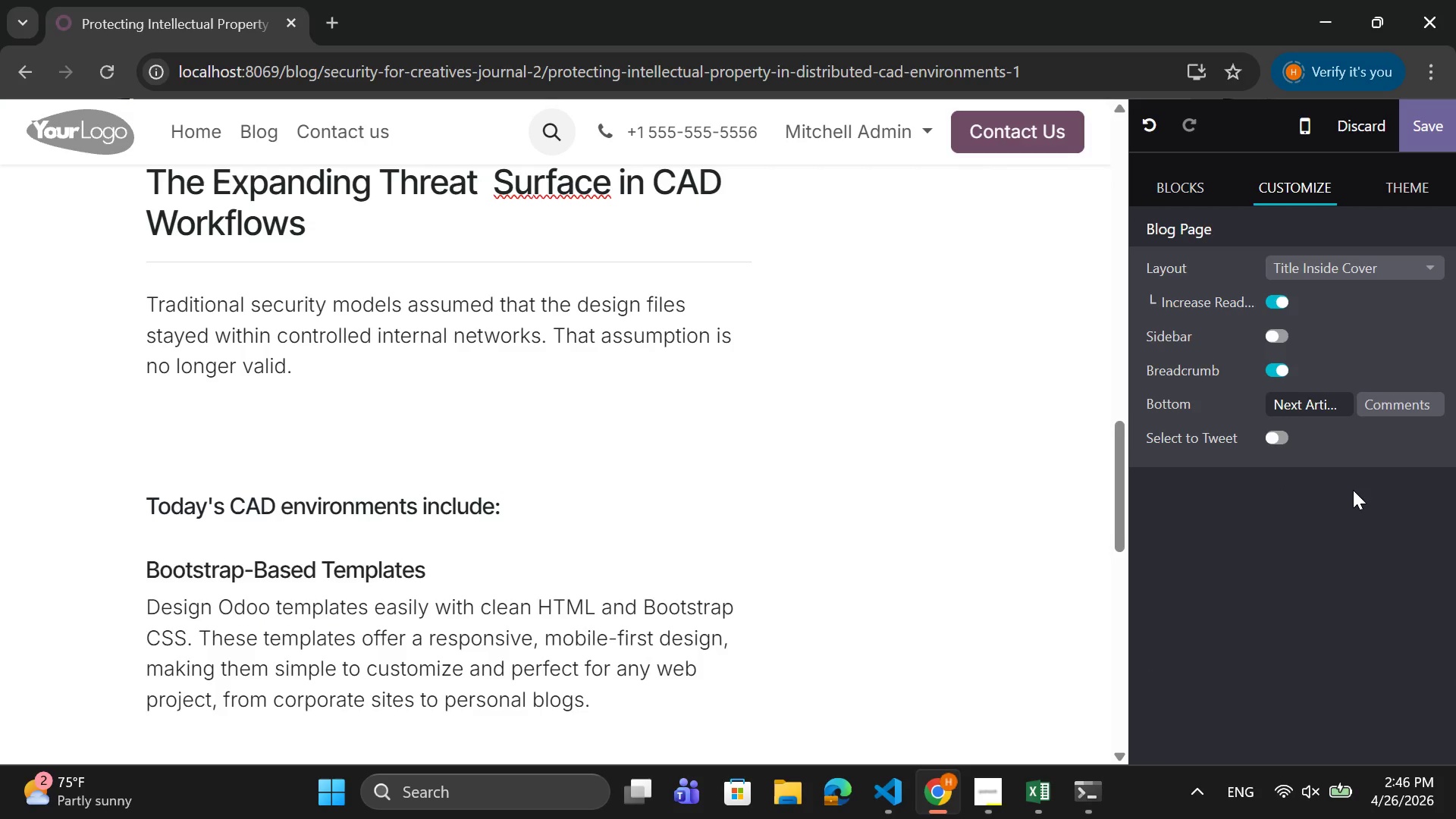 
key(Enter)
 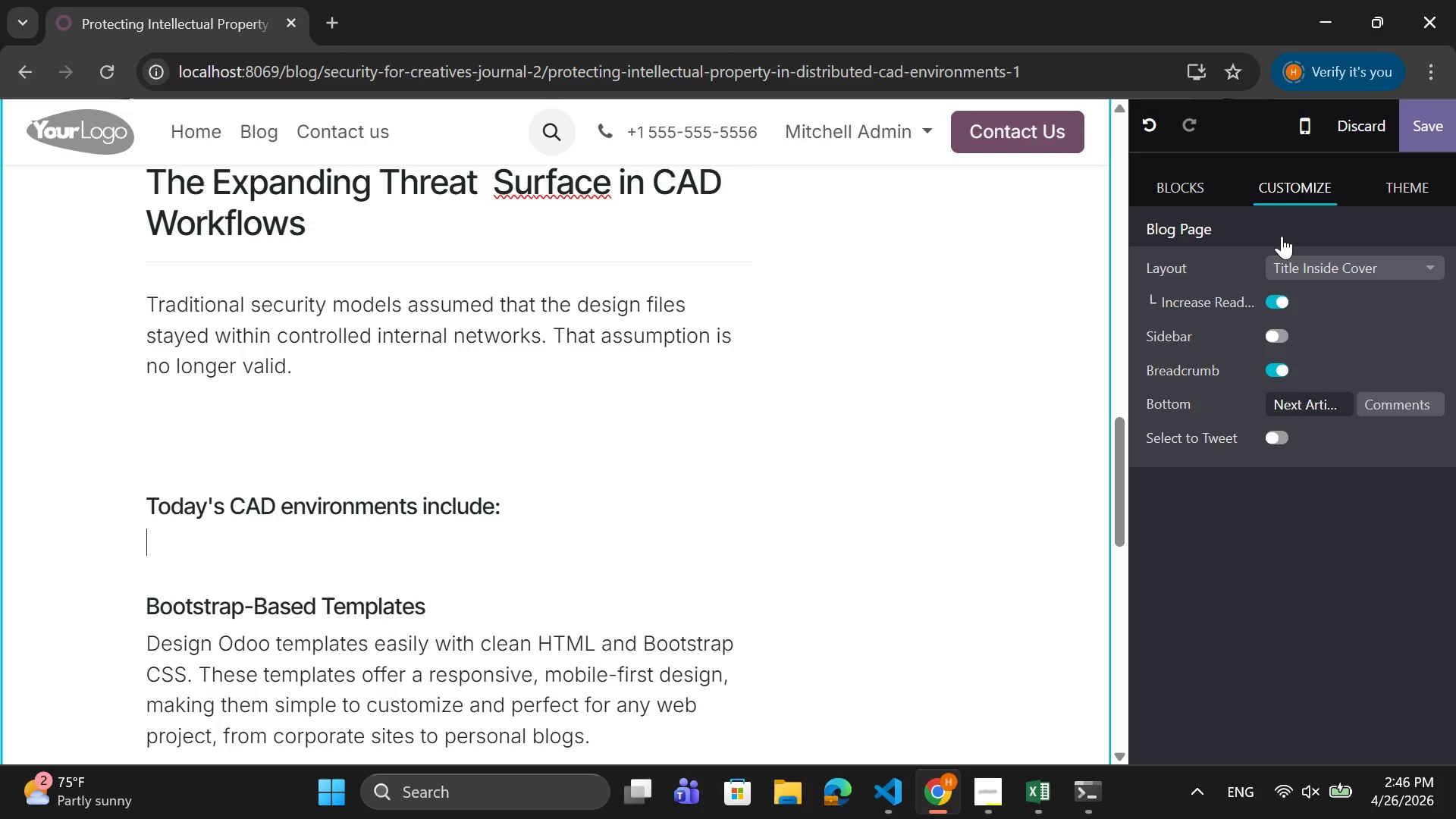 
left_click([1186, 229])
 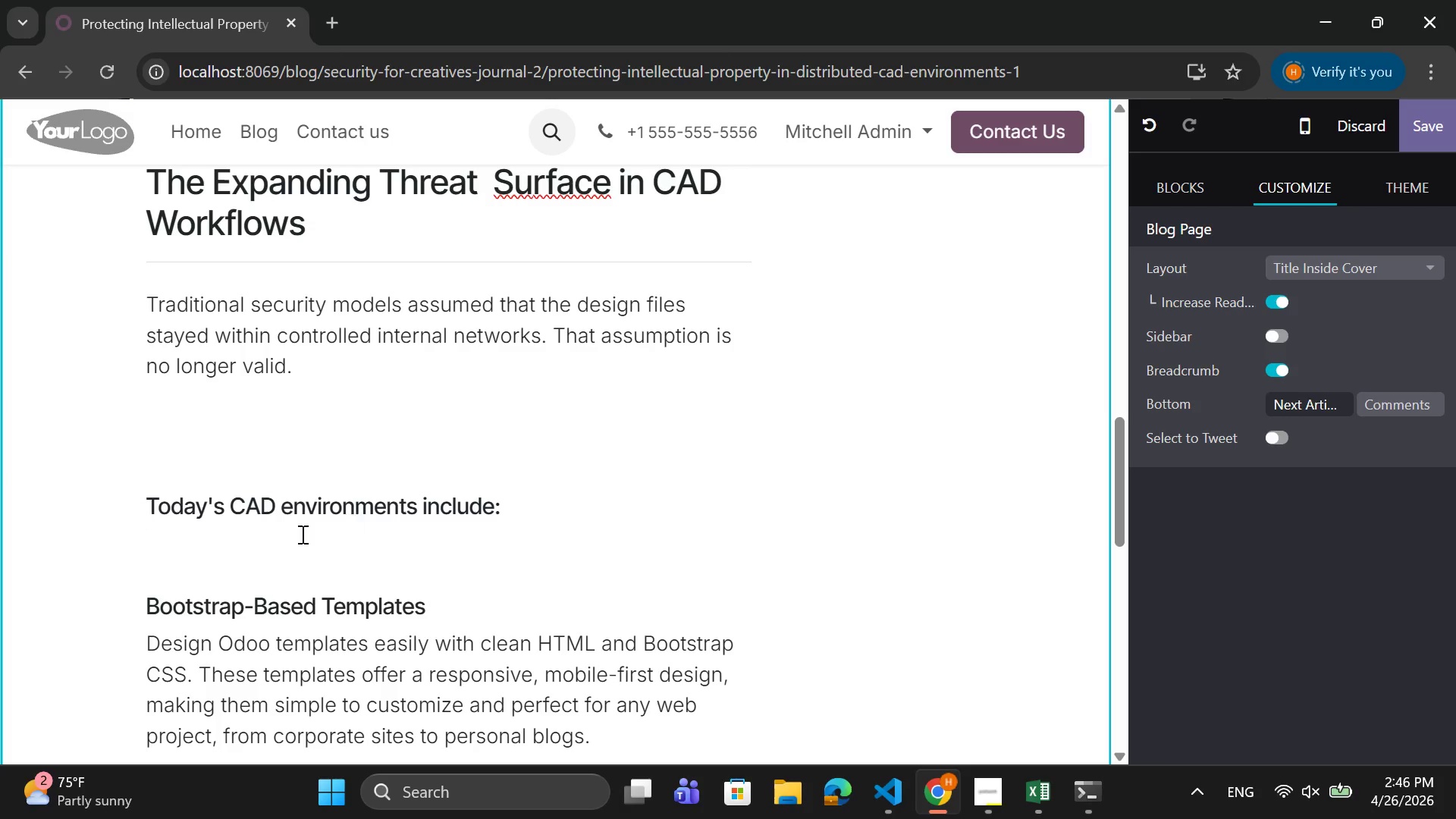 
left_click([280, 540])
 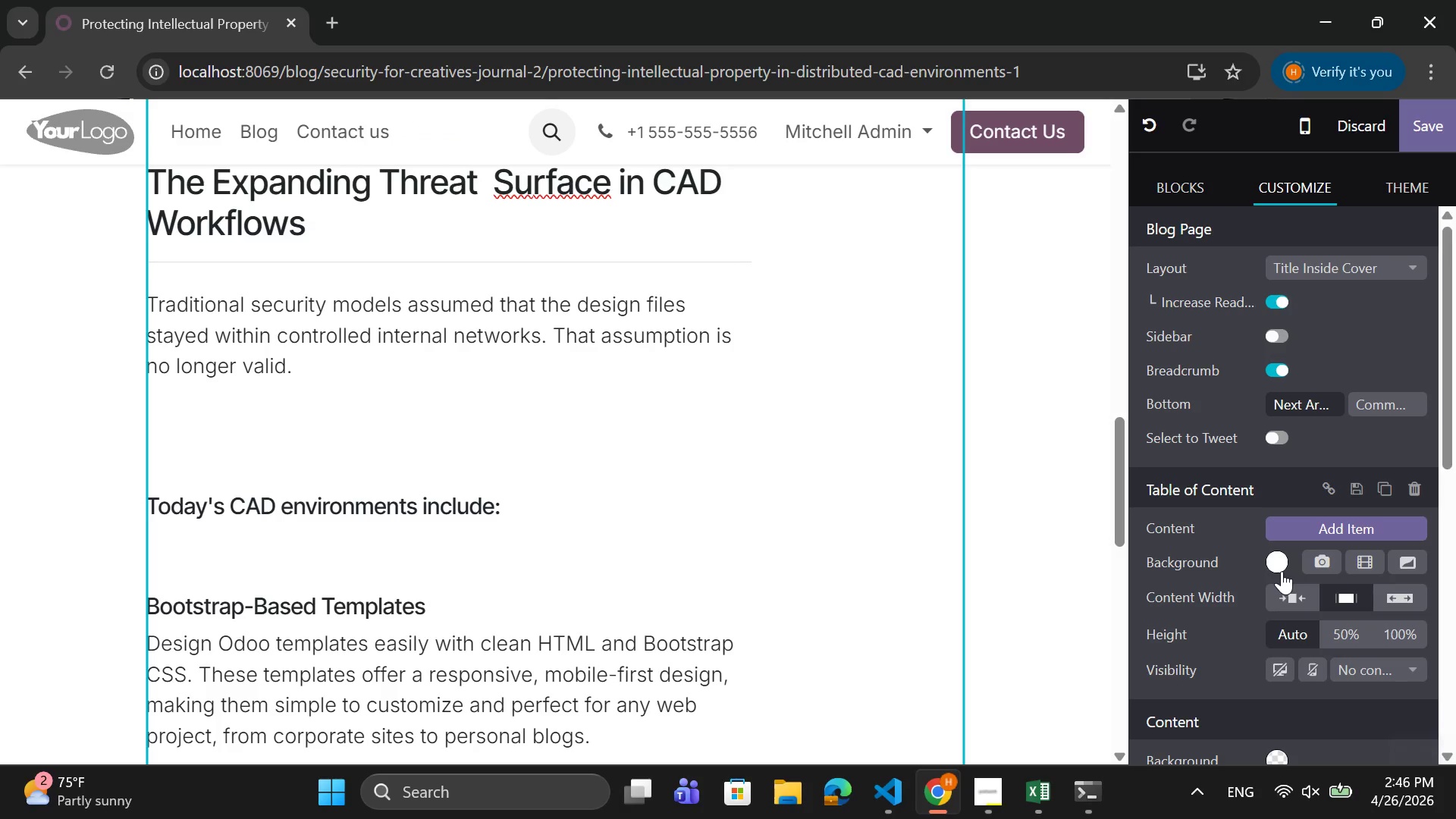 
scroll: coordinate [1282, 571], scroll_direction: down, amount: 7.0
 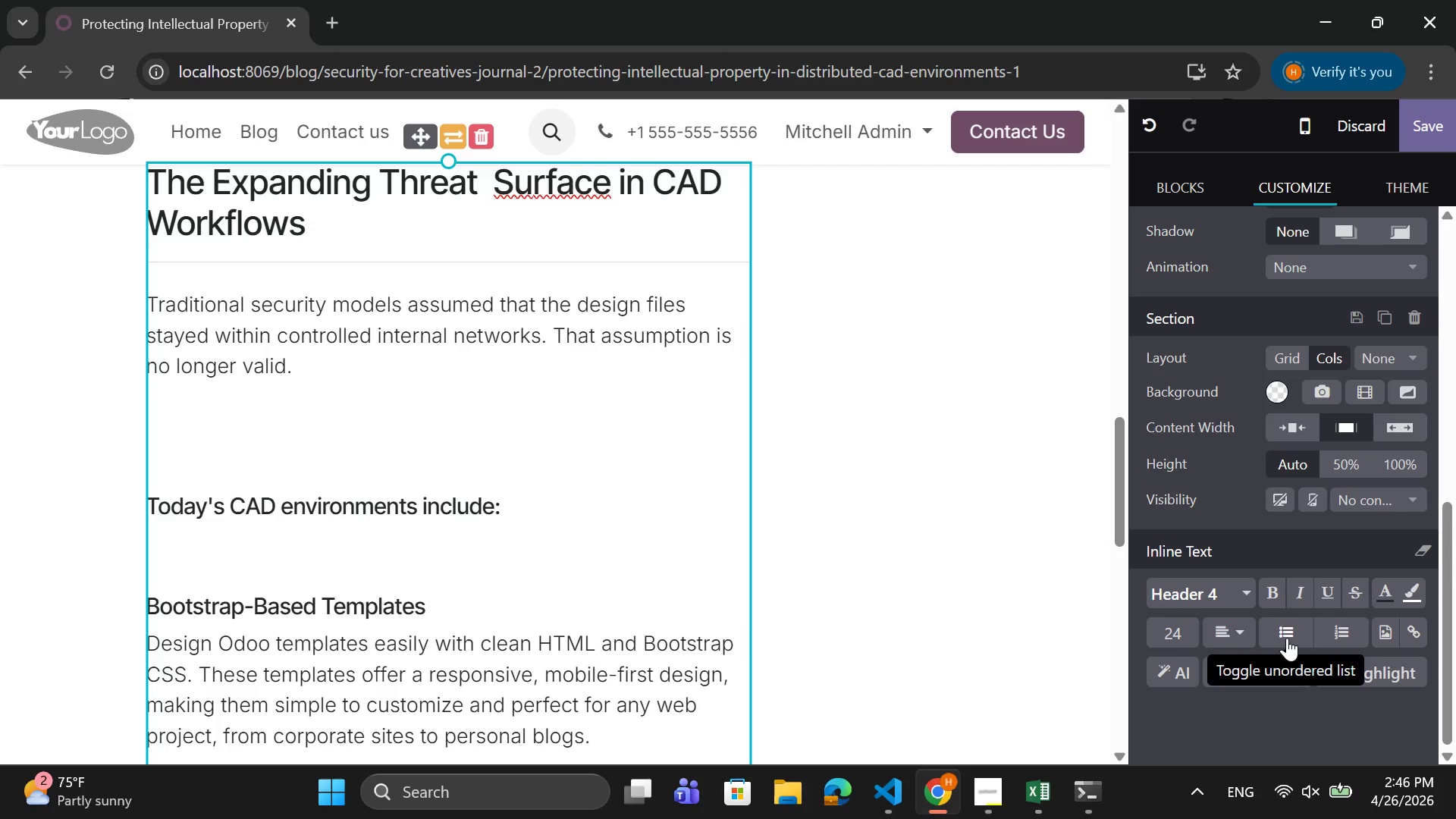 
left_click([1288, 637])
 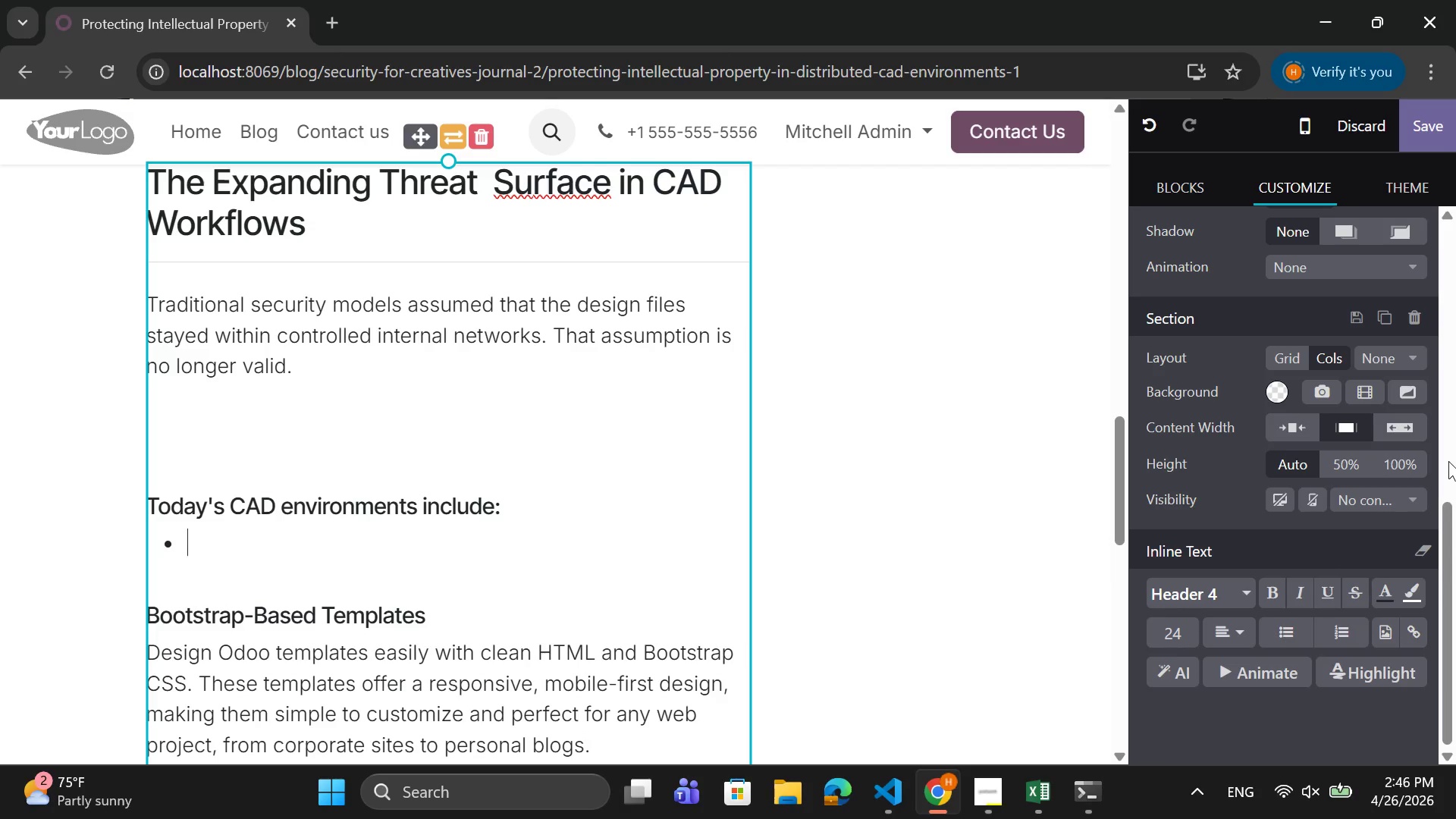 
type(Rwm)
key(Backspace)
key(Backspace)
type(emote frelancers )
 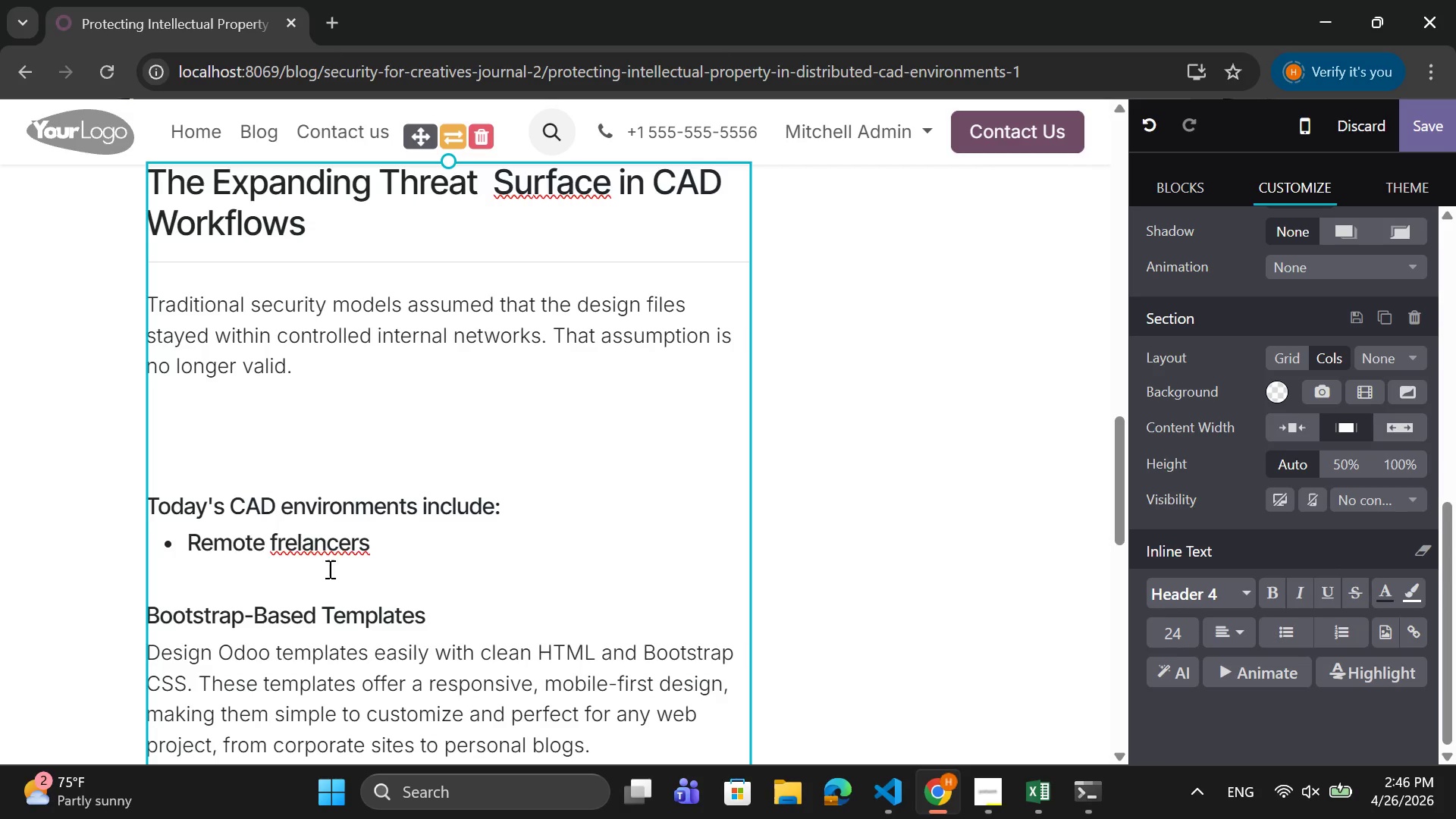 
left_click([293, 541])
 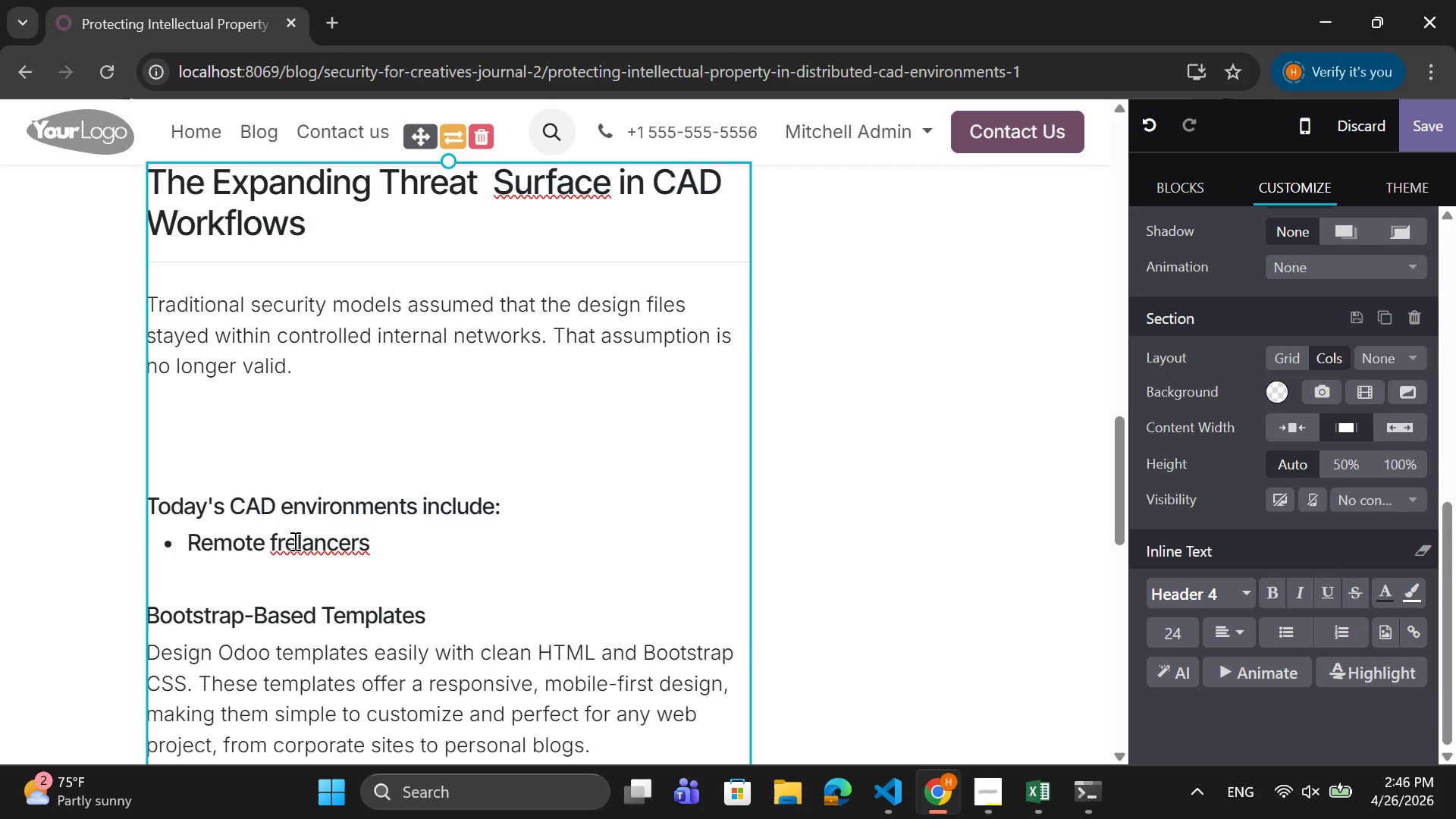 
key(E)
 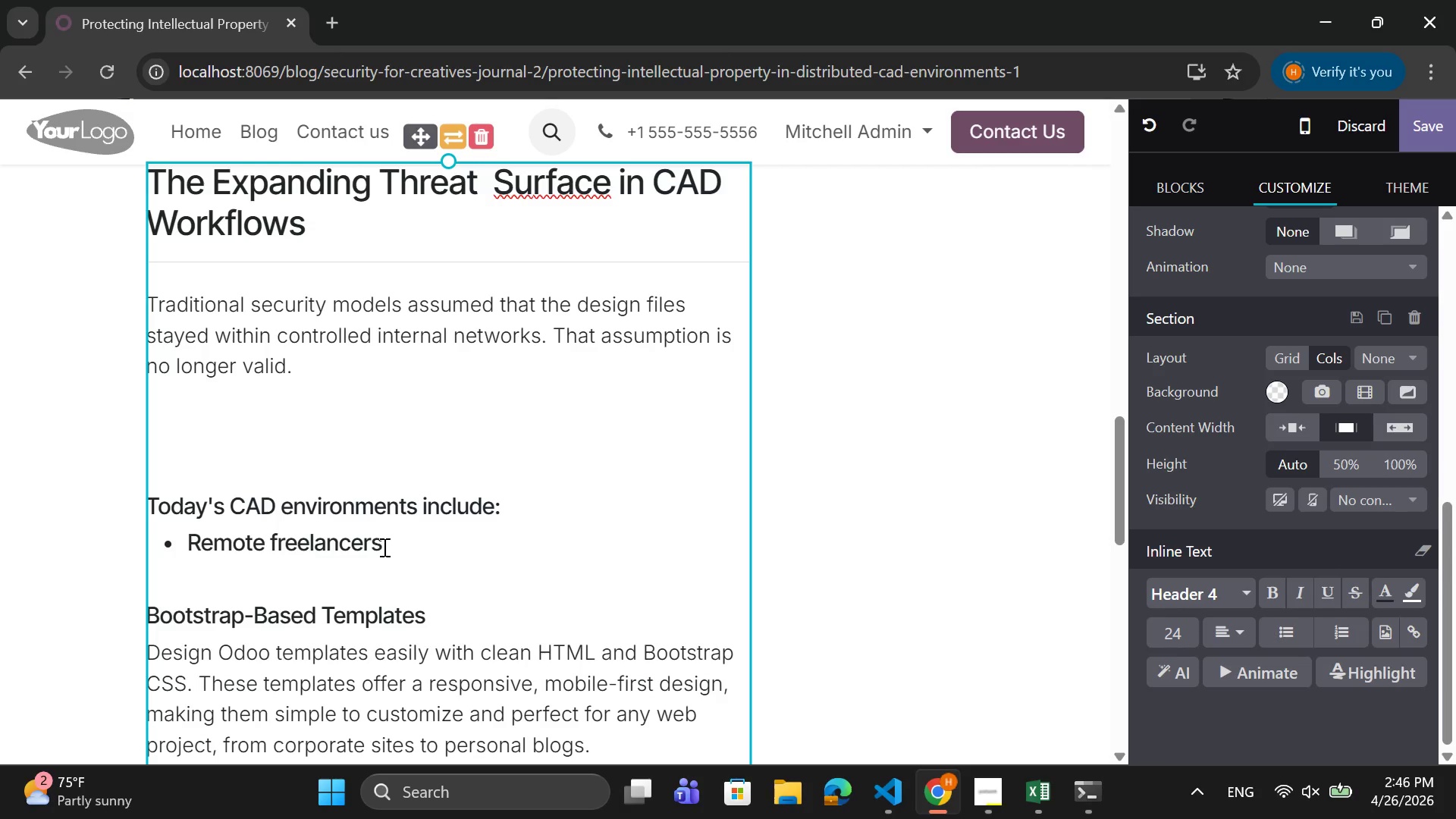 
left_click([384, 546])
 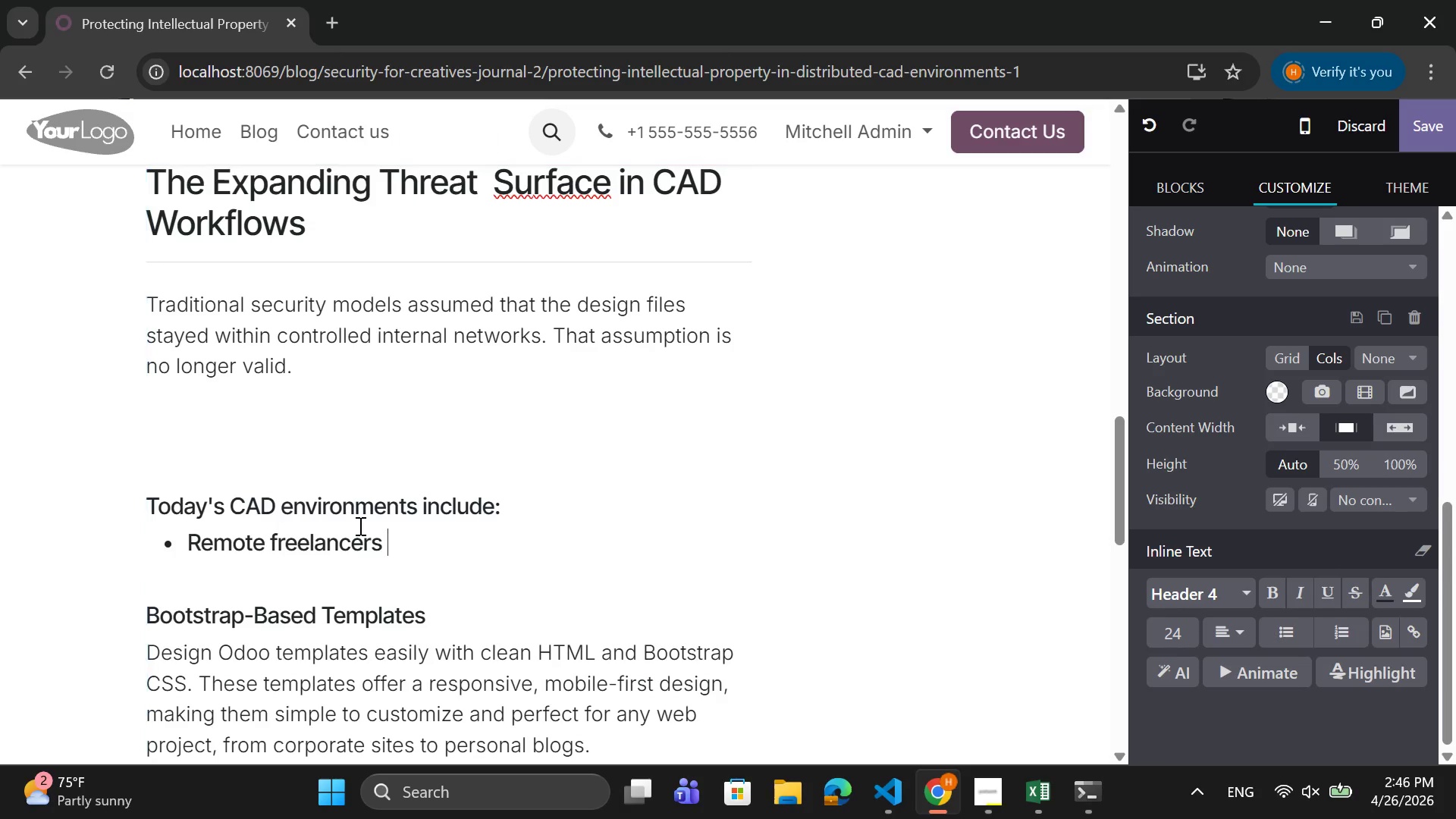 
type( accessing design filea)
key(Backspace)
type(s globally)
 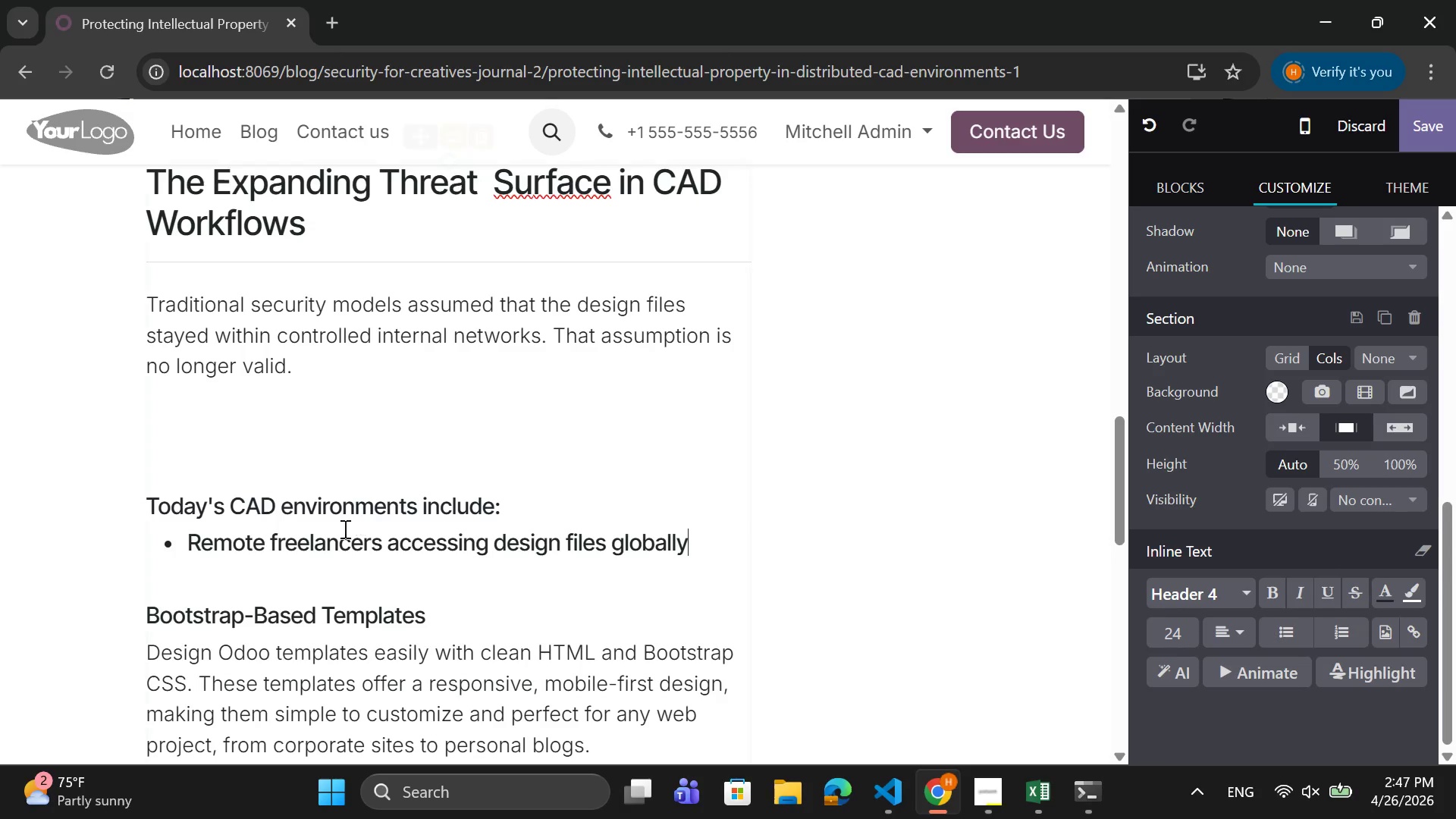 
key(Enter)
 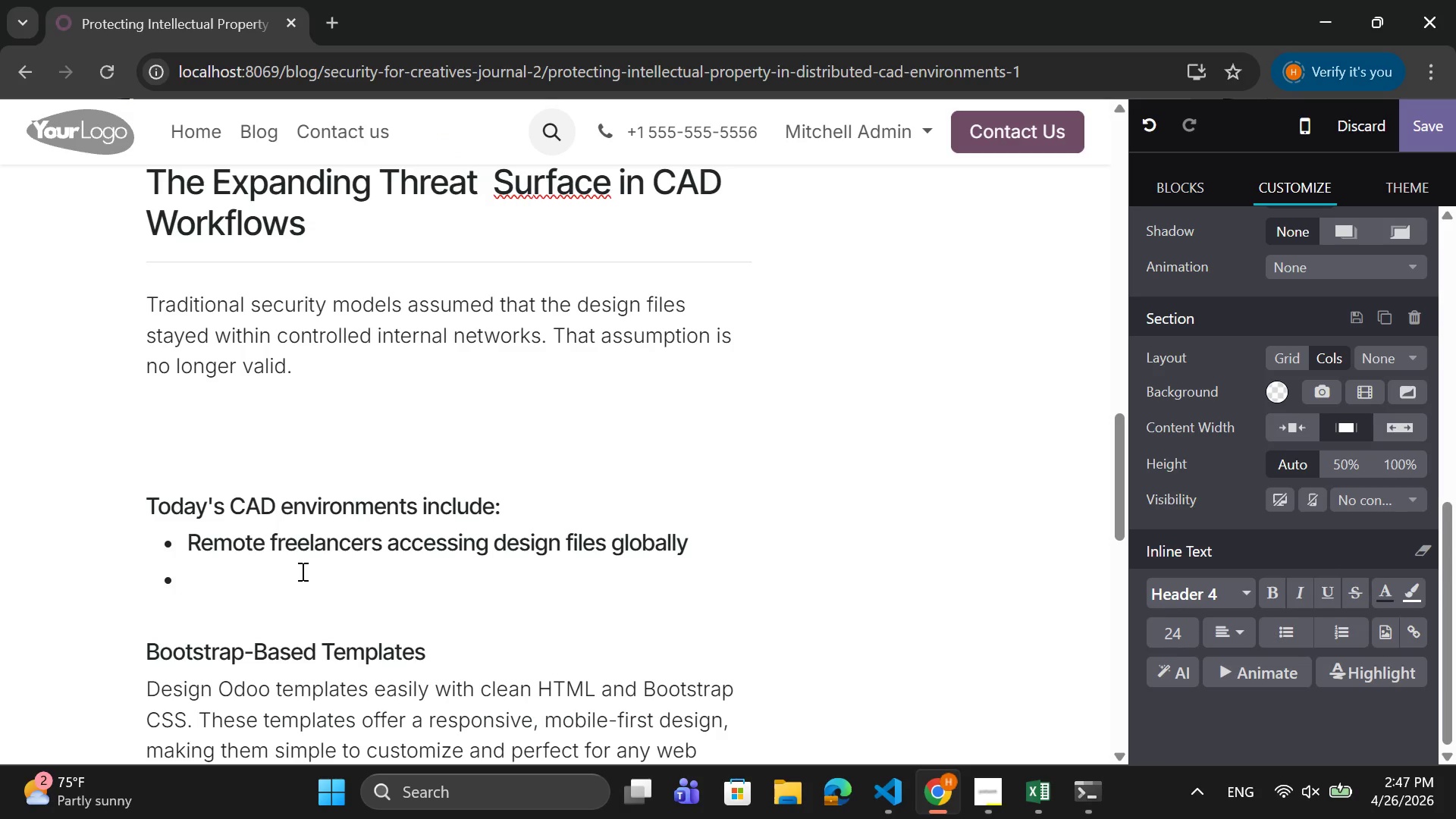 
type(c)
key(Backspace)
type(Cloud based rendering piplelines)
 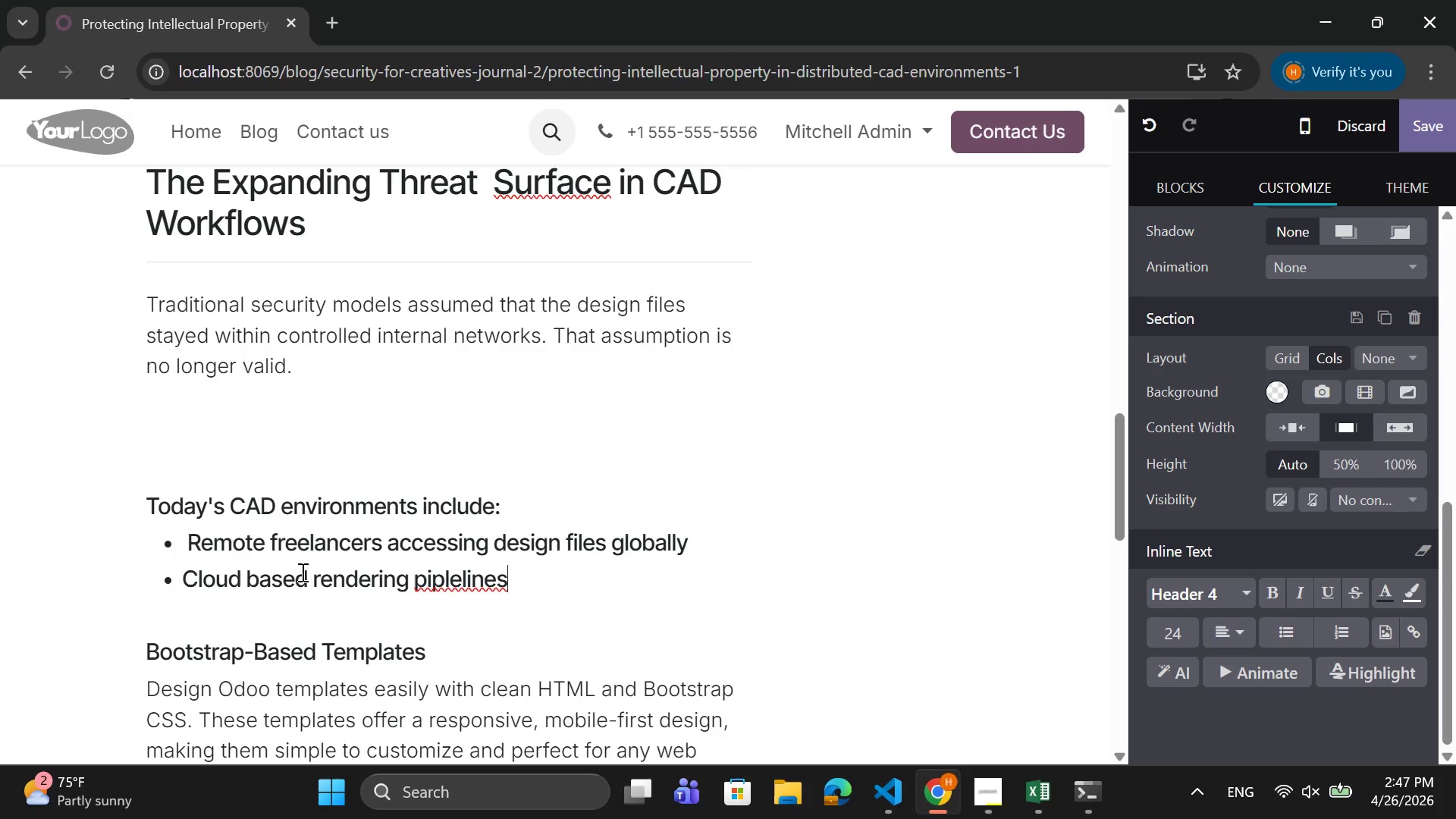 
key(ArrowLeft)
 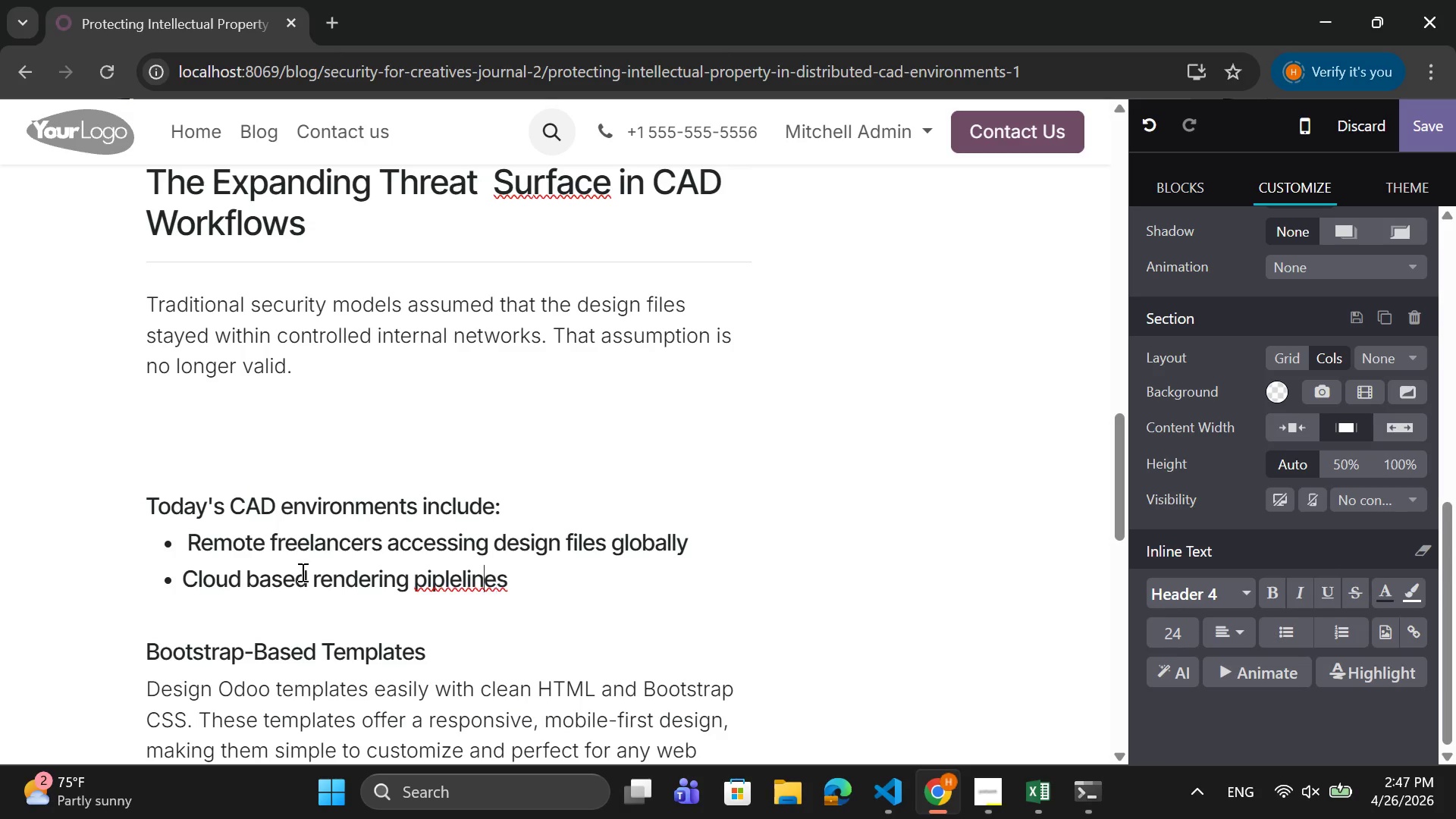 
key(ArrowLeft)
 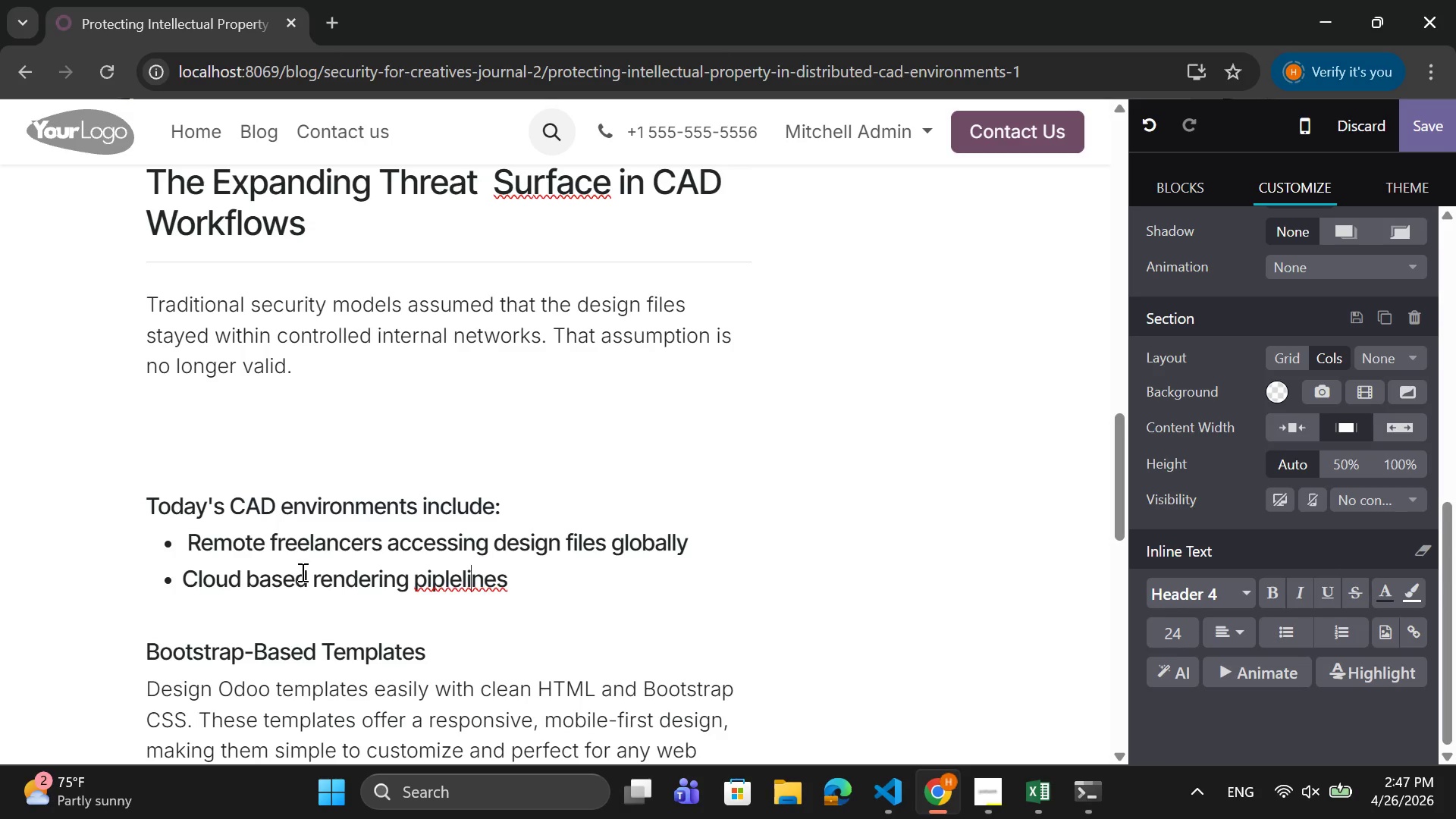 
key(ArrowLeft)
 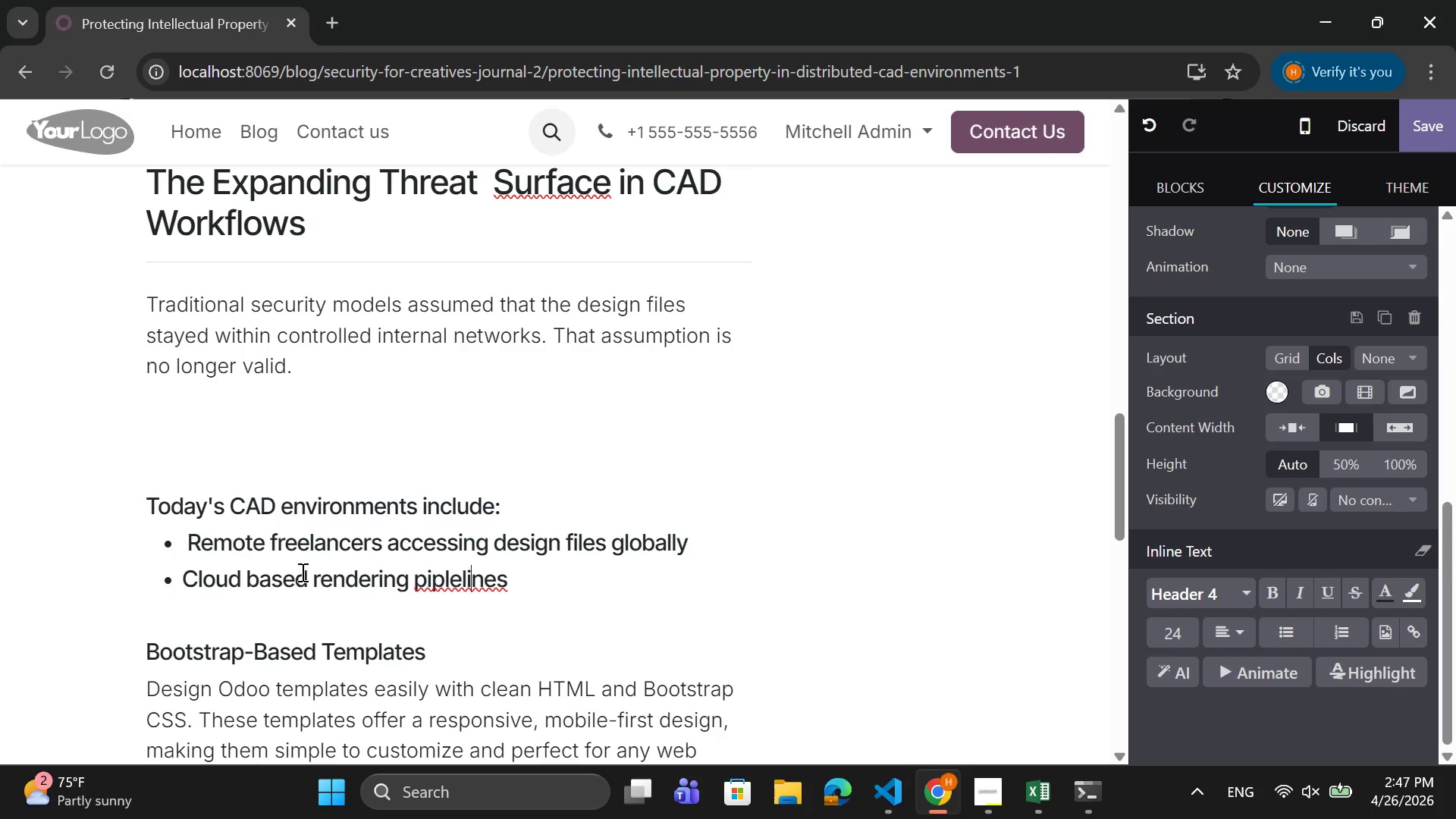 
key(ArrowLeft)
 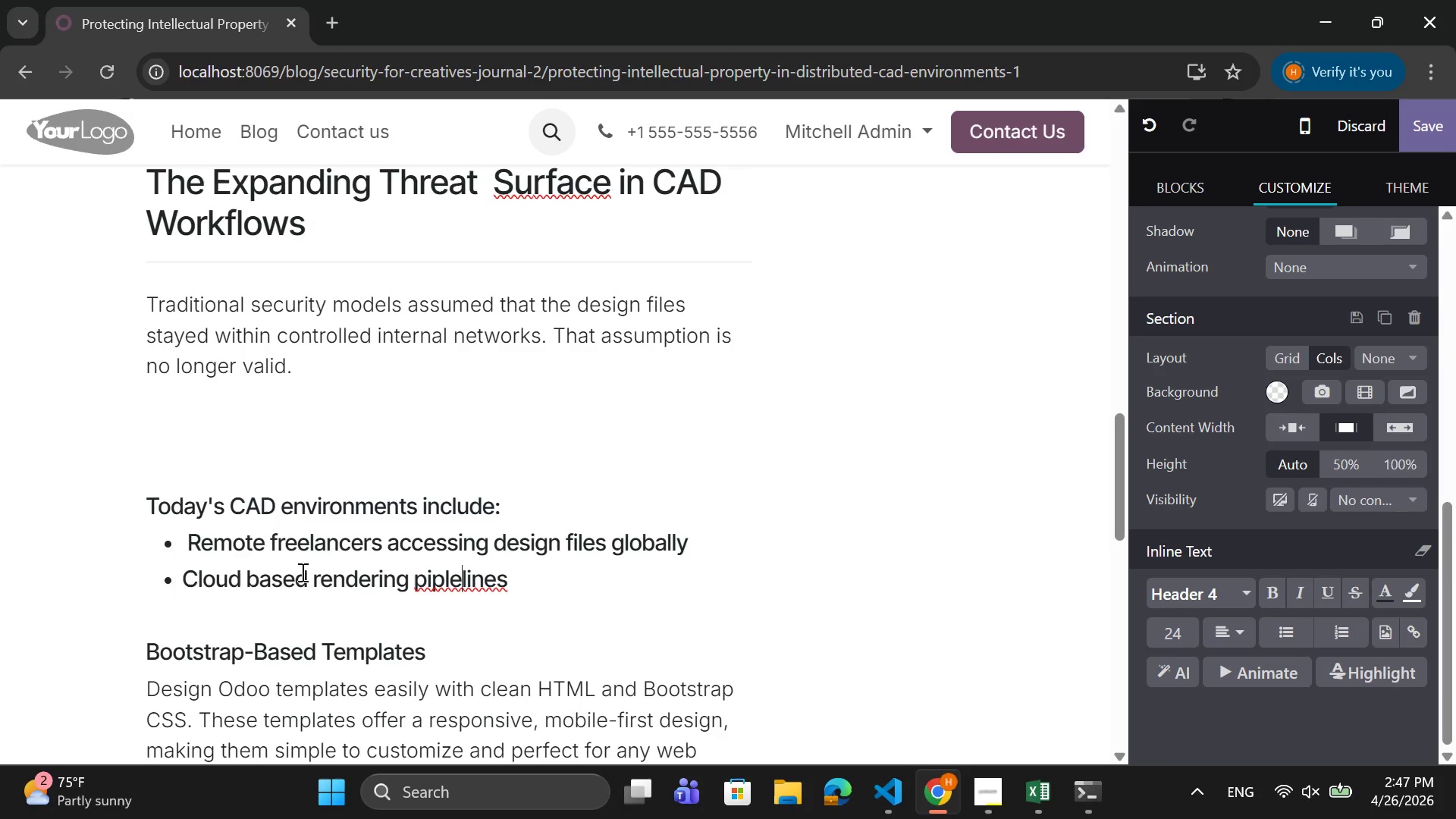 
key(ArrowLeft)
 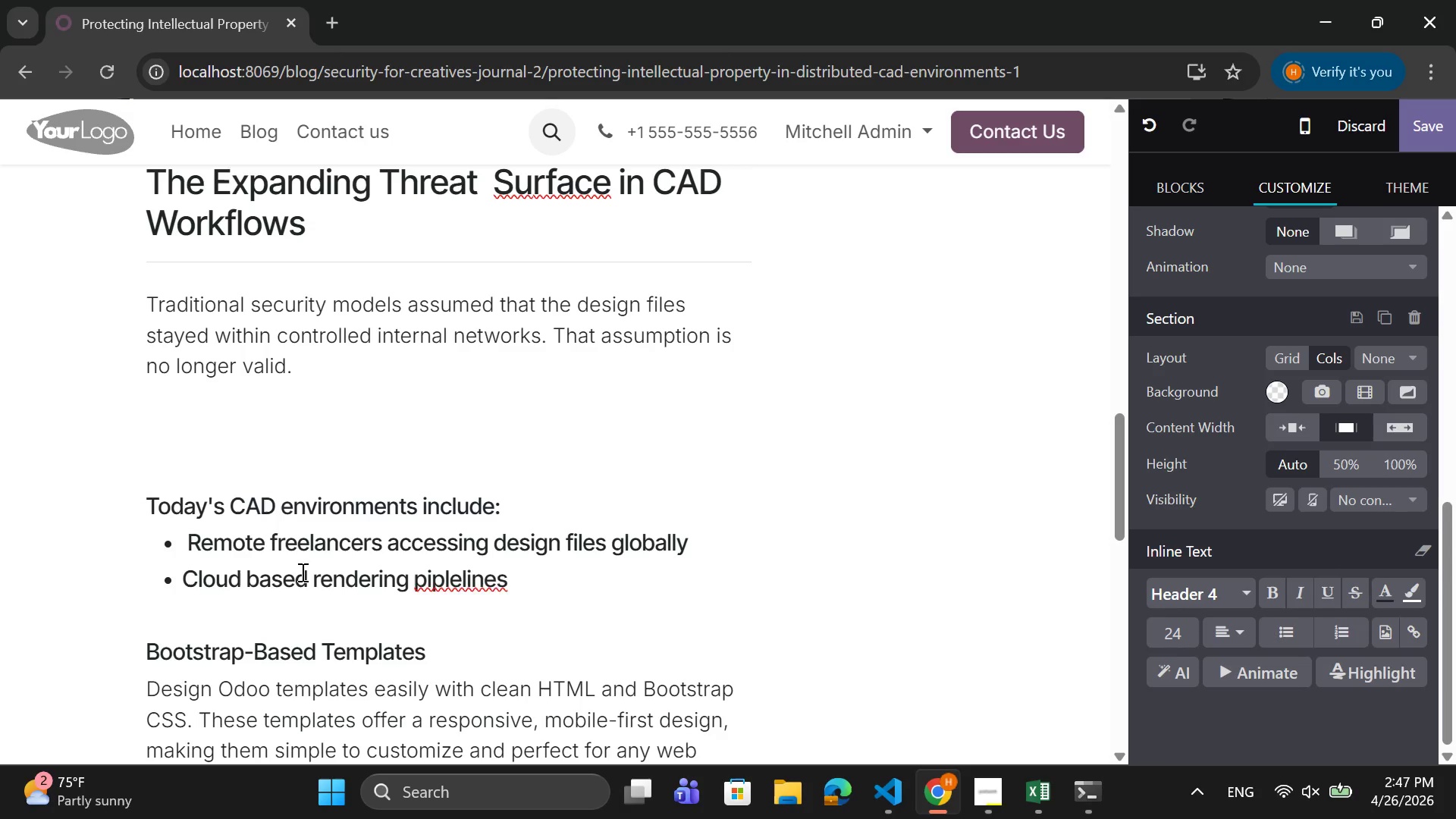 
key(Backspace)
 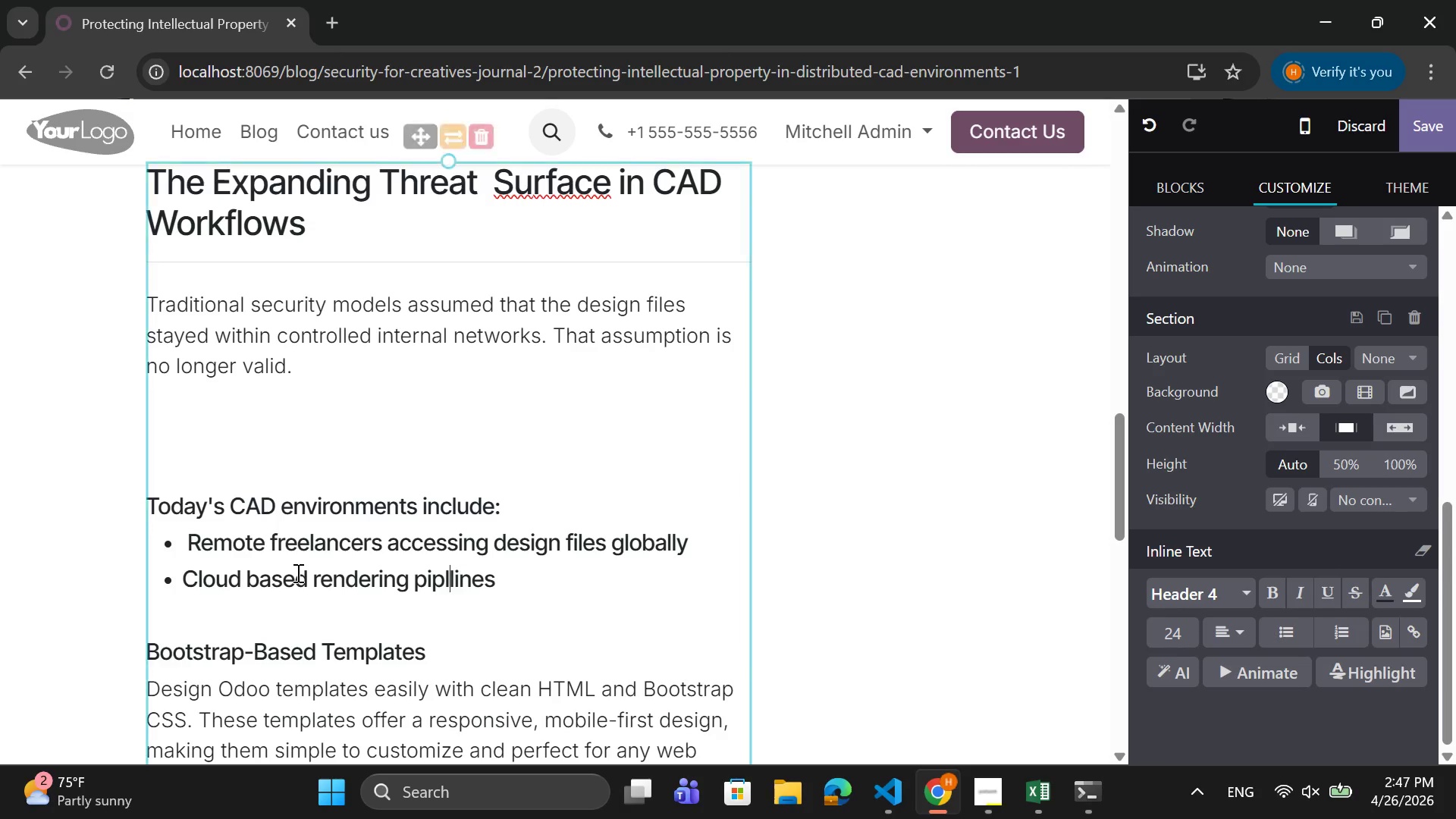 
key(Backspace)
 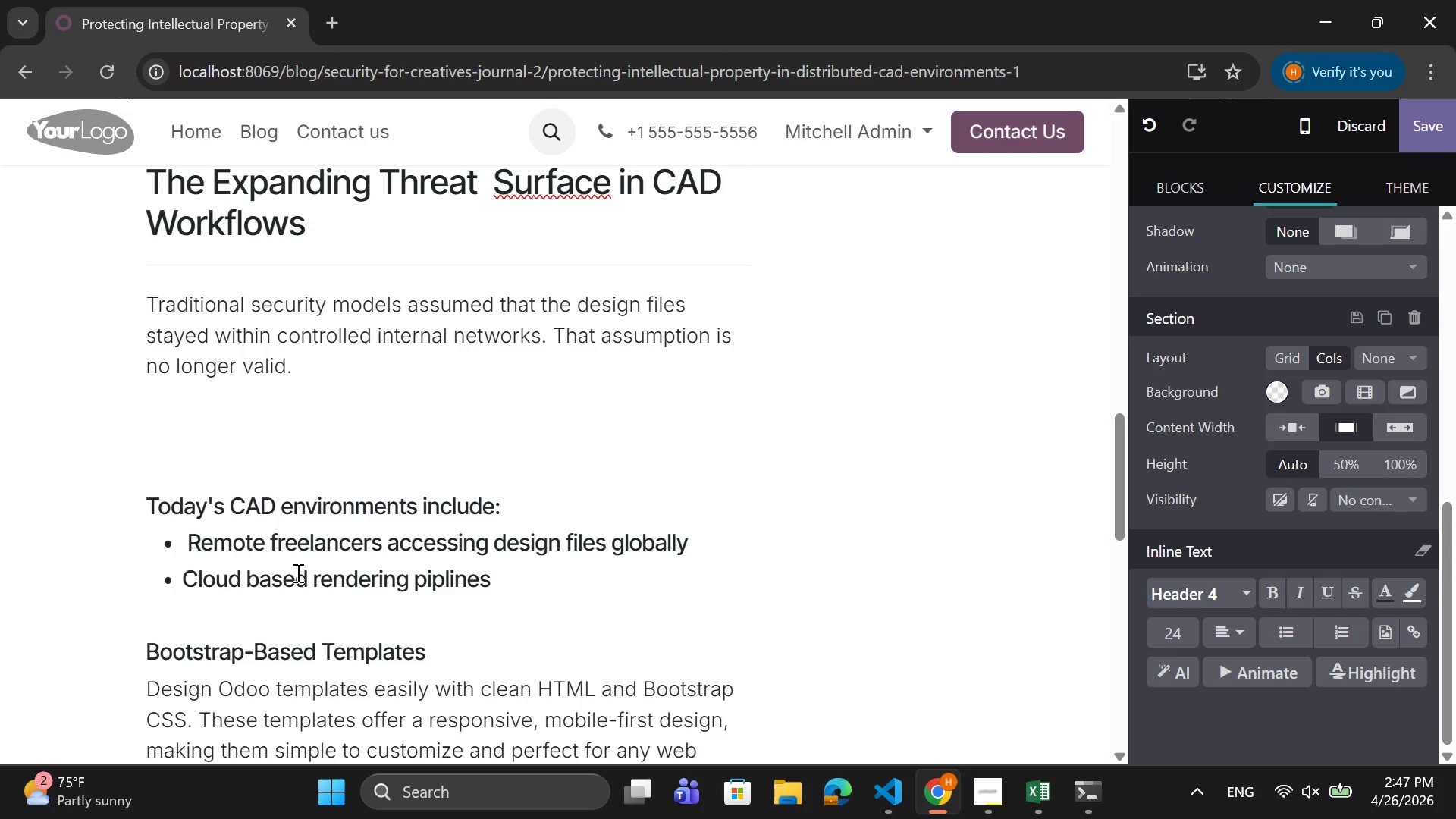 
key(ArrowRight)
 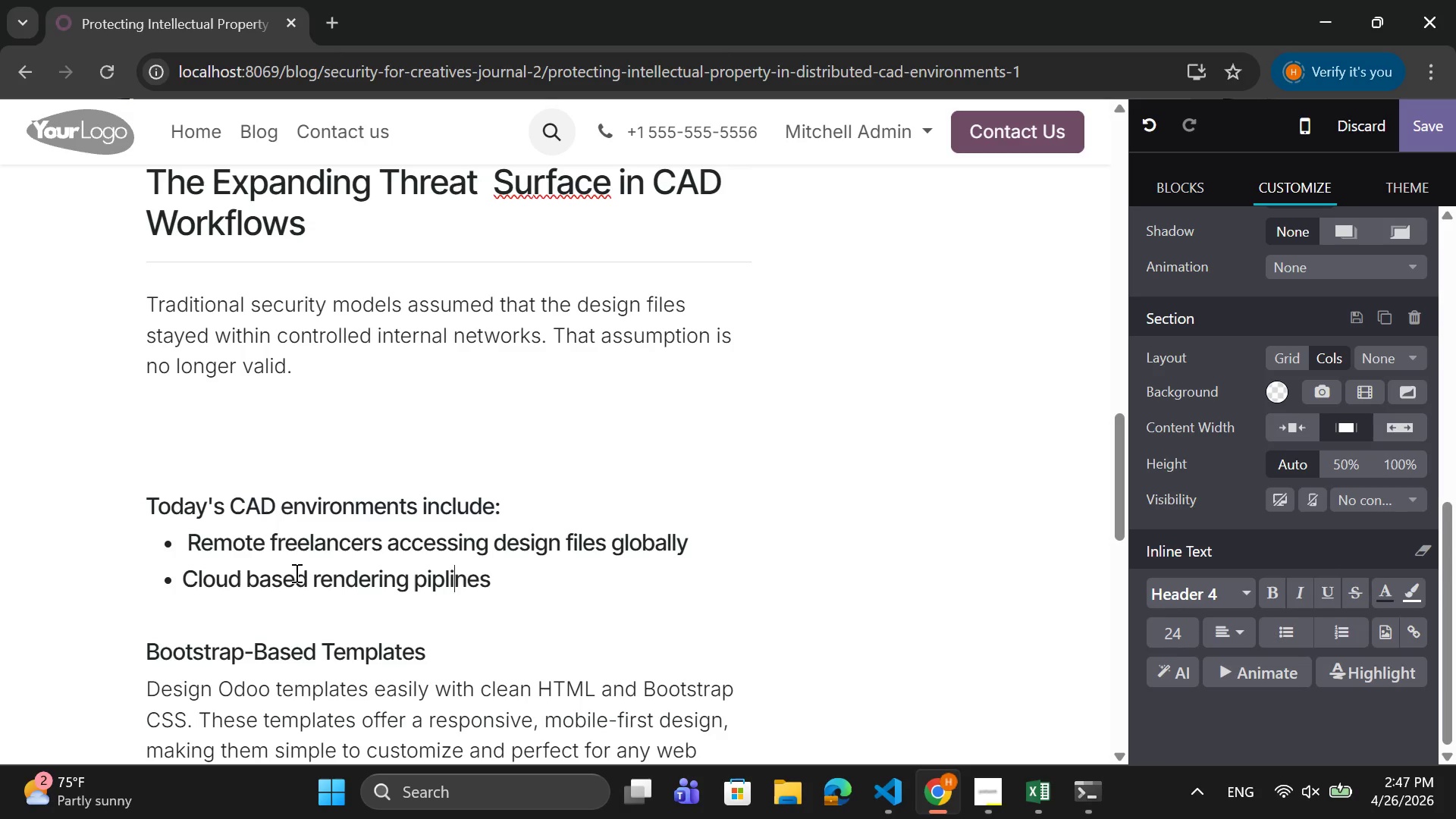 
key(ArrowRight)
 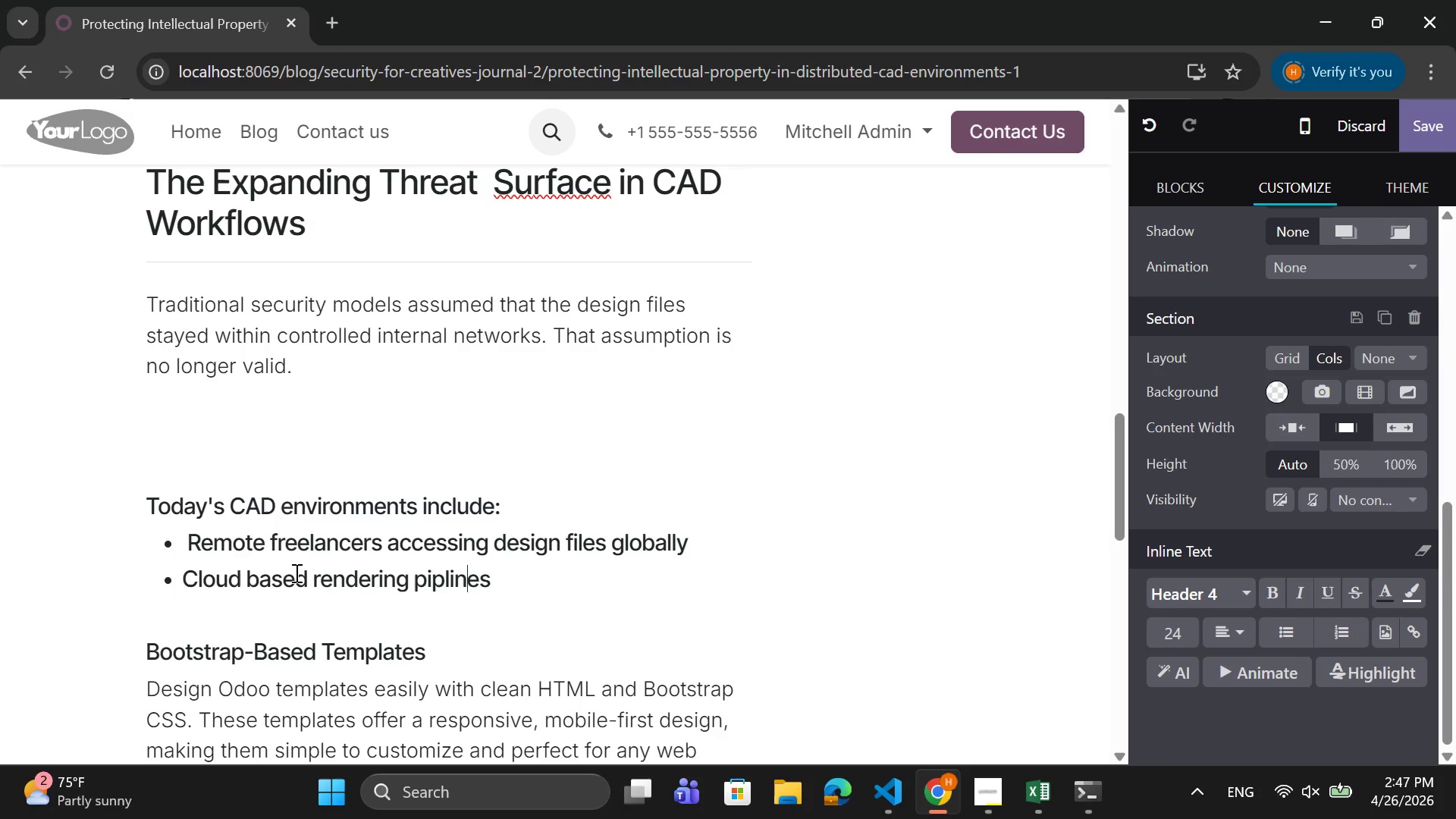 
key(ArrowRight)
 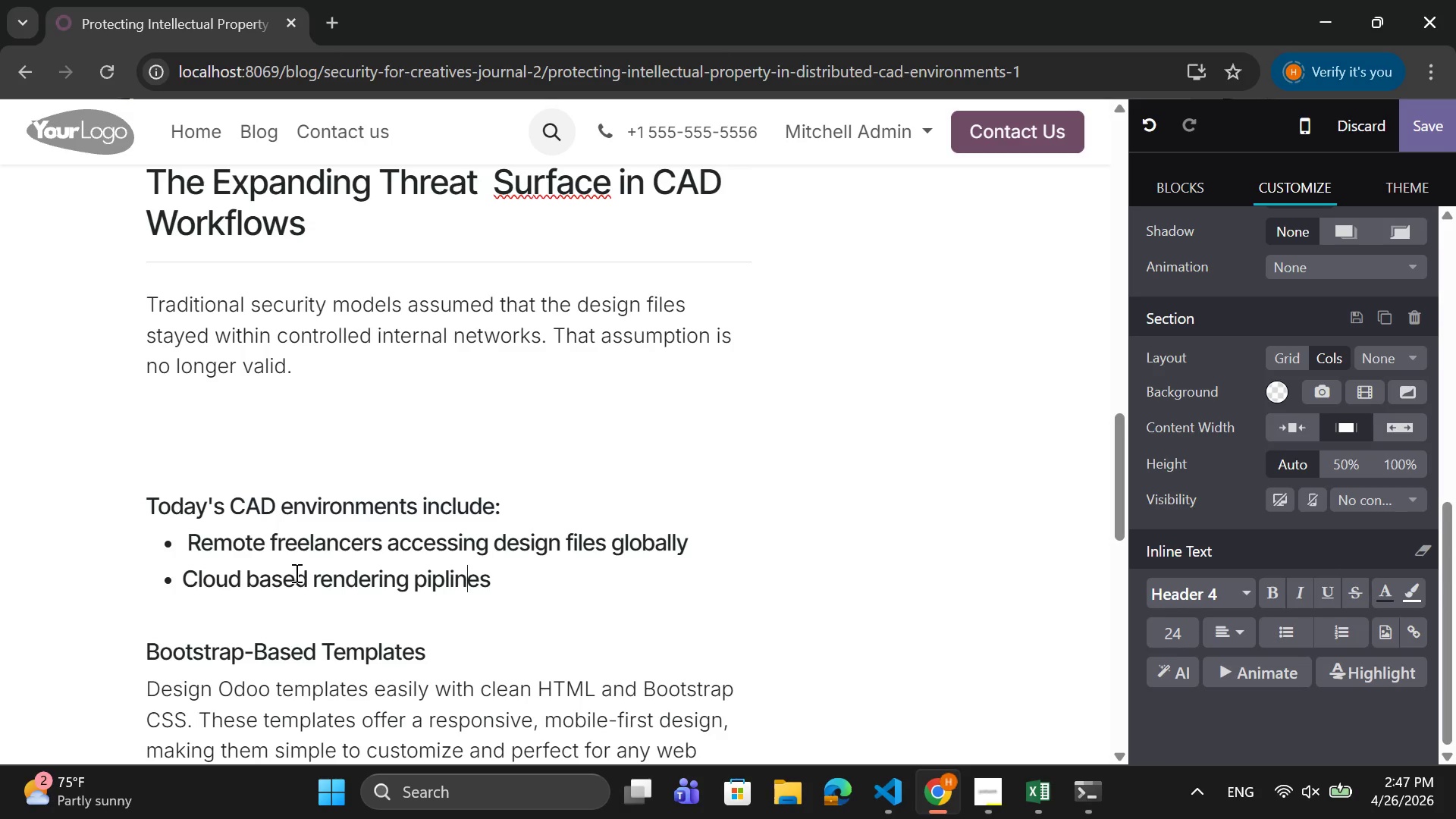 
key(ArrowRight)
 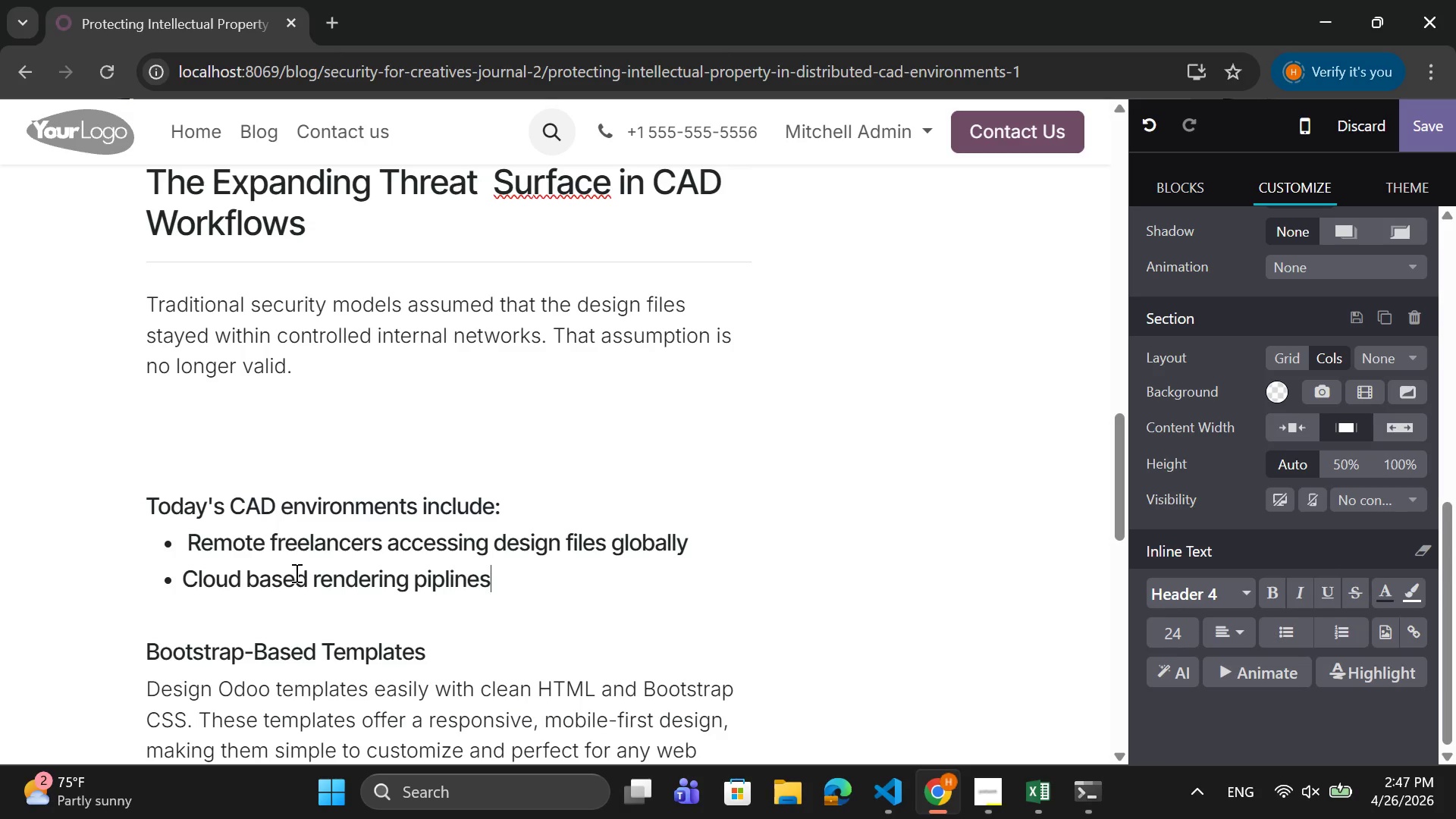 
key(ArrowRight)
 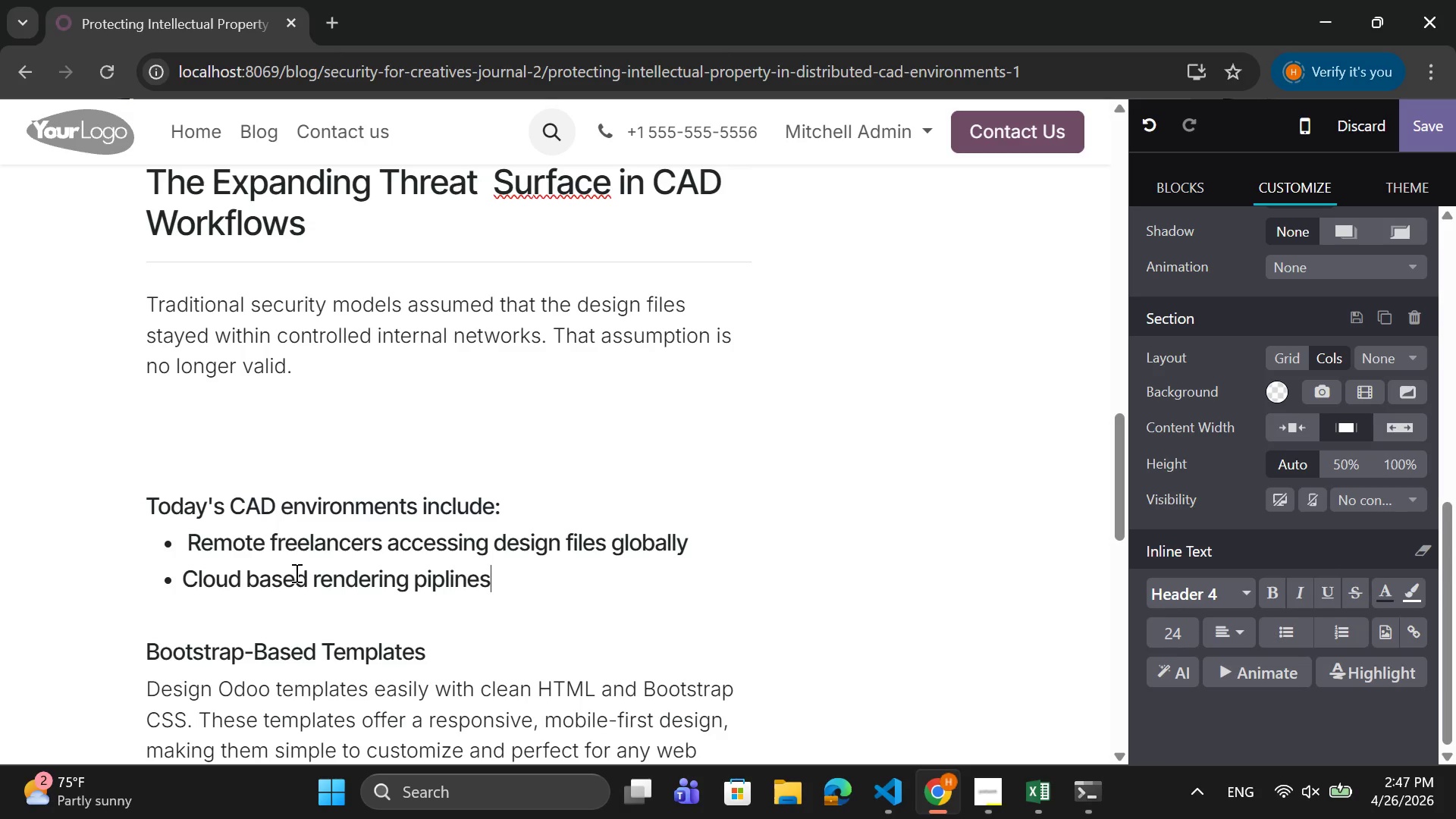 
key(ArrowRight)
 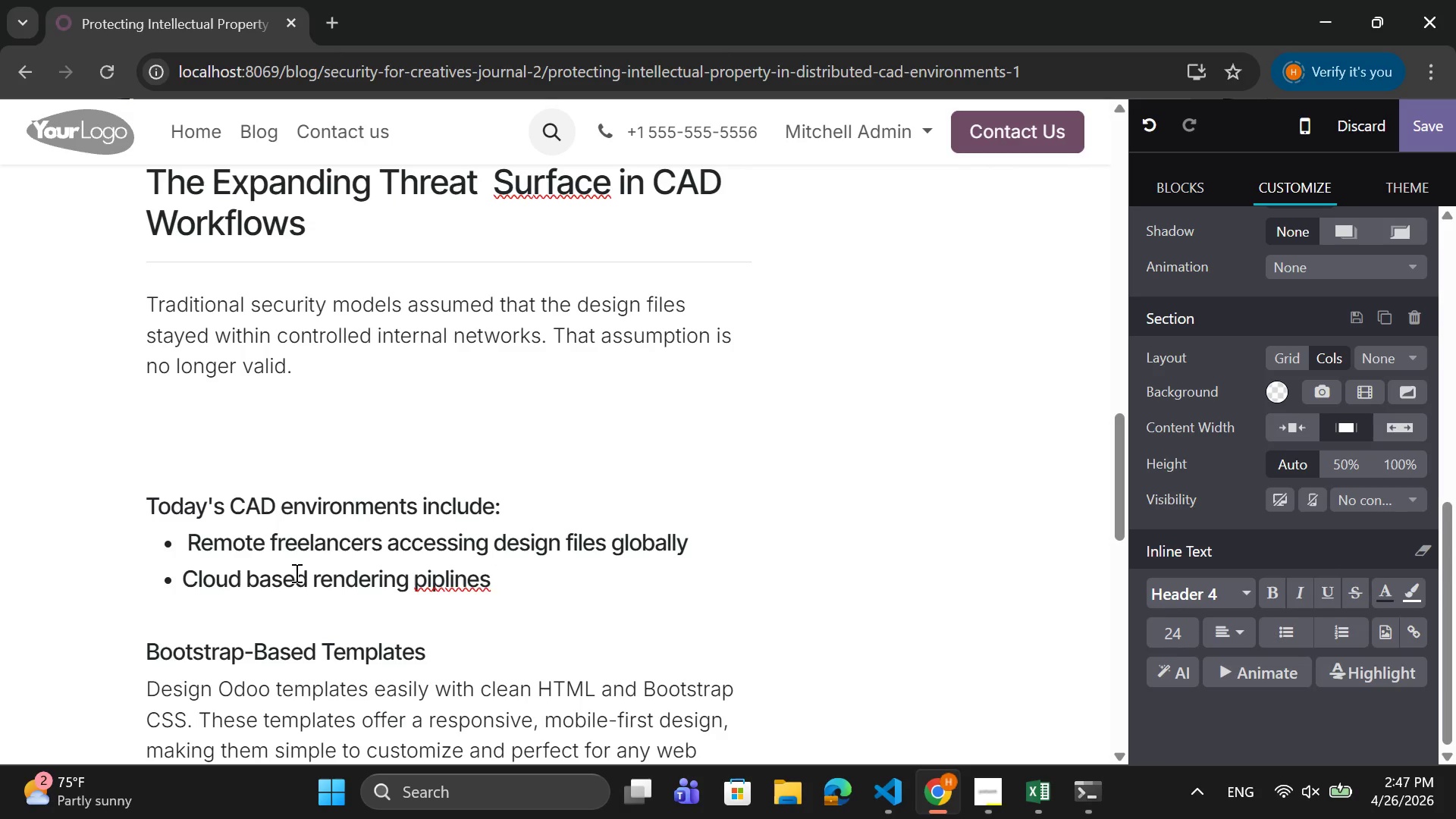 
key(Enter)
 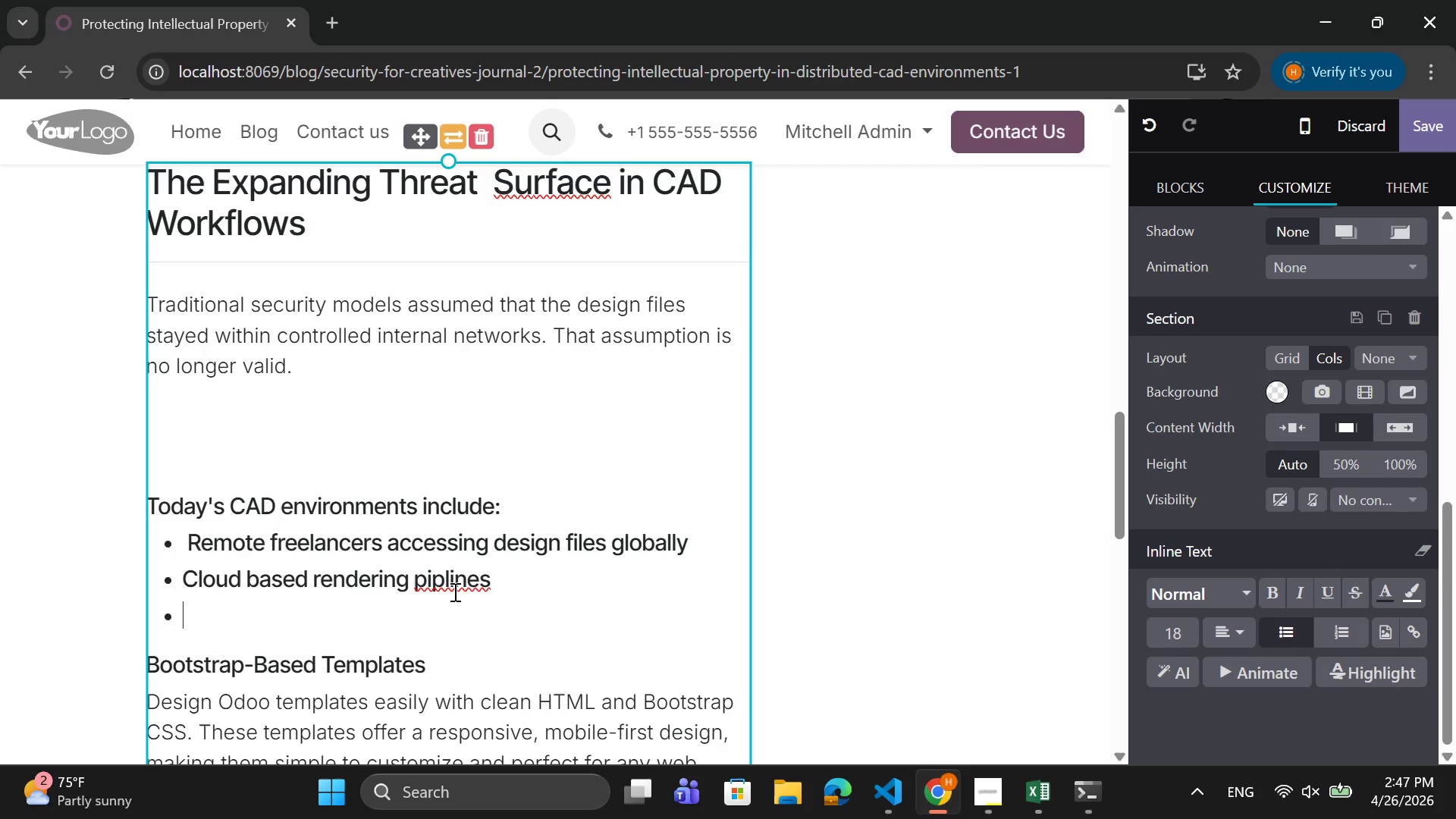 
key(E)
 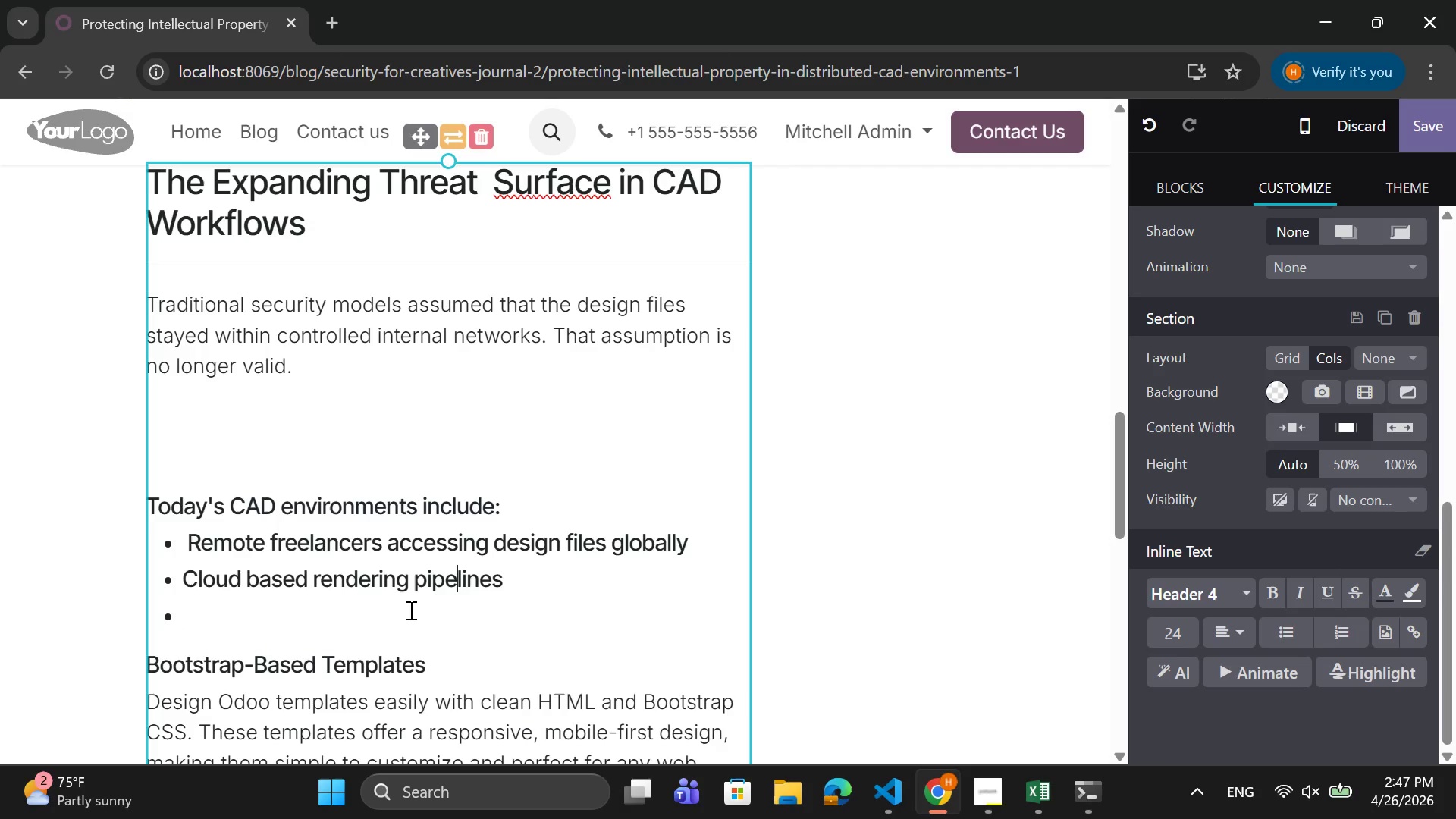 
left_click([410, 610])
 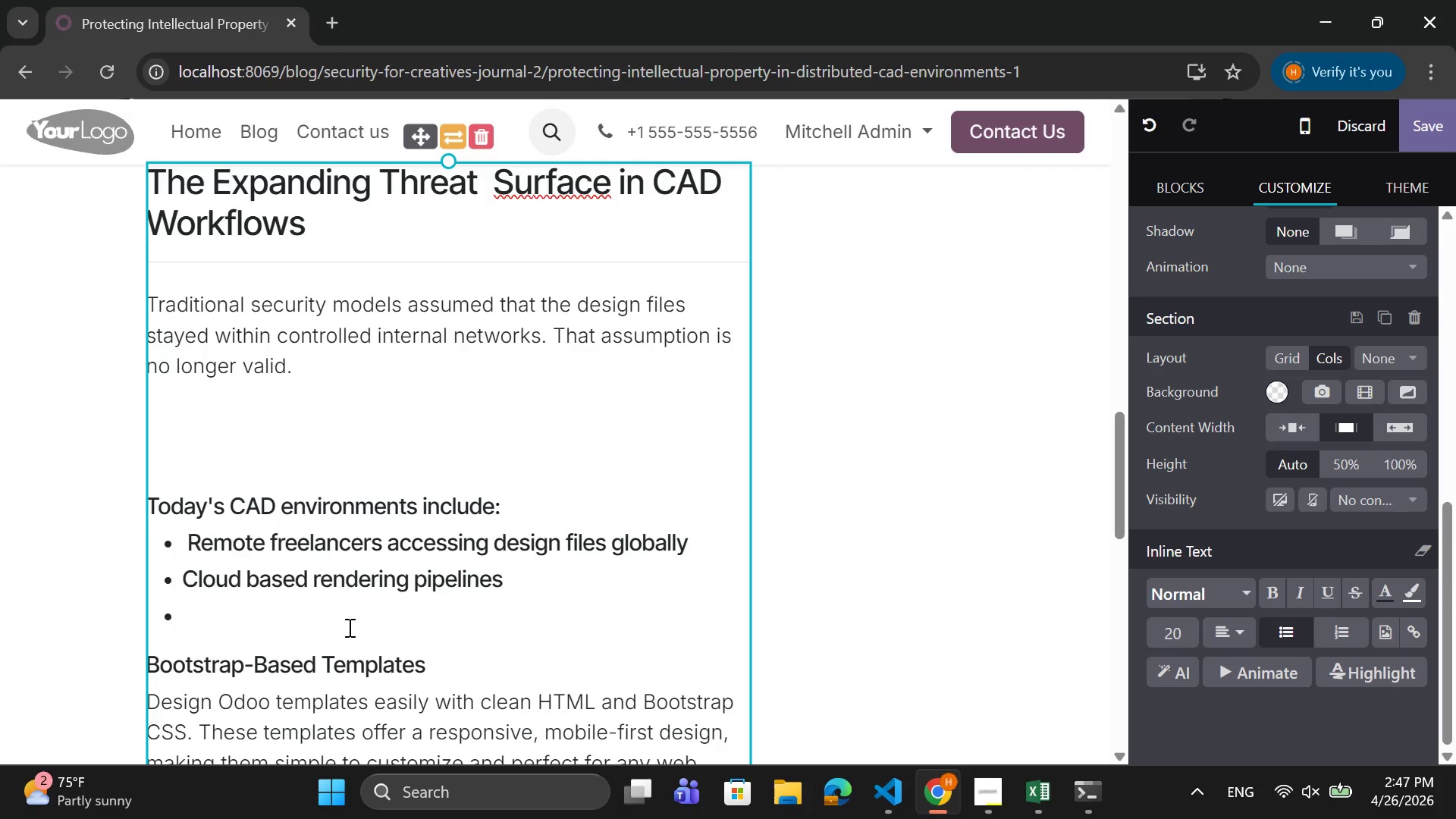 
type(Third-party structural Eng)
key(Backspace)
key(Backspace)
key(Backspace)
type(enginne)
key(Backspace)
key(Backspace)
type(eert)
key(Backspace)
type(s)
 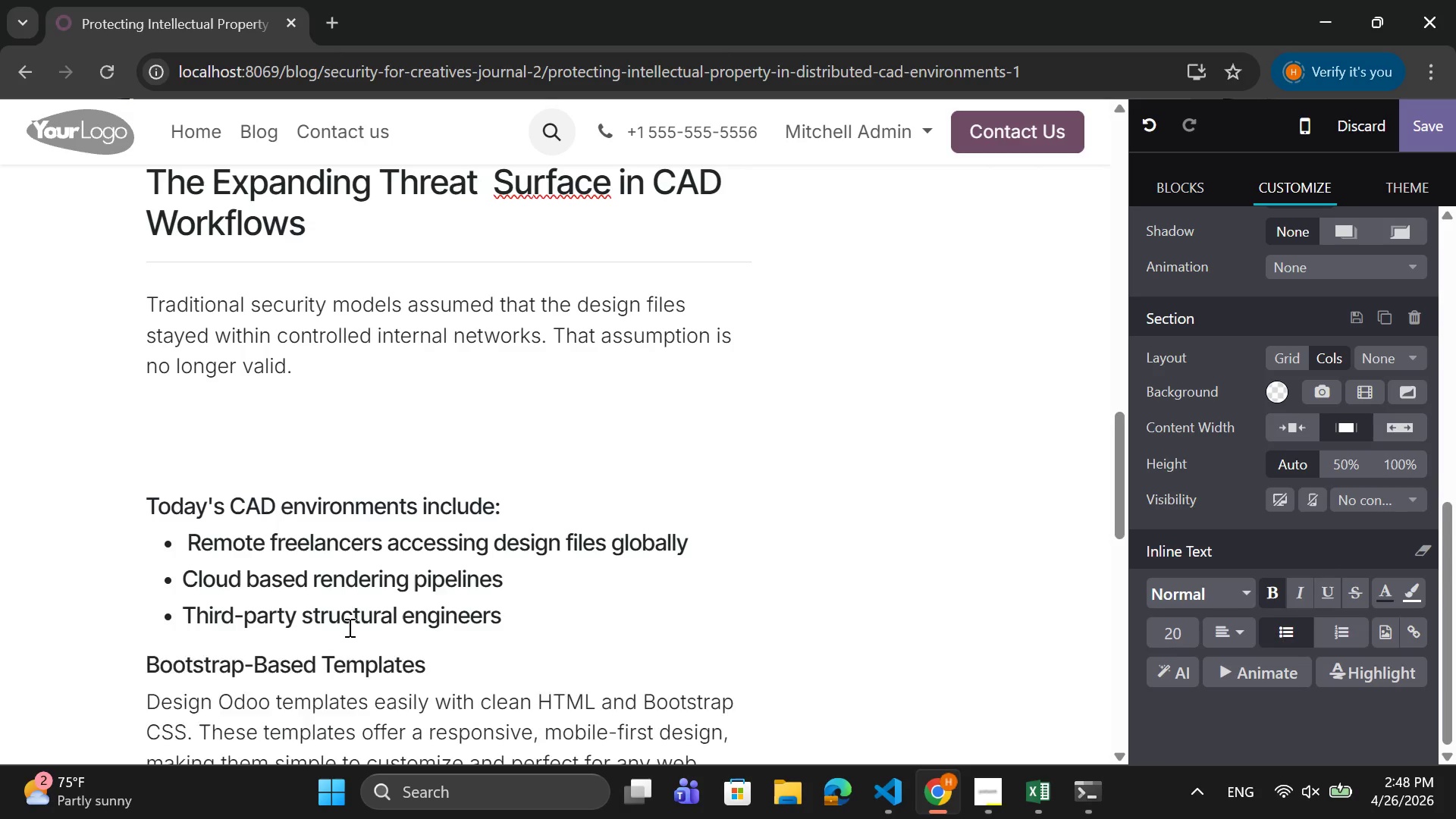 
key(Enter)
 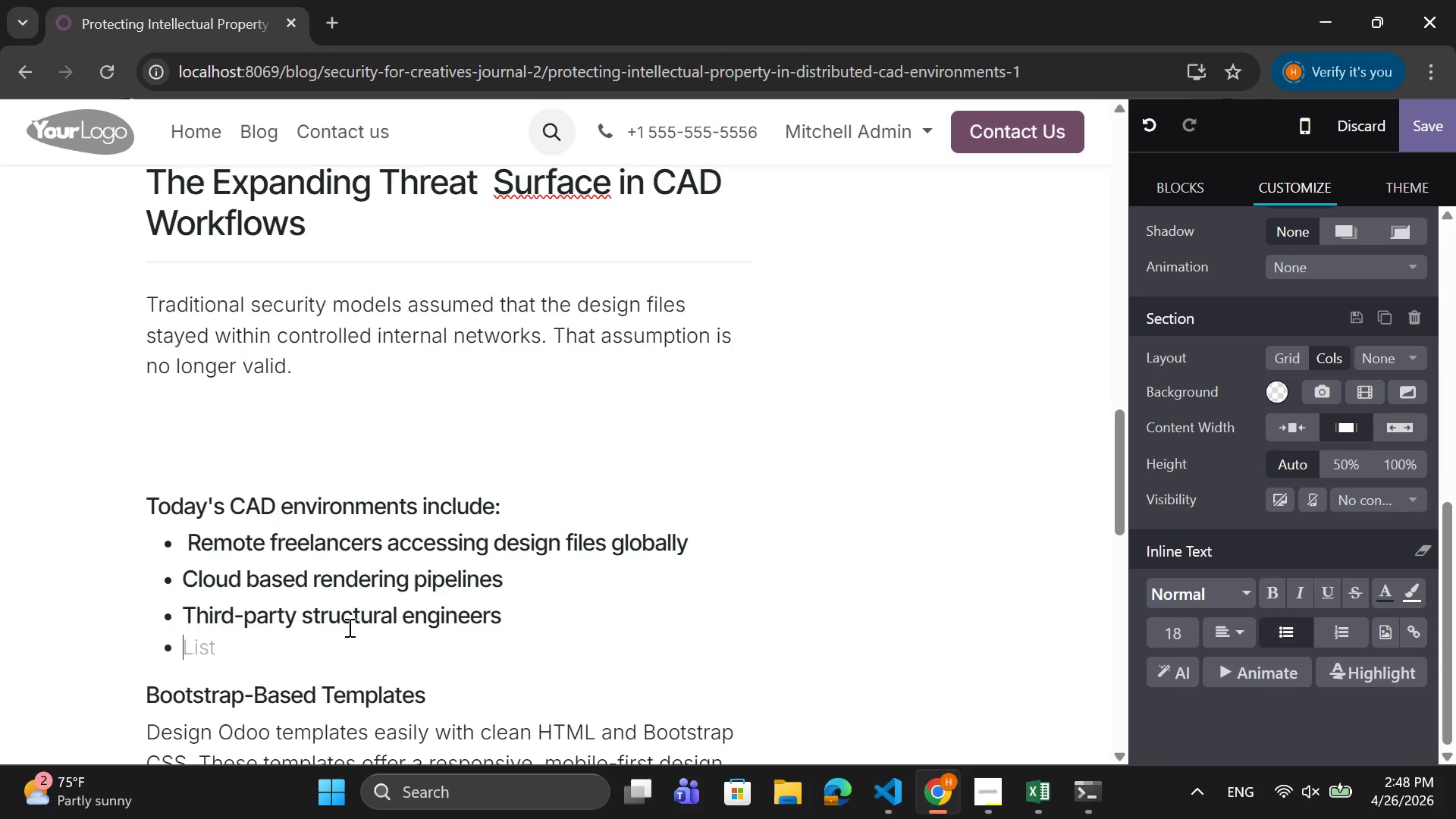 
type(mobile)
key(Backspace)
key(Backspace)
key(Backspace)
key(Backspace)
key(Backspace)
key(Backspace)
type(mobile access from tablets ad)
key(Backspace)
type(nd laptops)
 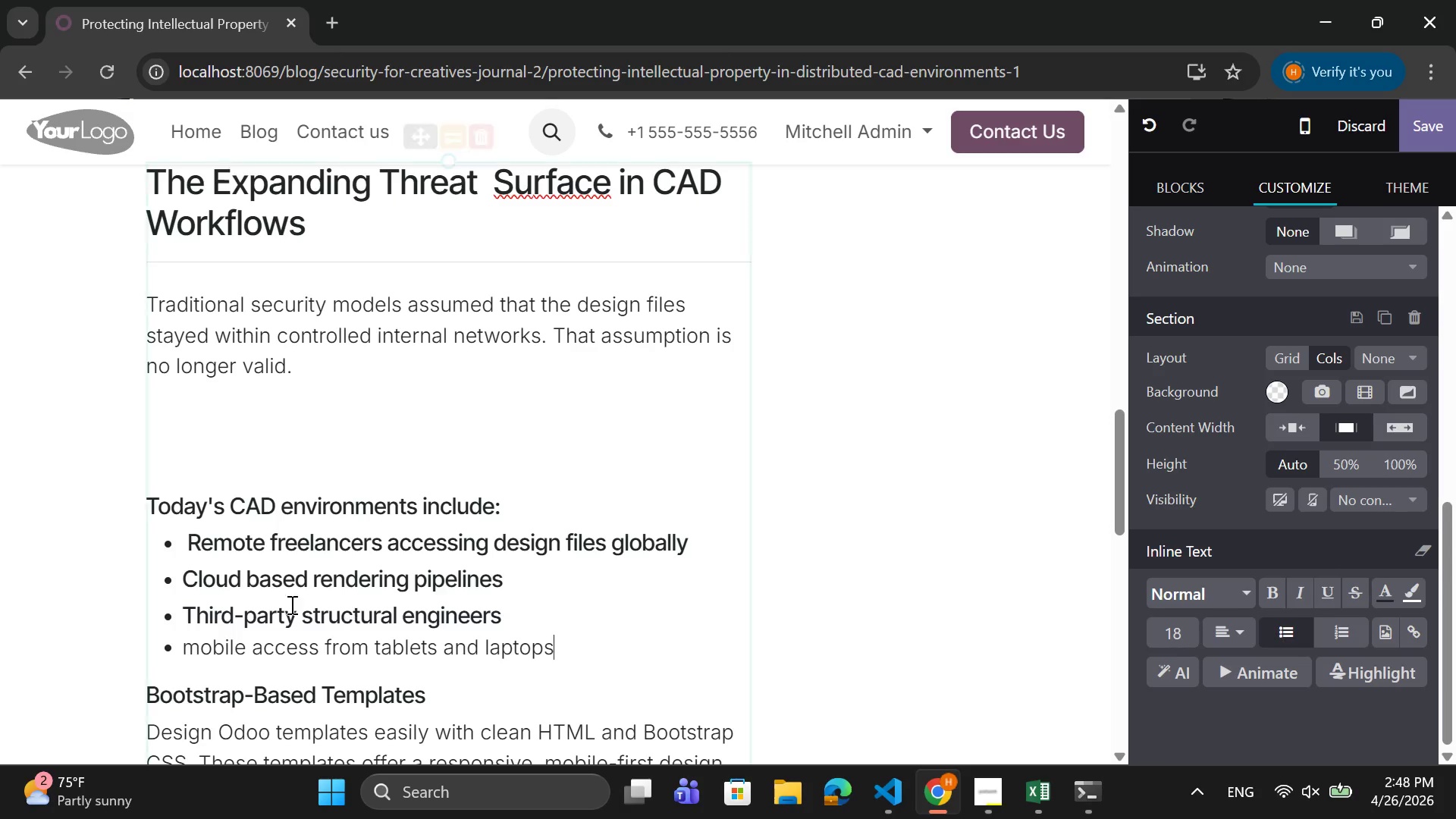 
scroll: coordinate [500, 544], scroll_direction: down, amount: 2.0
 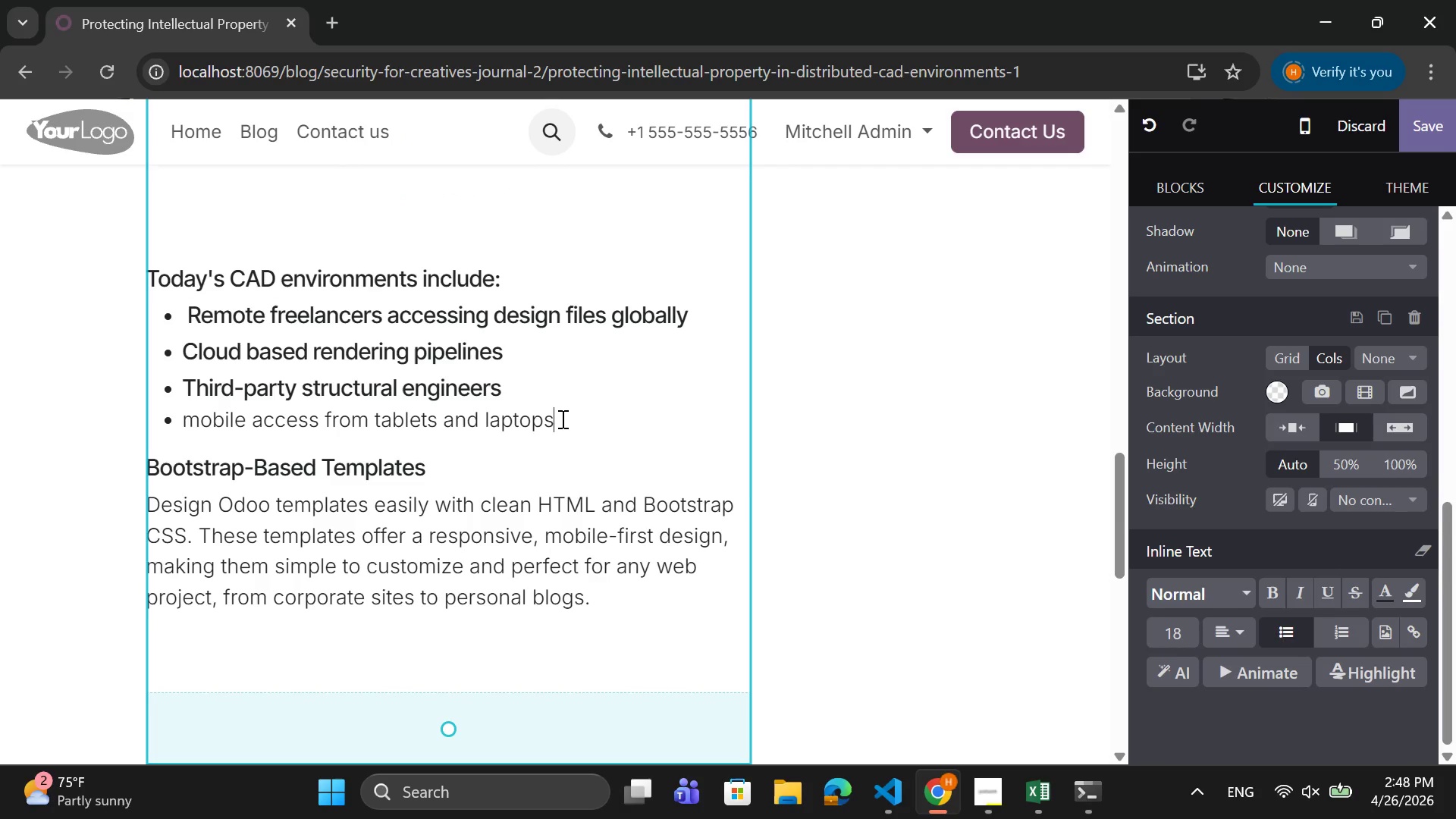 
left_click_drag(start_coordinate=[561, 419], to_coordinate=[52, 264])
 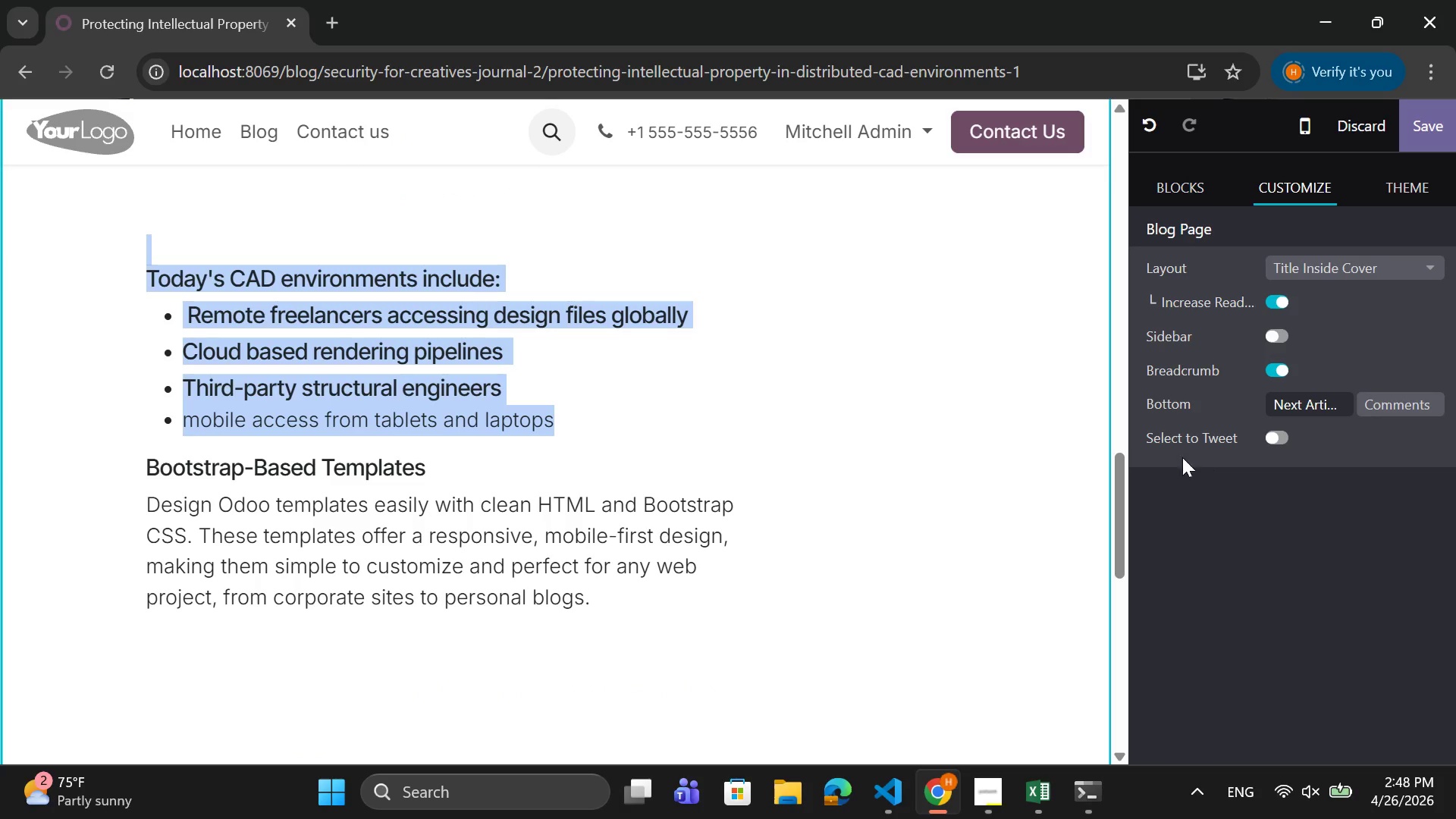 
left_click([374, 384])
 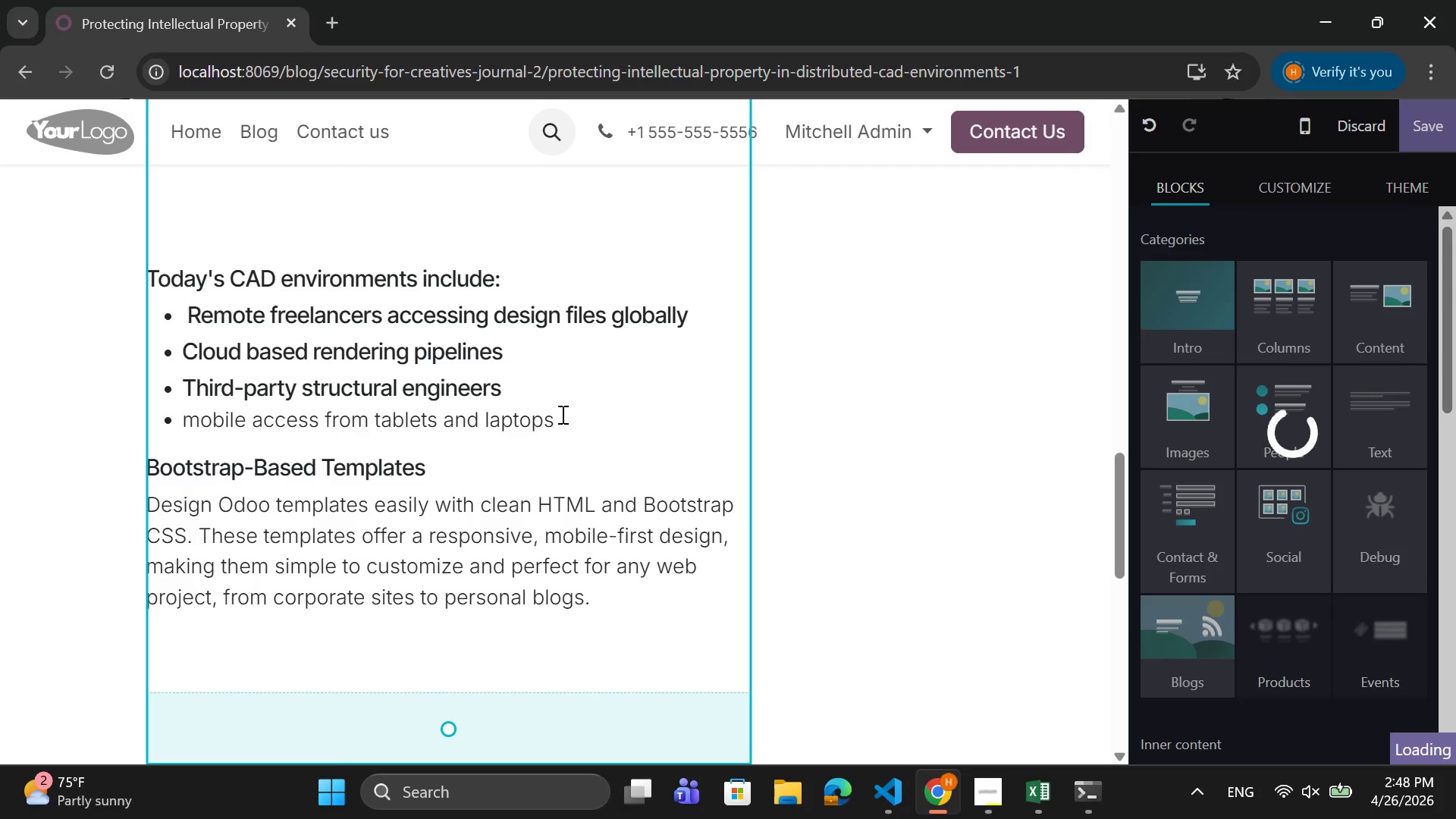 
left_click_drag(start_coordinate=[561, 414], to_coordinate=[152, 278])
 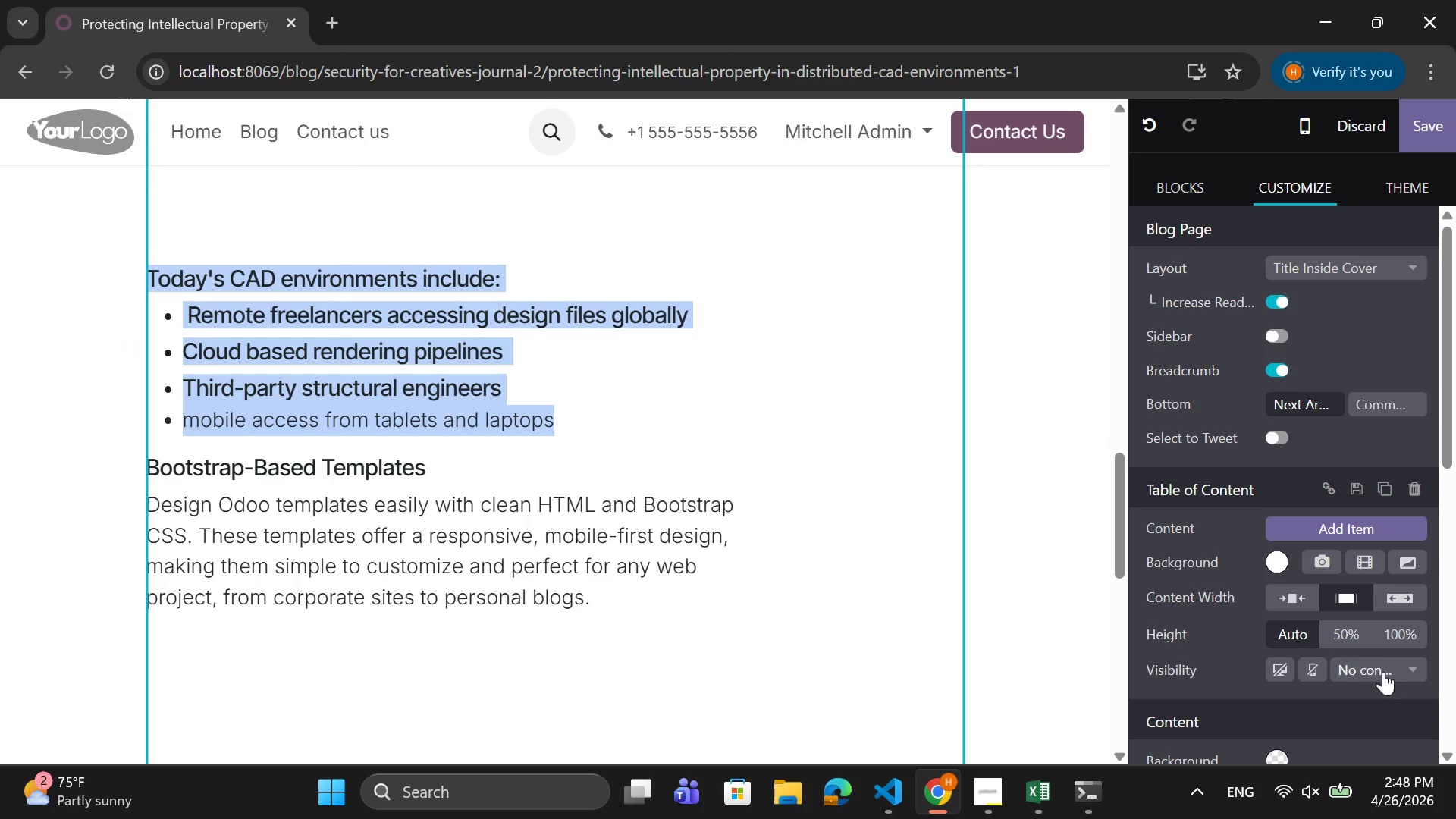 
scroll: coordinate [1373, 650], scroll_direction: down, amount: 6.0
 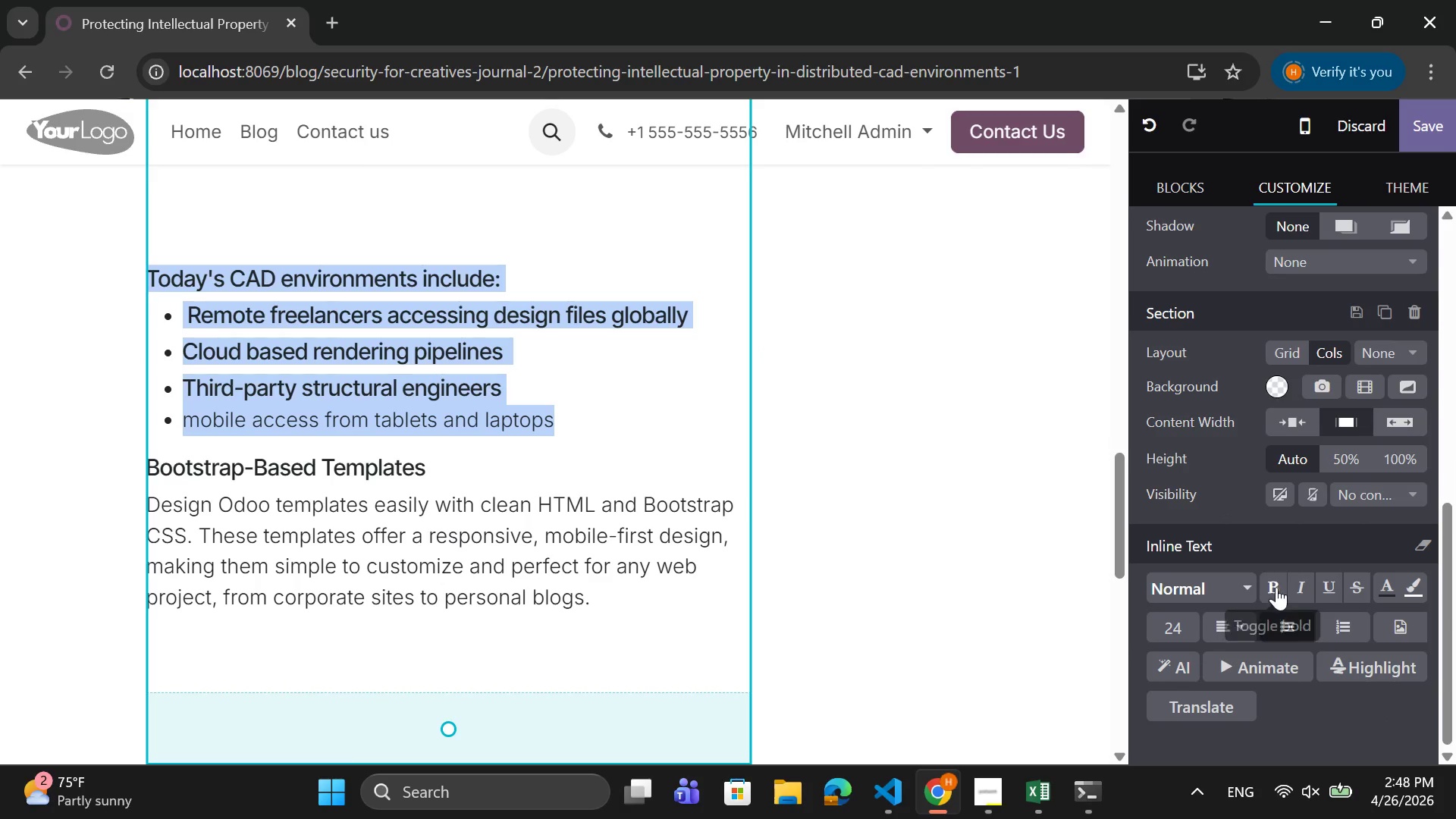 
left_click([1278, 586])
 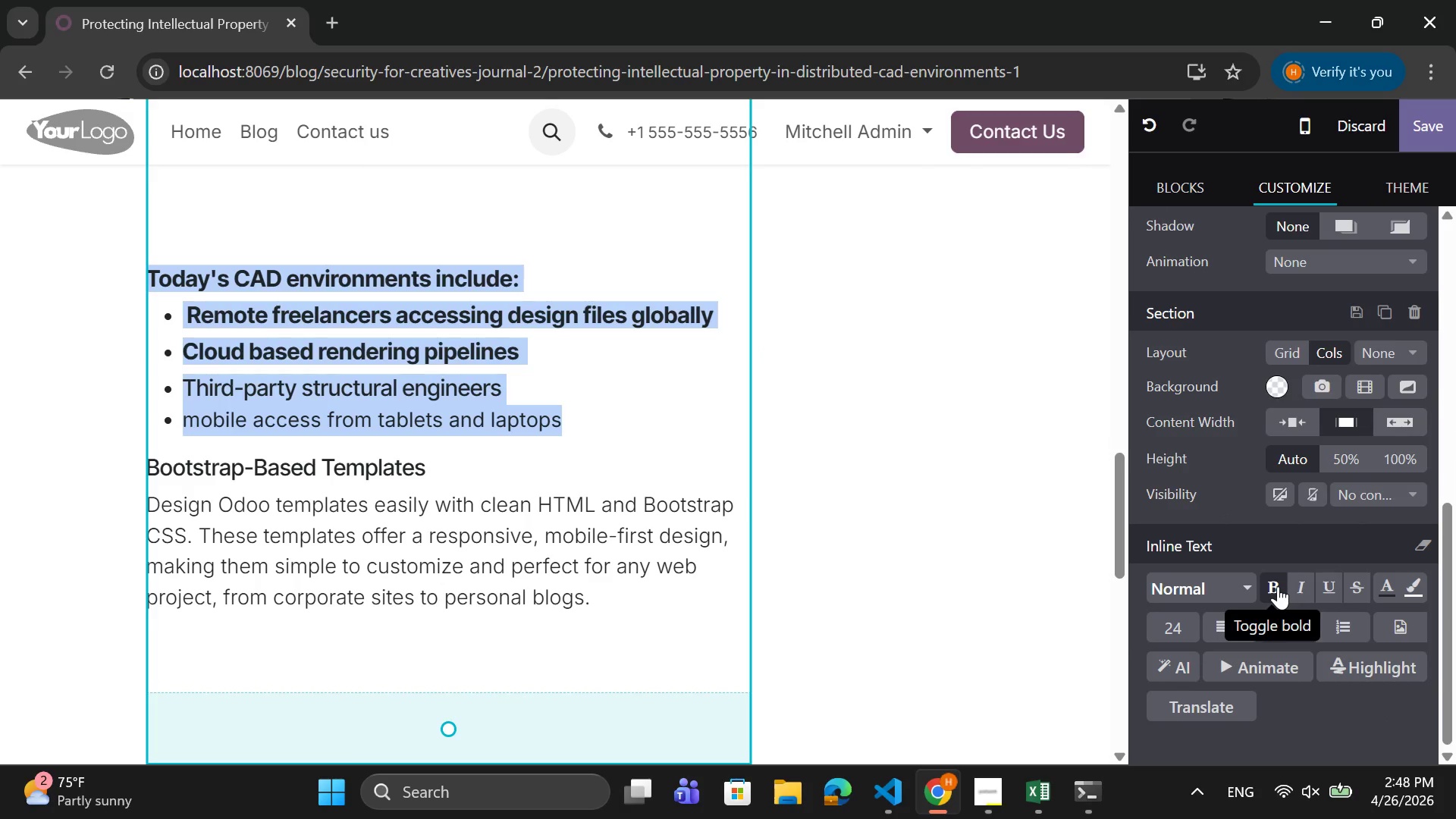 
left_click([1278, 586])
 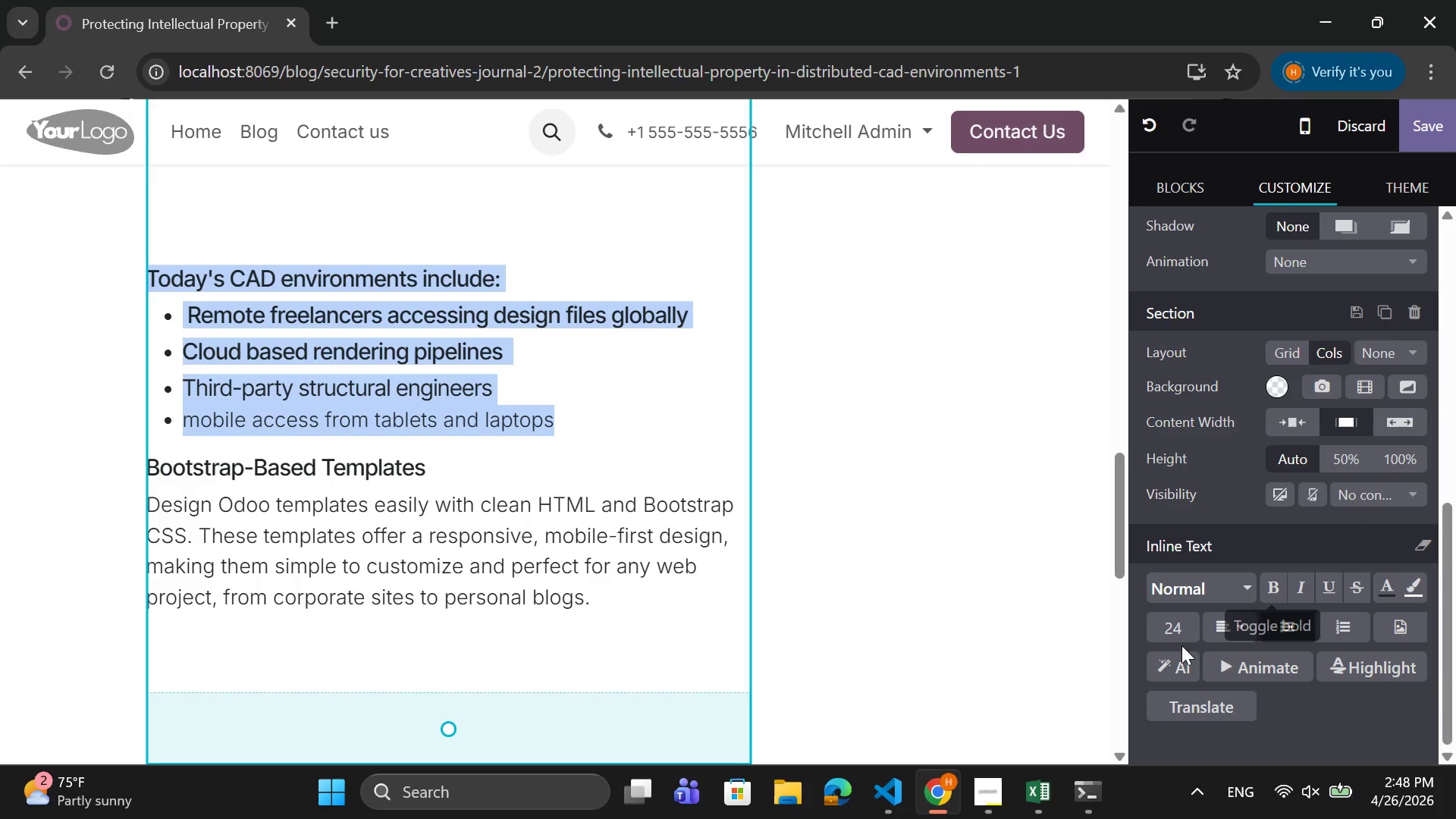 
left_click([1187, 632])
 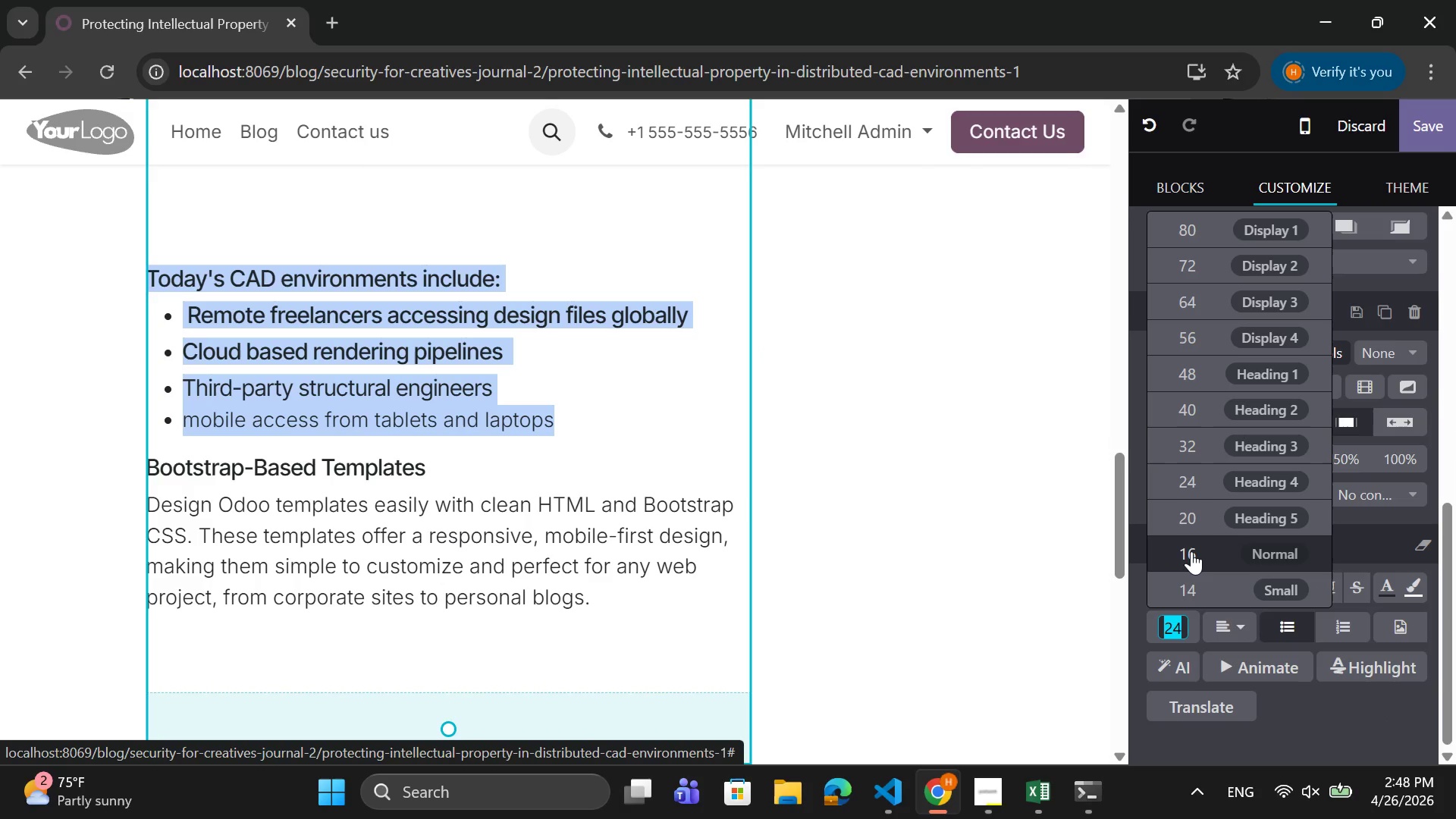 
left_click([1191, 551])
 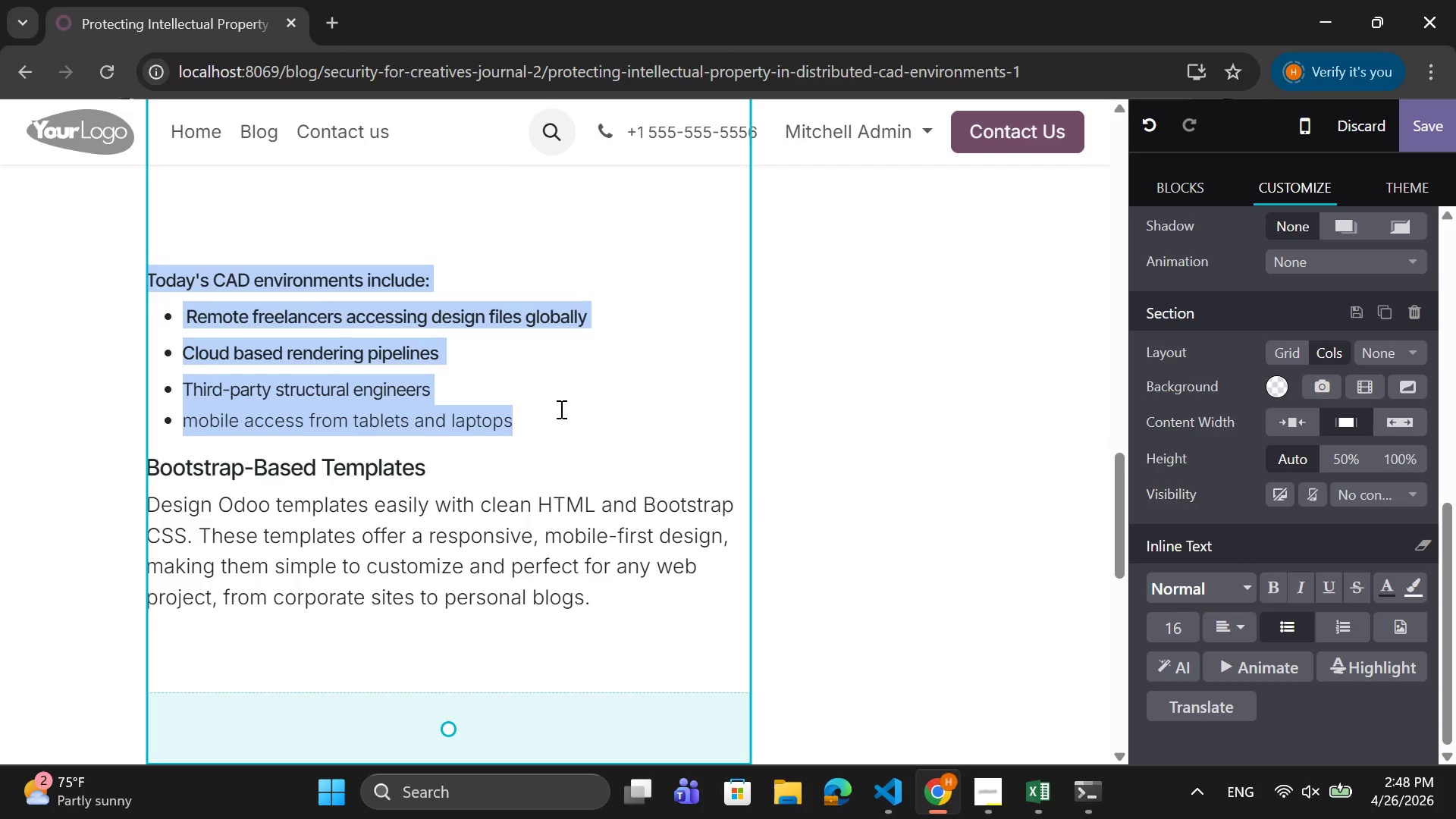 
left_click([560, 409])
 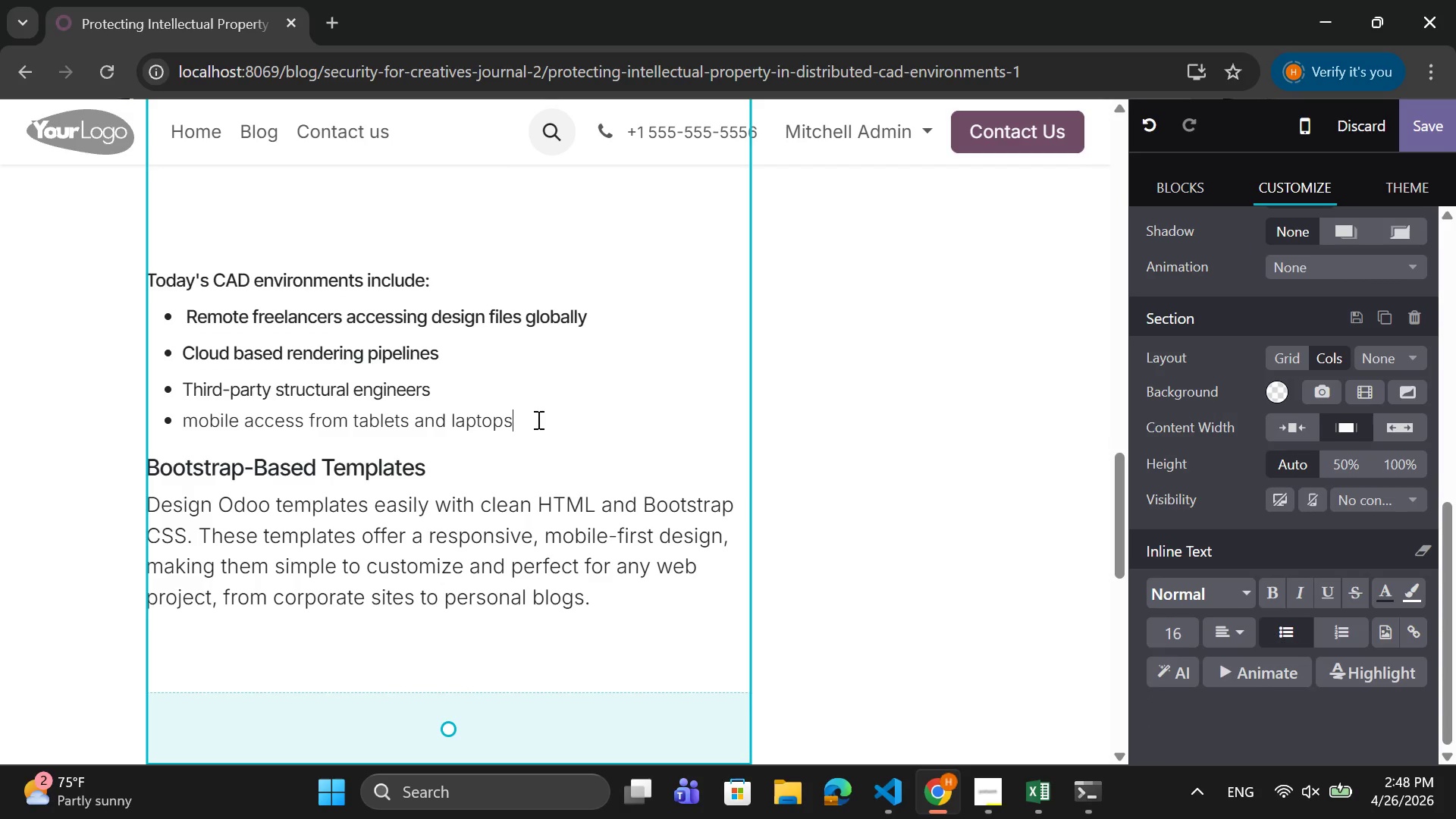 
left_click_drag(start_coordinate=[537, 419], to_coordinate=[190, 402])
 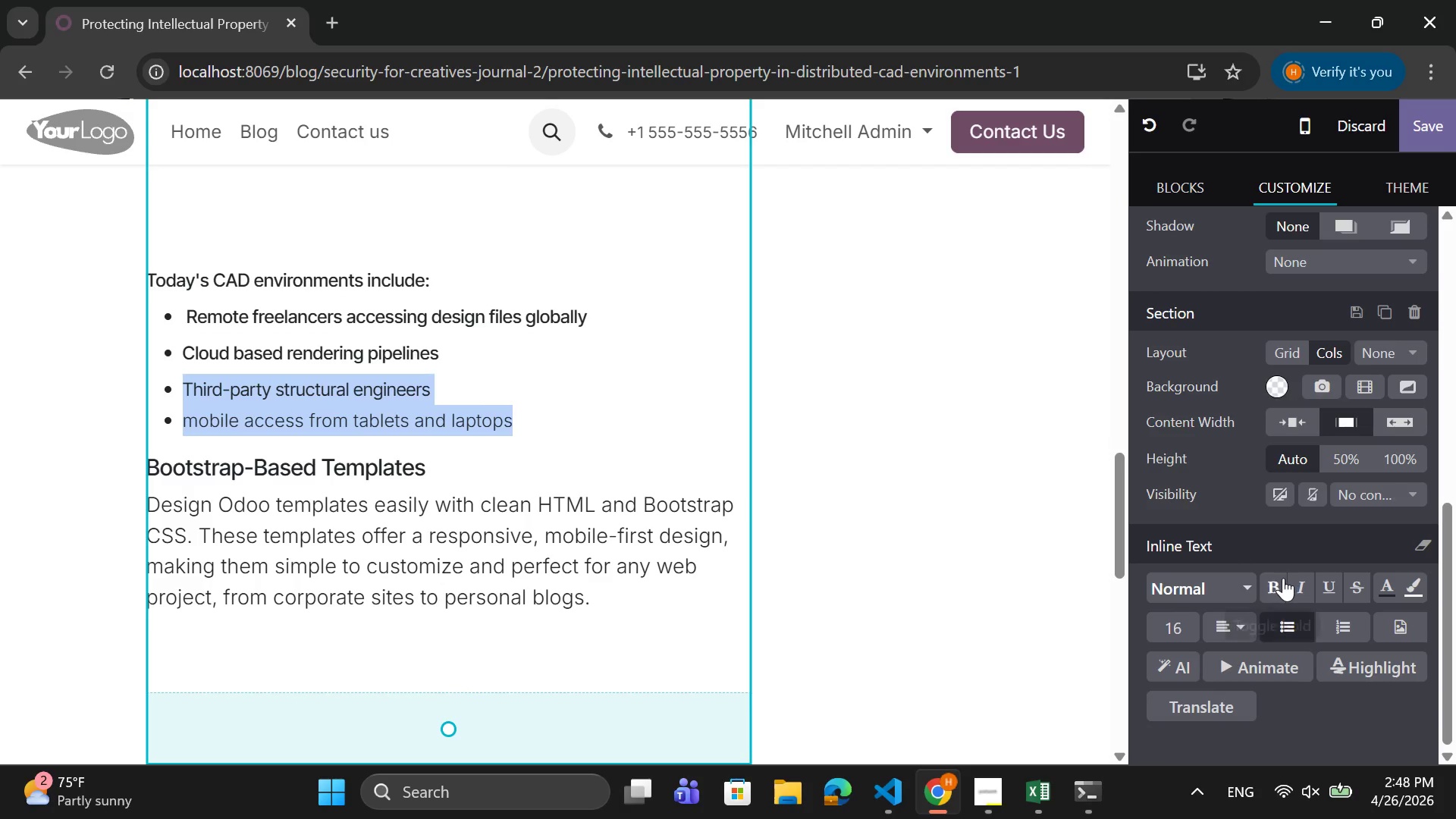 
left_click([1270, 582])
 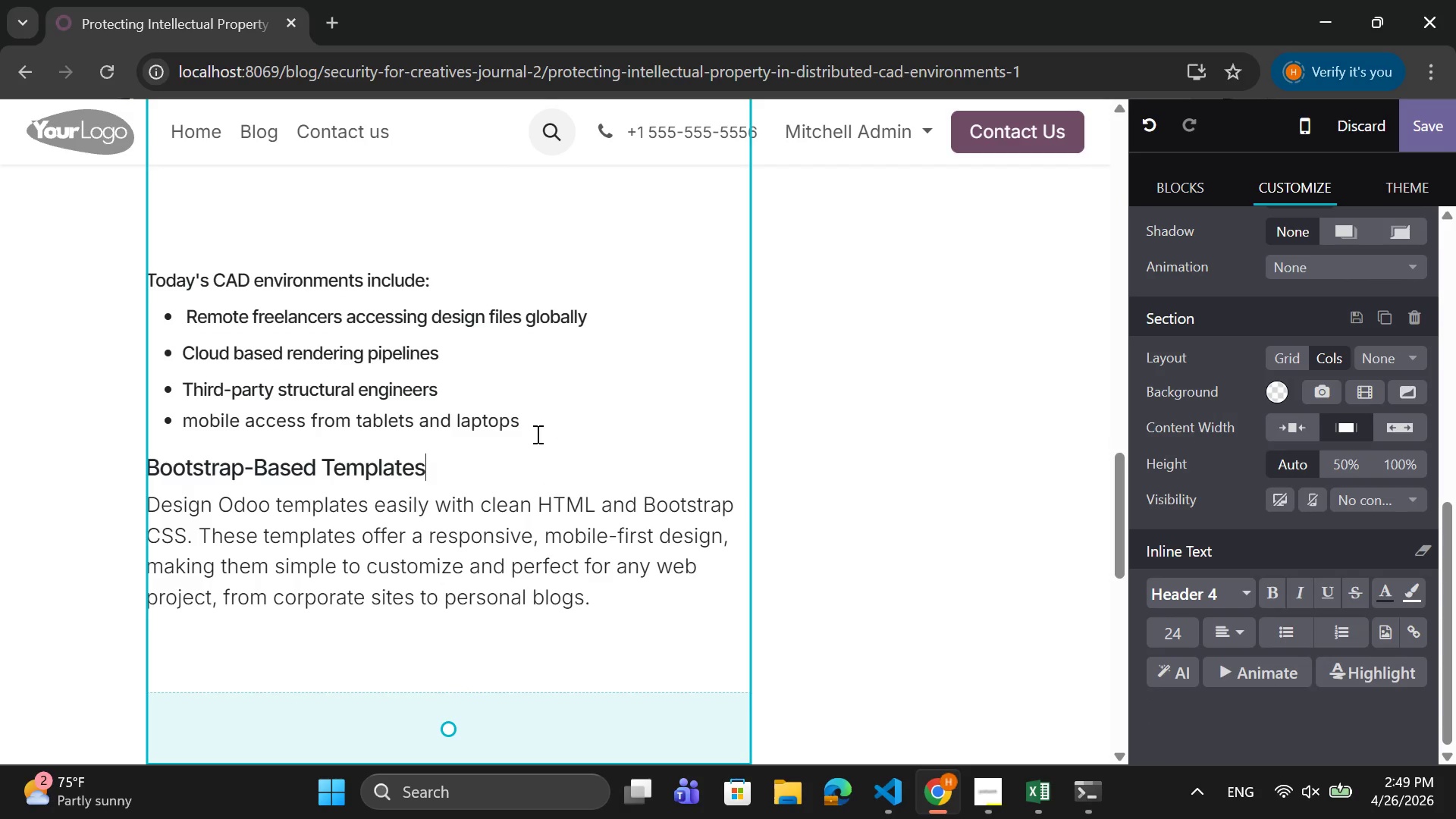 
left_click_drag(start_coordinate=[536, 425], to_coordinate=[189, 425])
 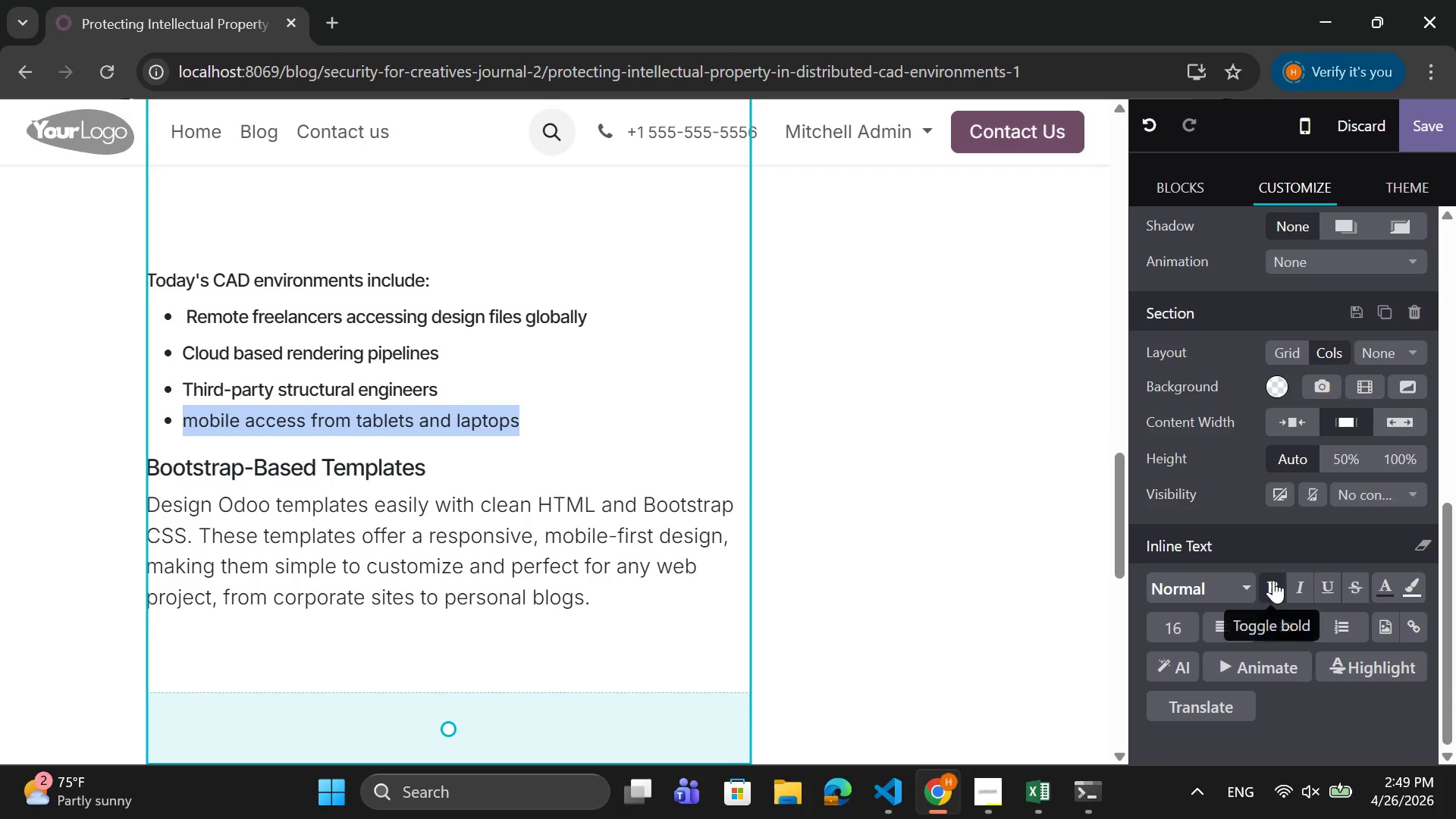 
left_click([1273, 581])
 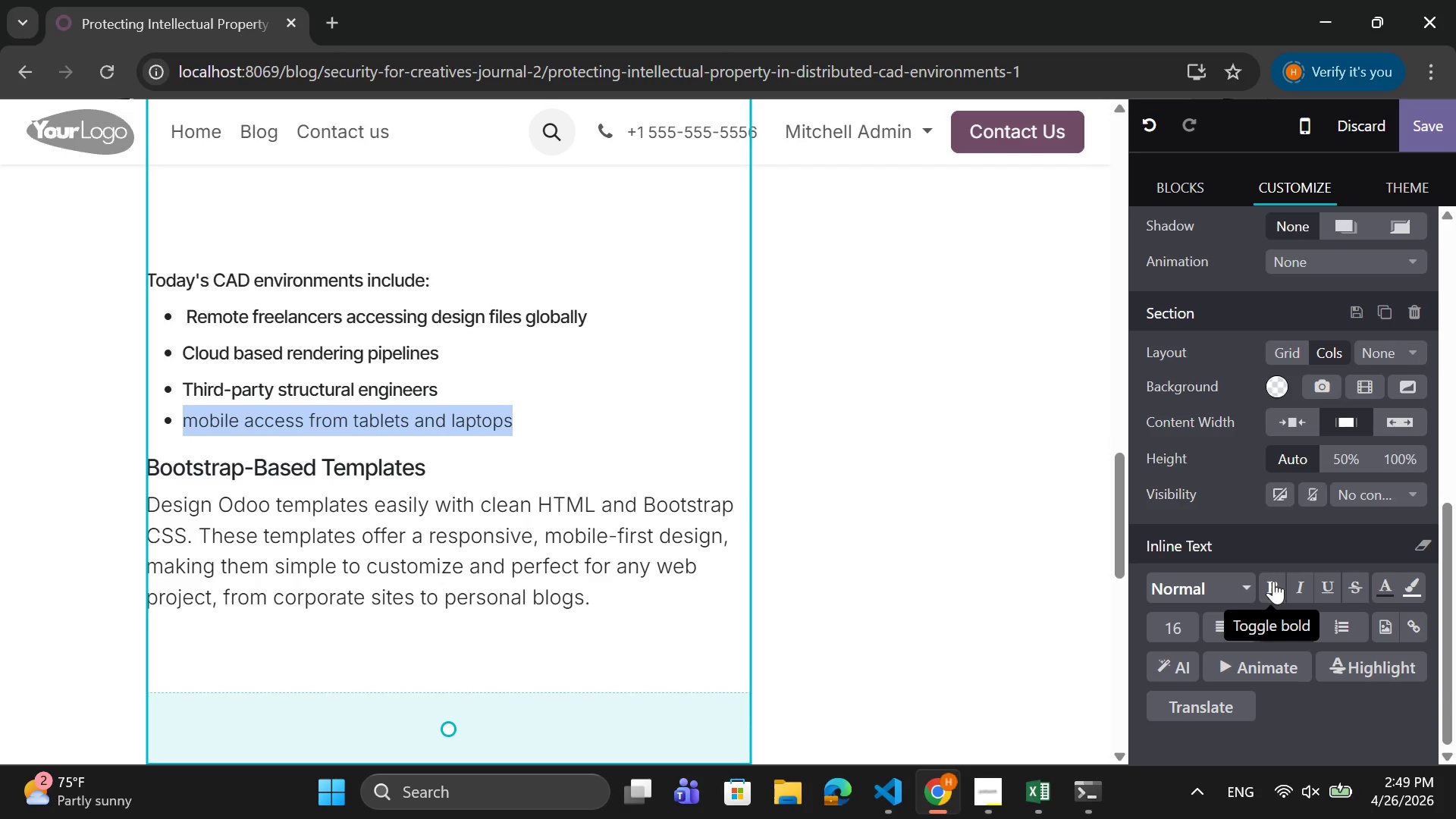 
left_click([1273, 581])
 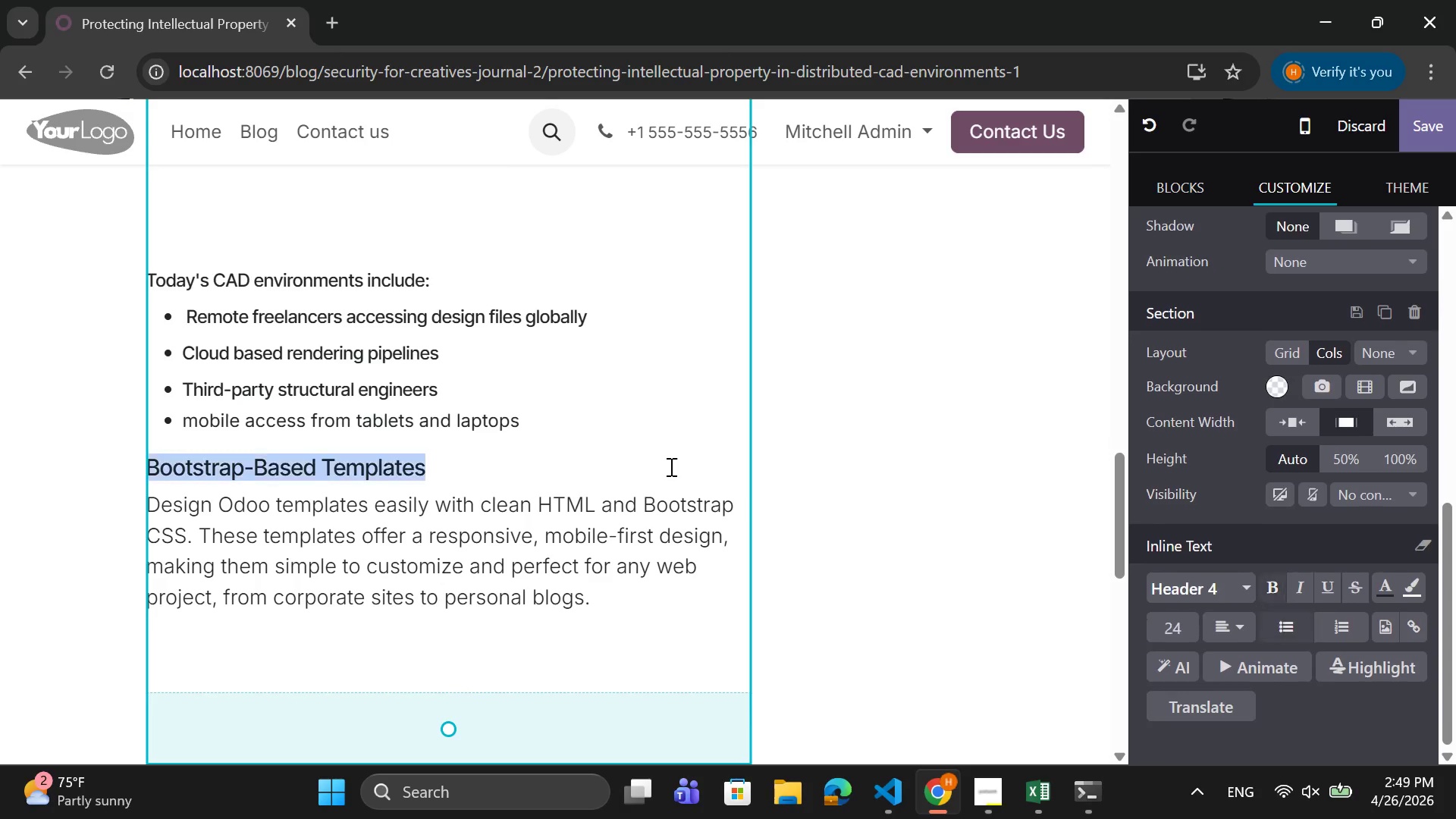 
scroll: coordinate [670, 466], scroll_direction: down, amount: 1.0
 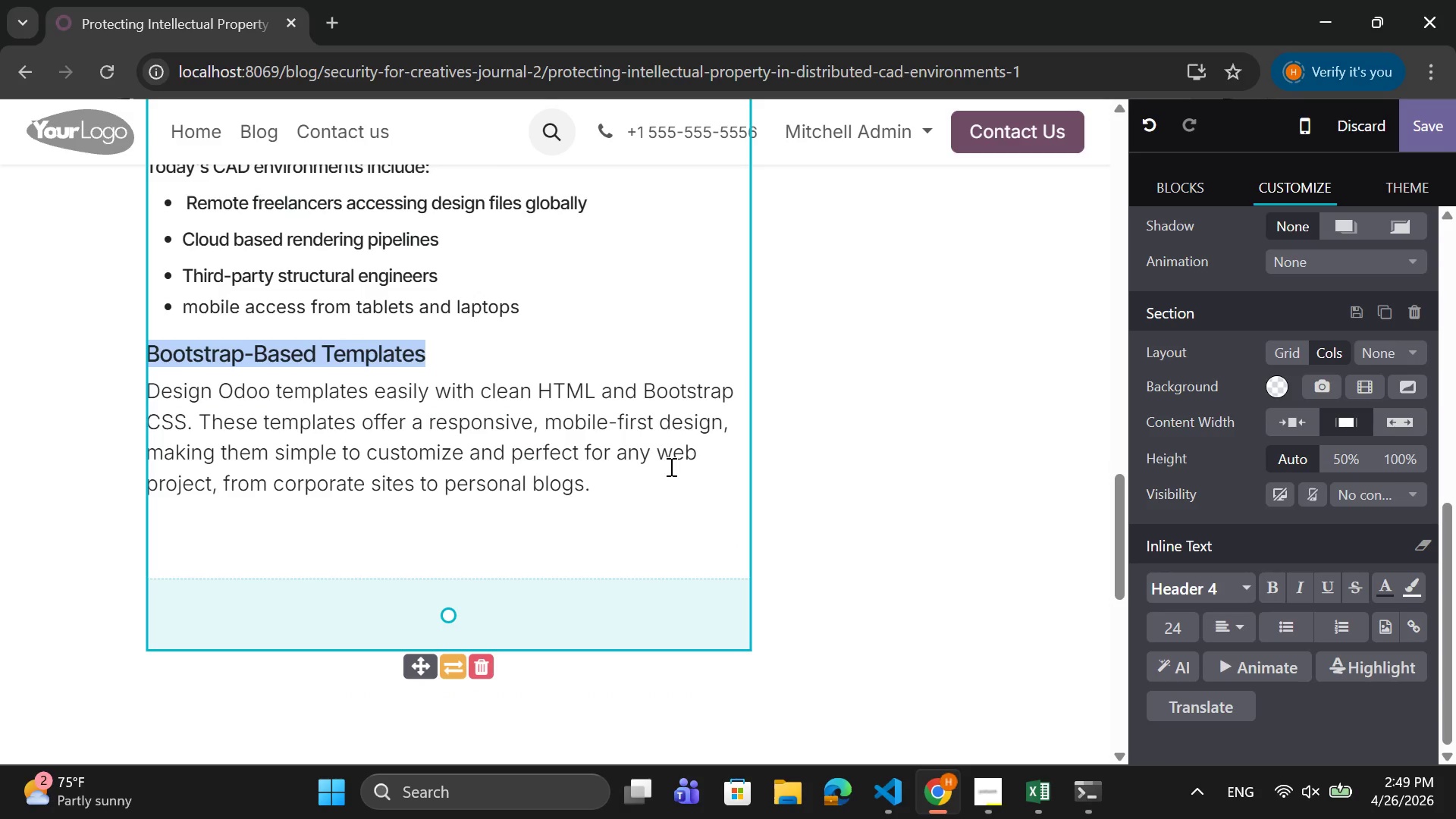 
scroll: coordinate [670, 466], scroll_direction: up, amount: 1.0
 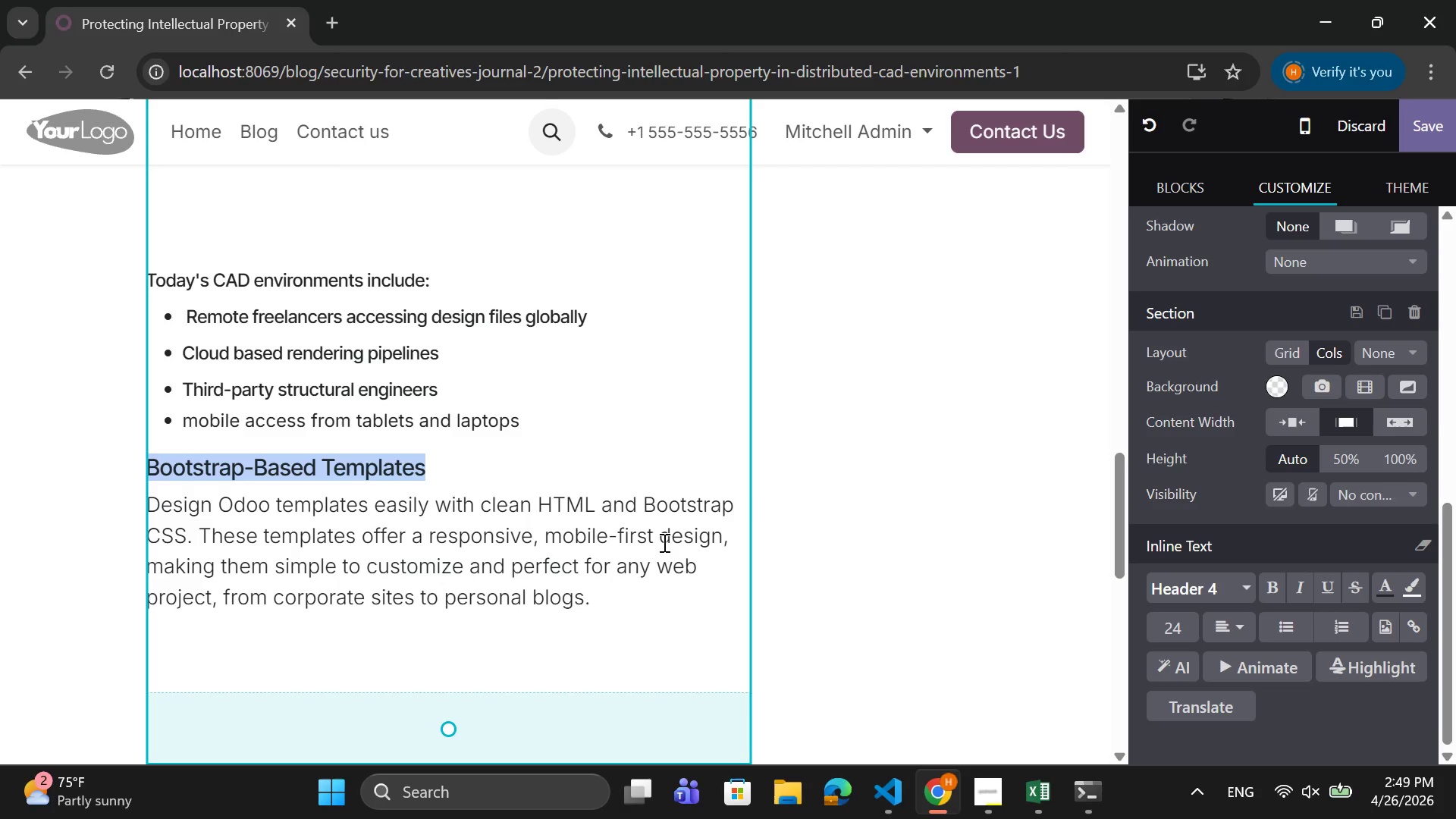 
wait(6.94)
 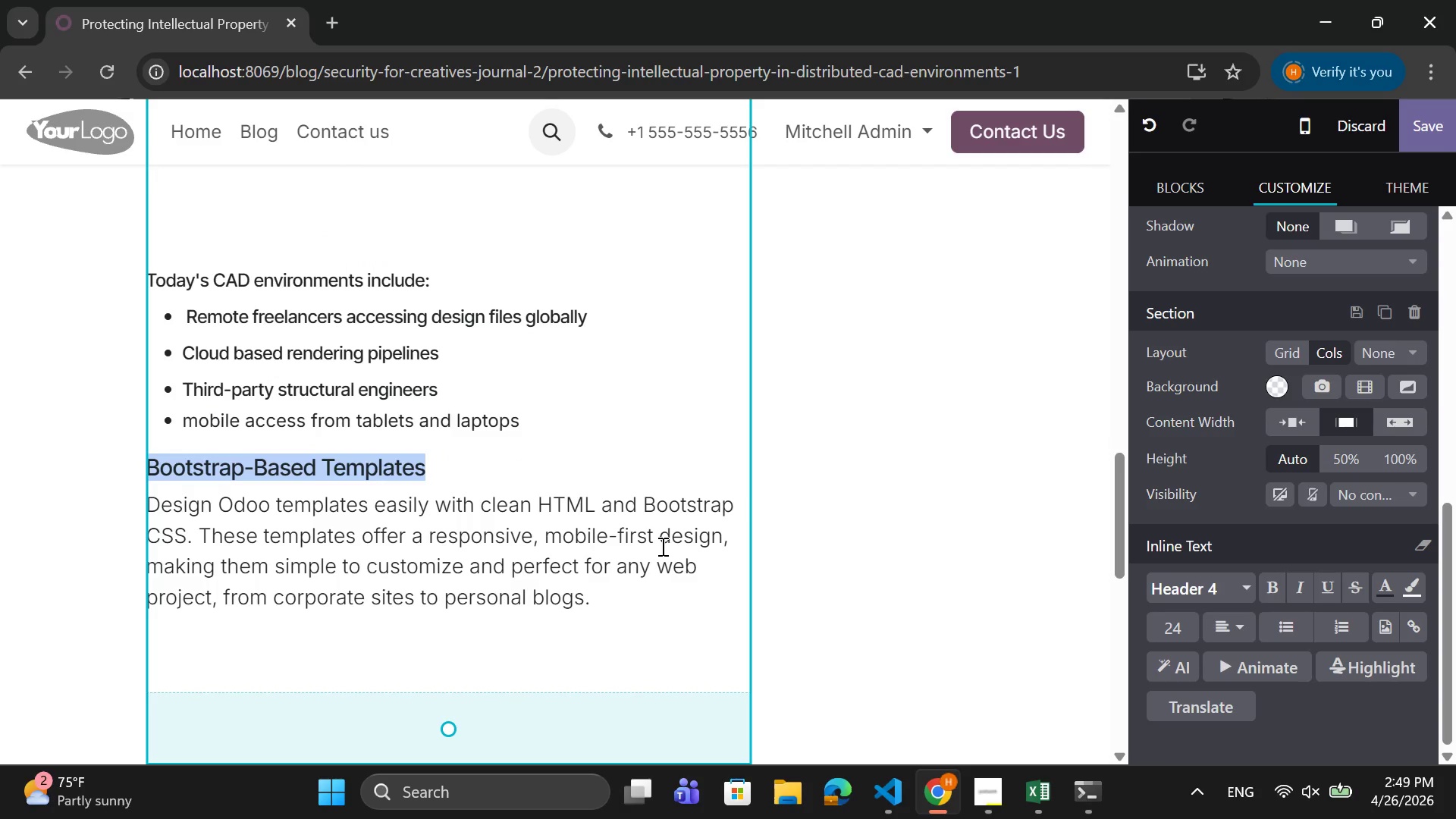 
left_click([642, 437])
 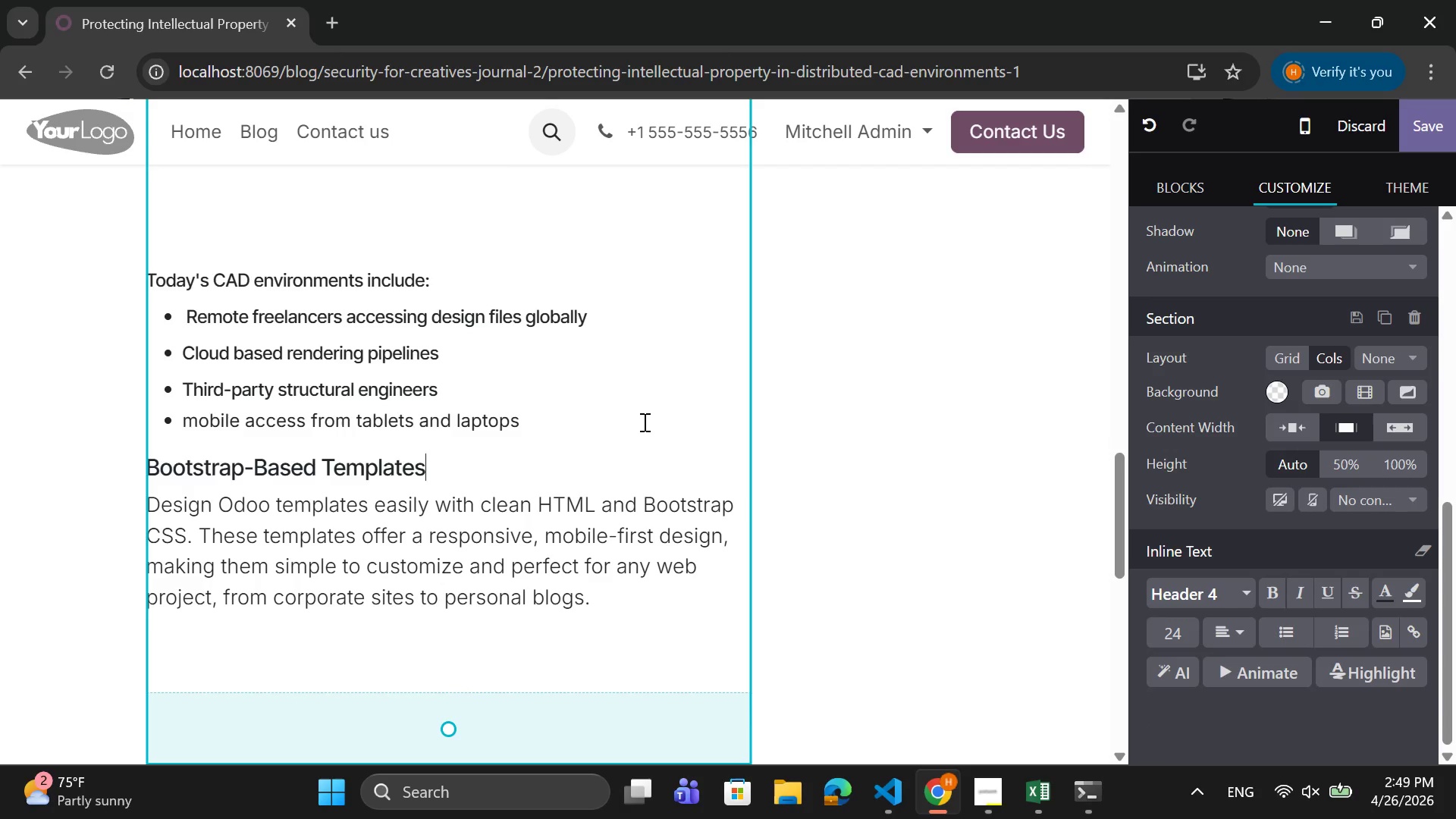 
left_click([643, 422])
 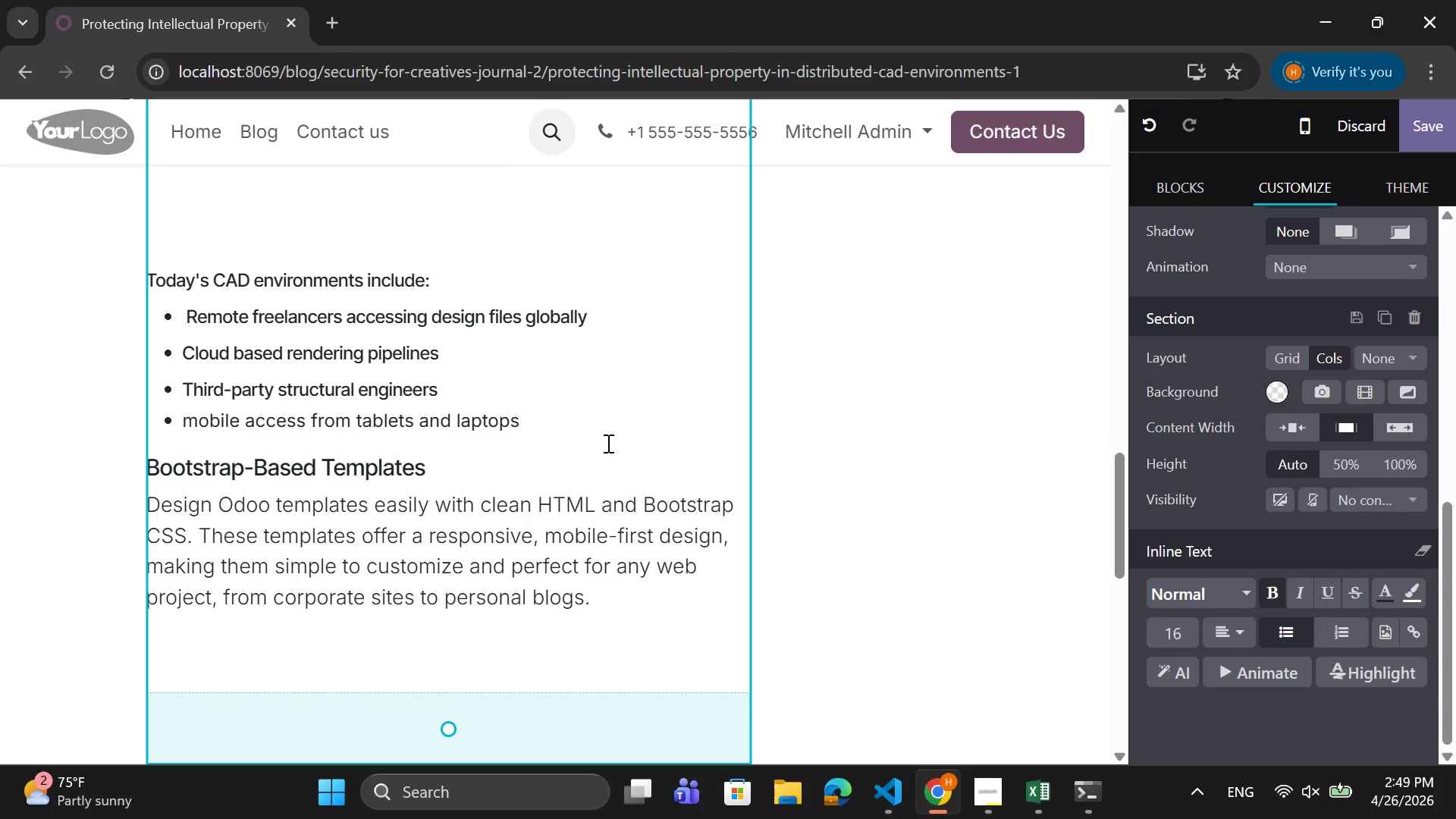 
key(Enter)
 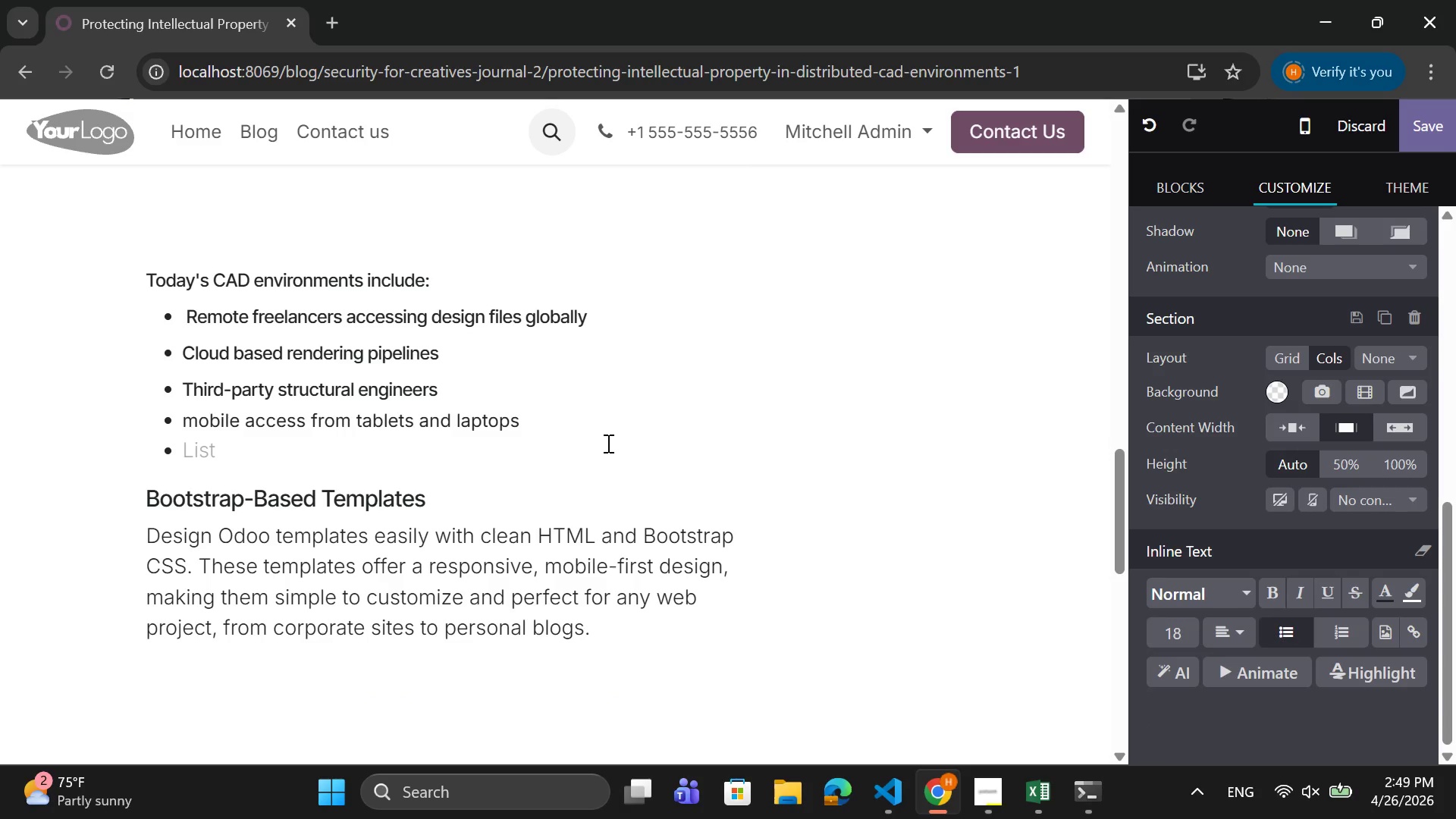 
key(Backspace)
type(Each Access point becomes s)
key(Backspace)
type(a potentis)
key(Backspace)
type(al vulnerability.)
 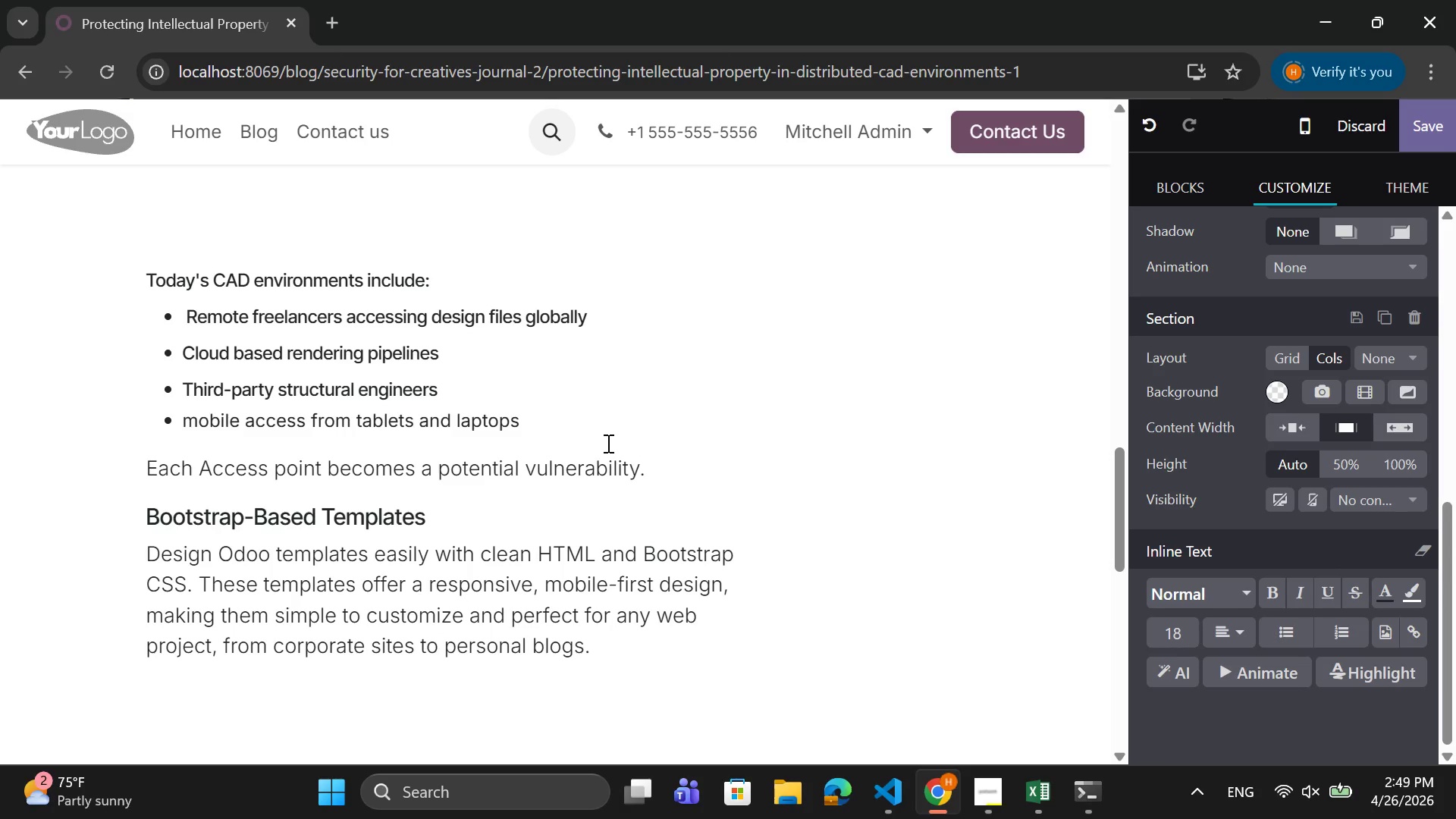 
wait(16.27)
 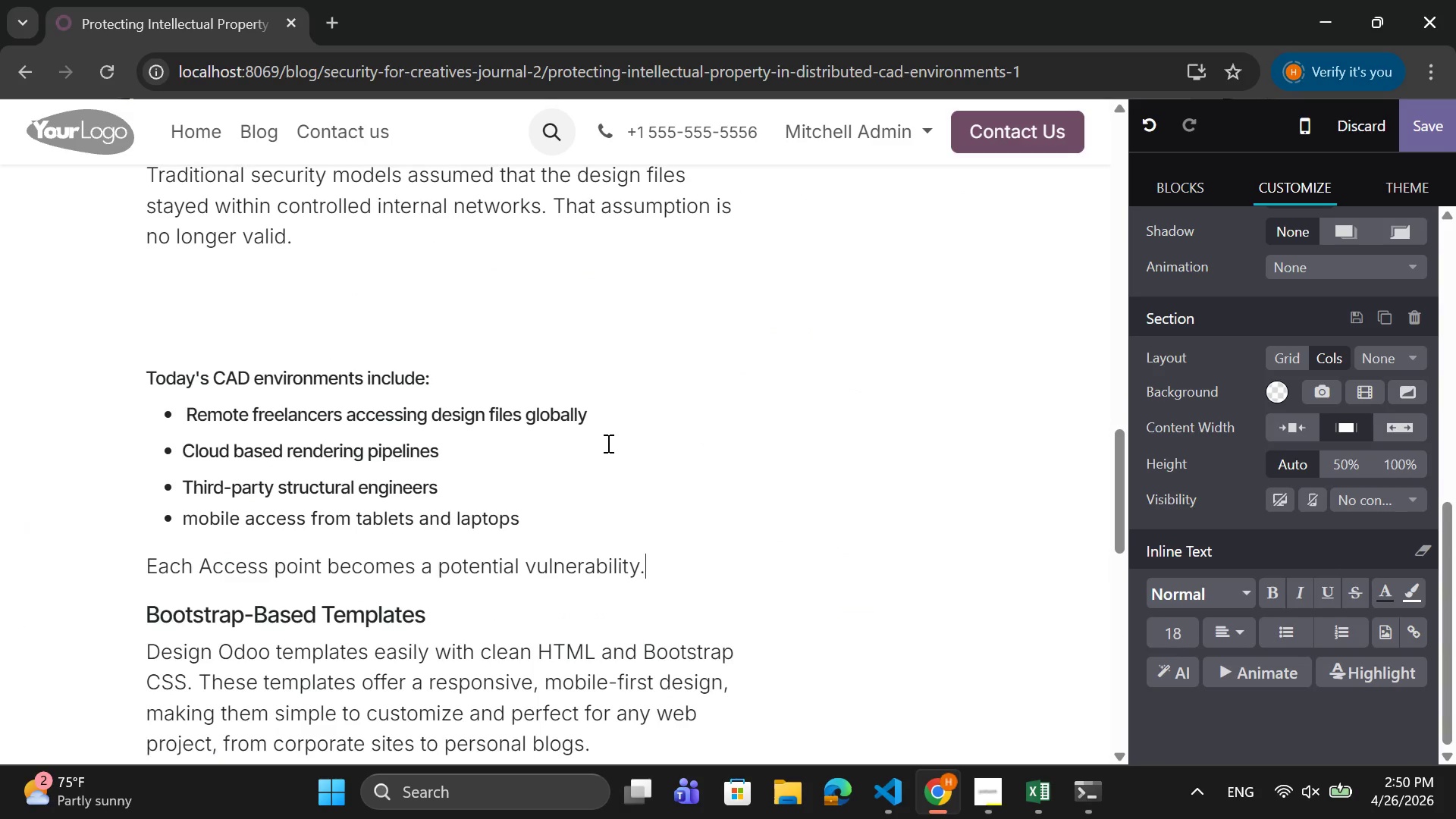 
left_click_drag(start_coordinate=[590, 431], to_coordinate=[451, 359])
 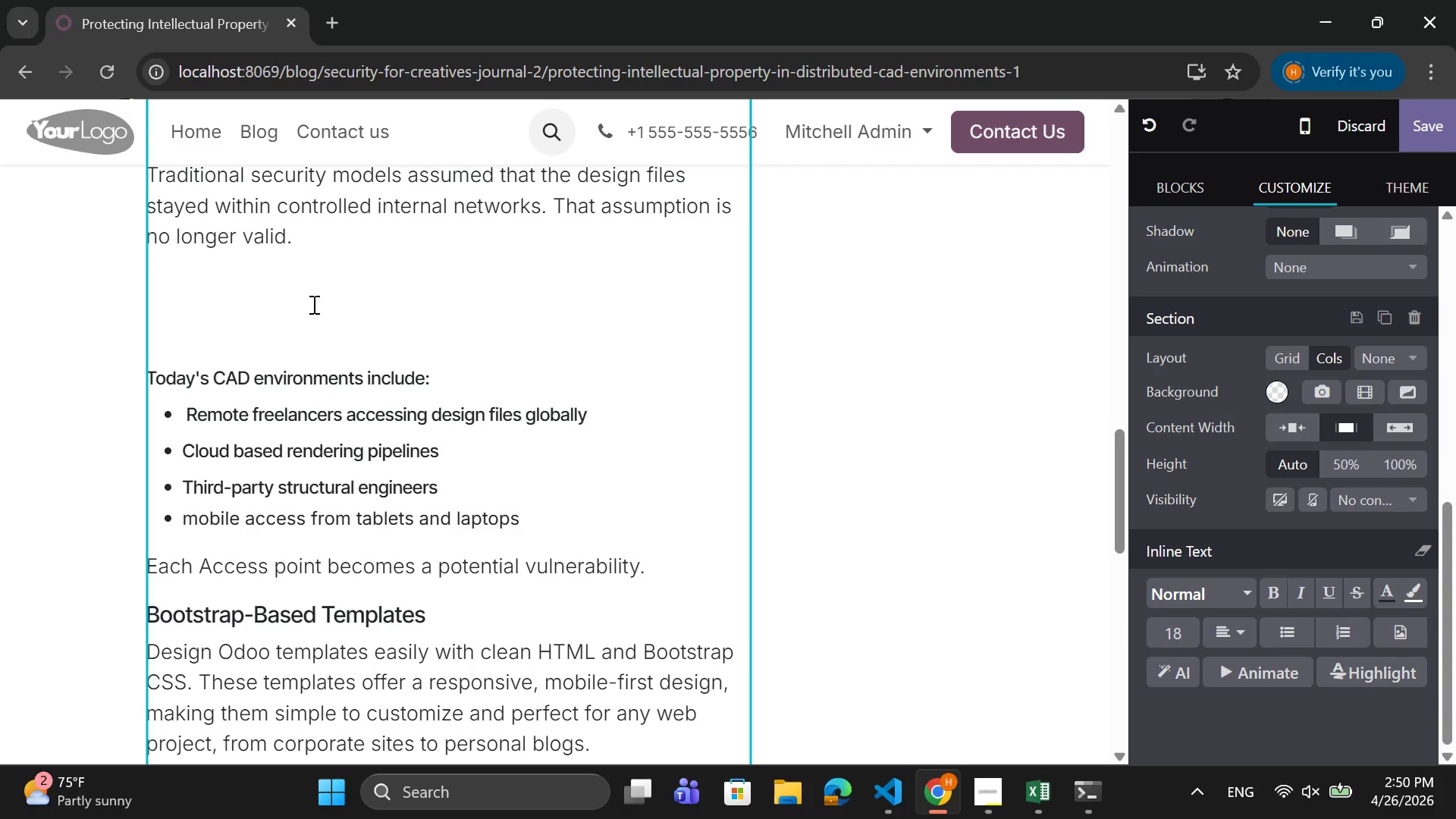 
scroll: coordinate [607, 443], scroll_direction: down, amount: 1.0
 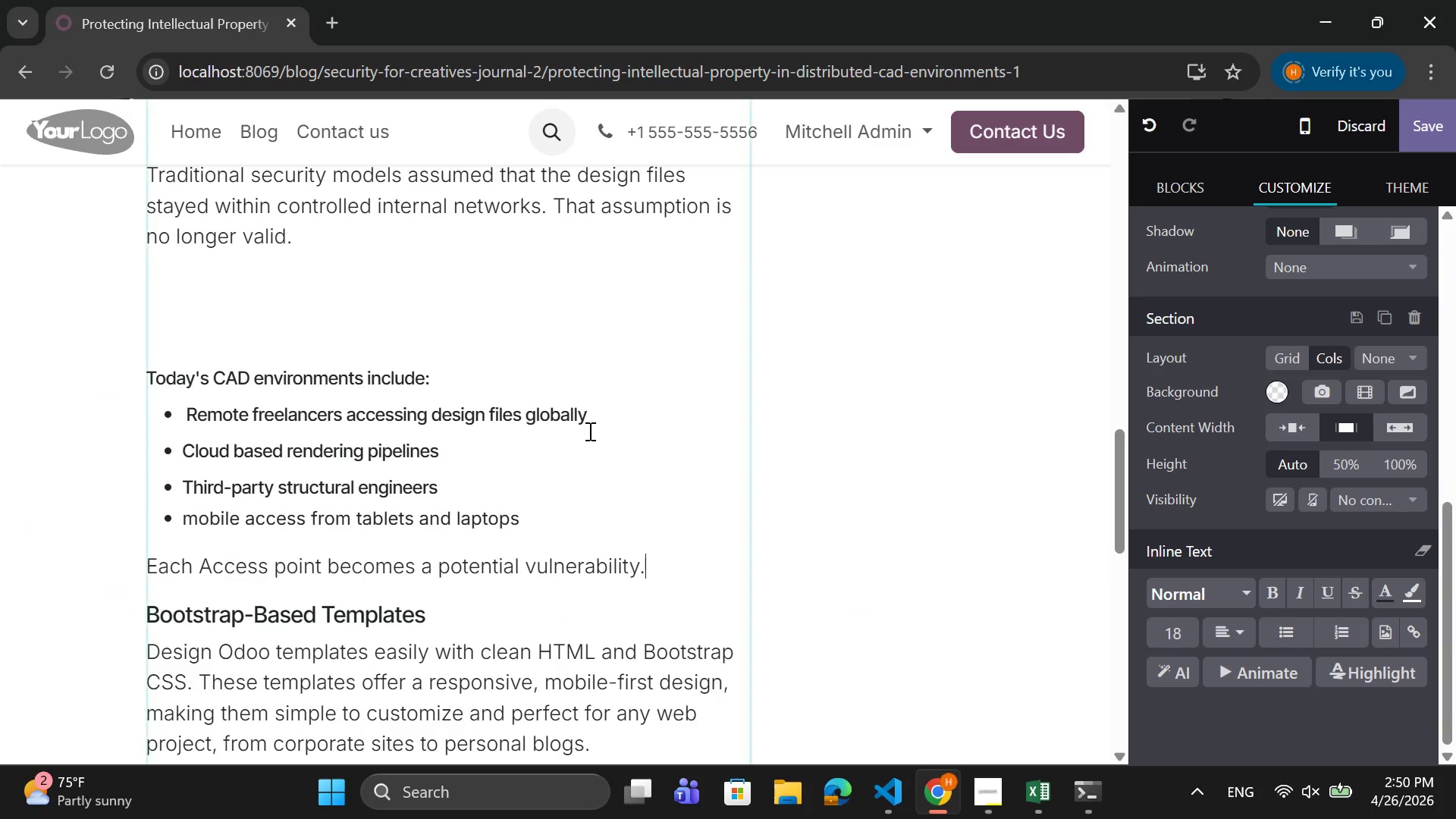 
left_click([312, 304])
 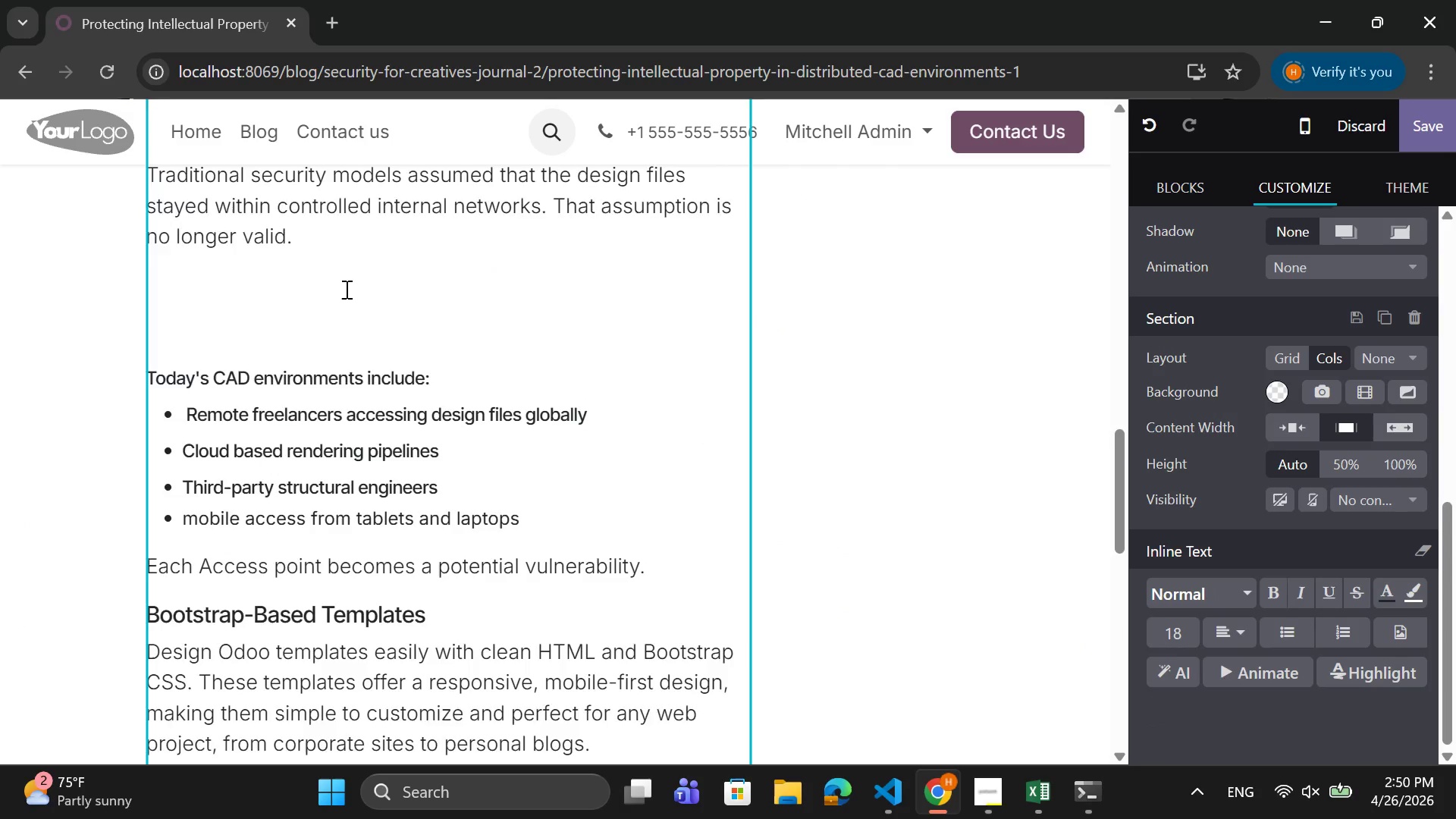 
scroll: coordinate [345, 289], scroll_direction: up, amount: 2.0
 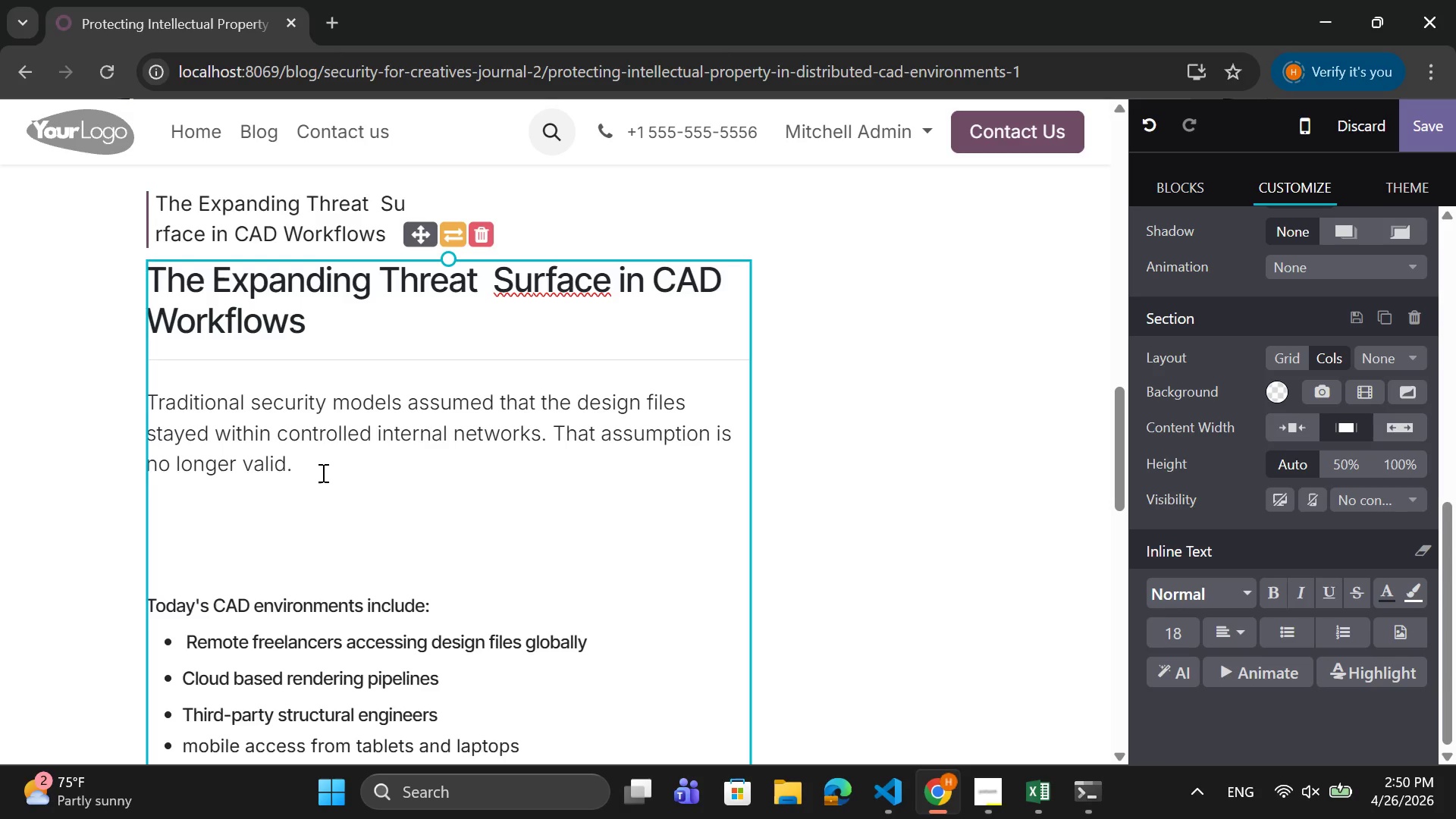 
left_click_drag(start_coordinate=[322, 472], to_coordinate=[155, 403])
 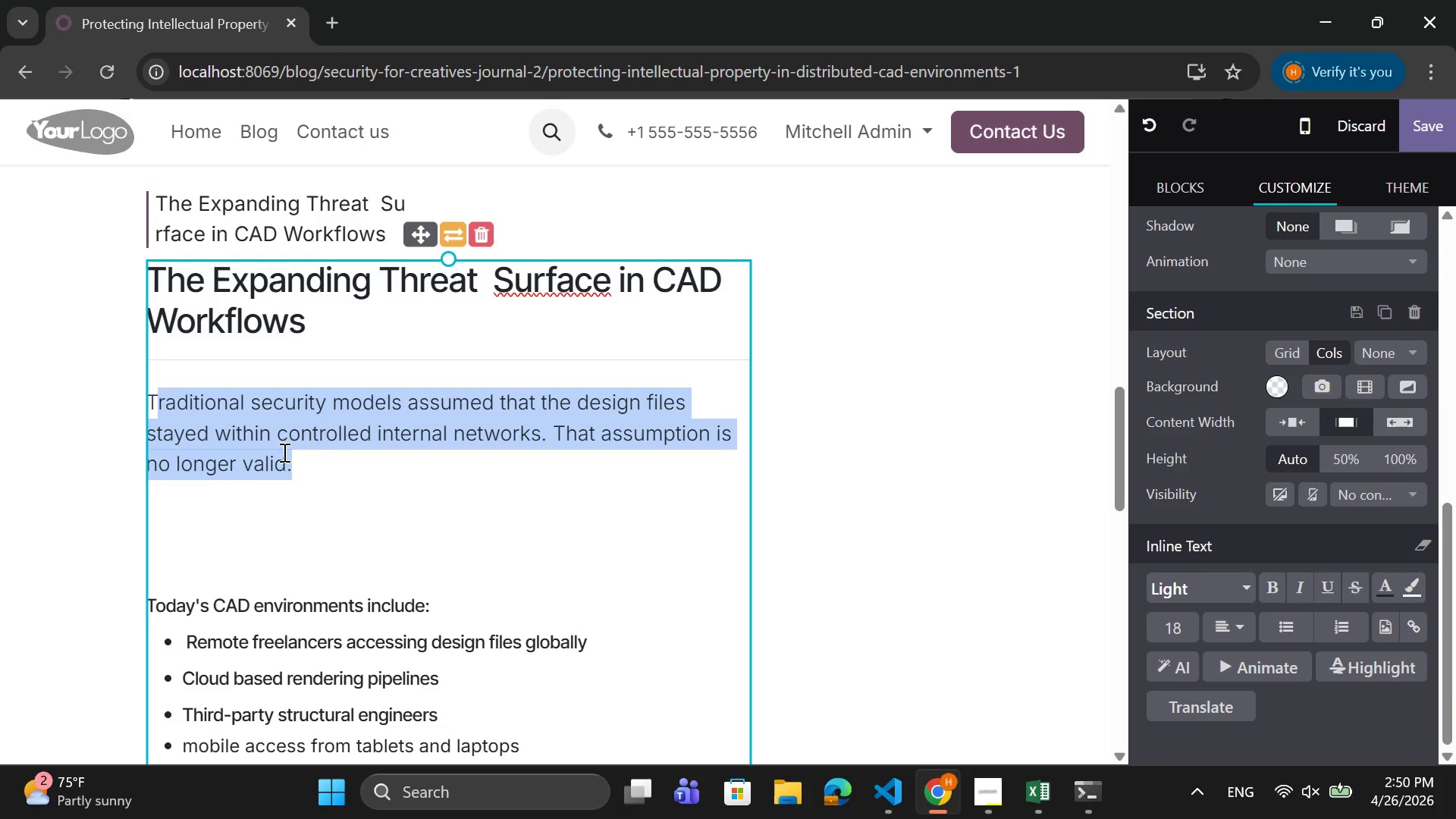 
left_click([288, 457])
 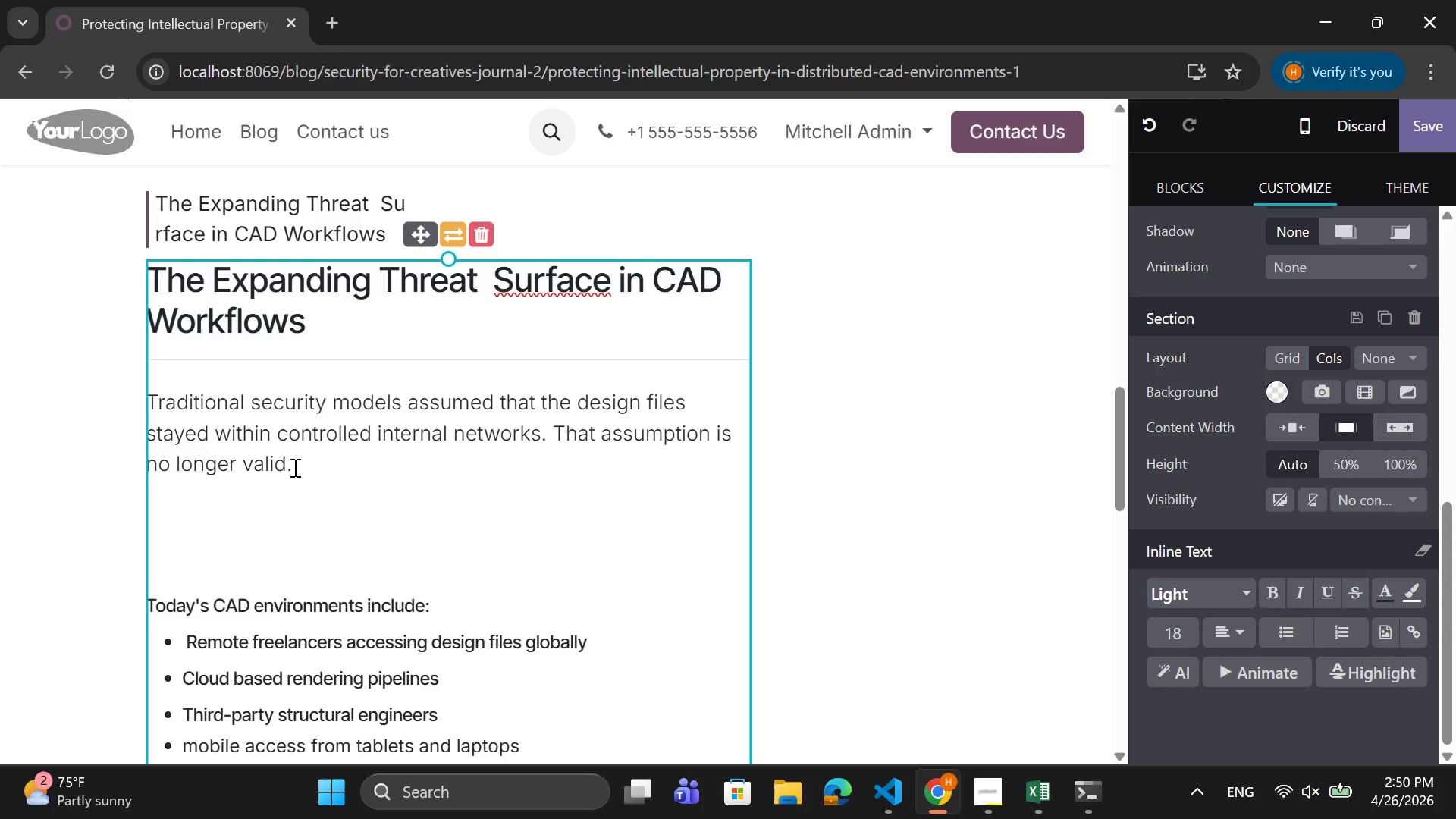 
left_click_drag(start_coordinate=[293, 467], to_coordinate=[138, 391])
 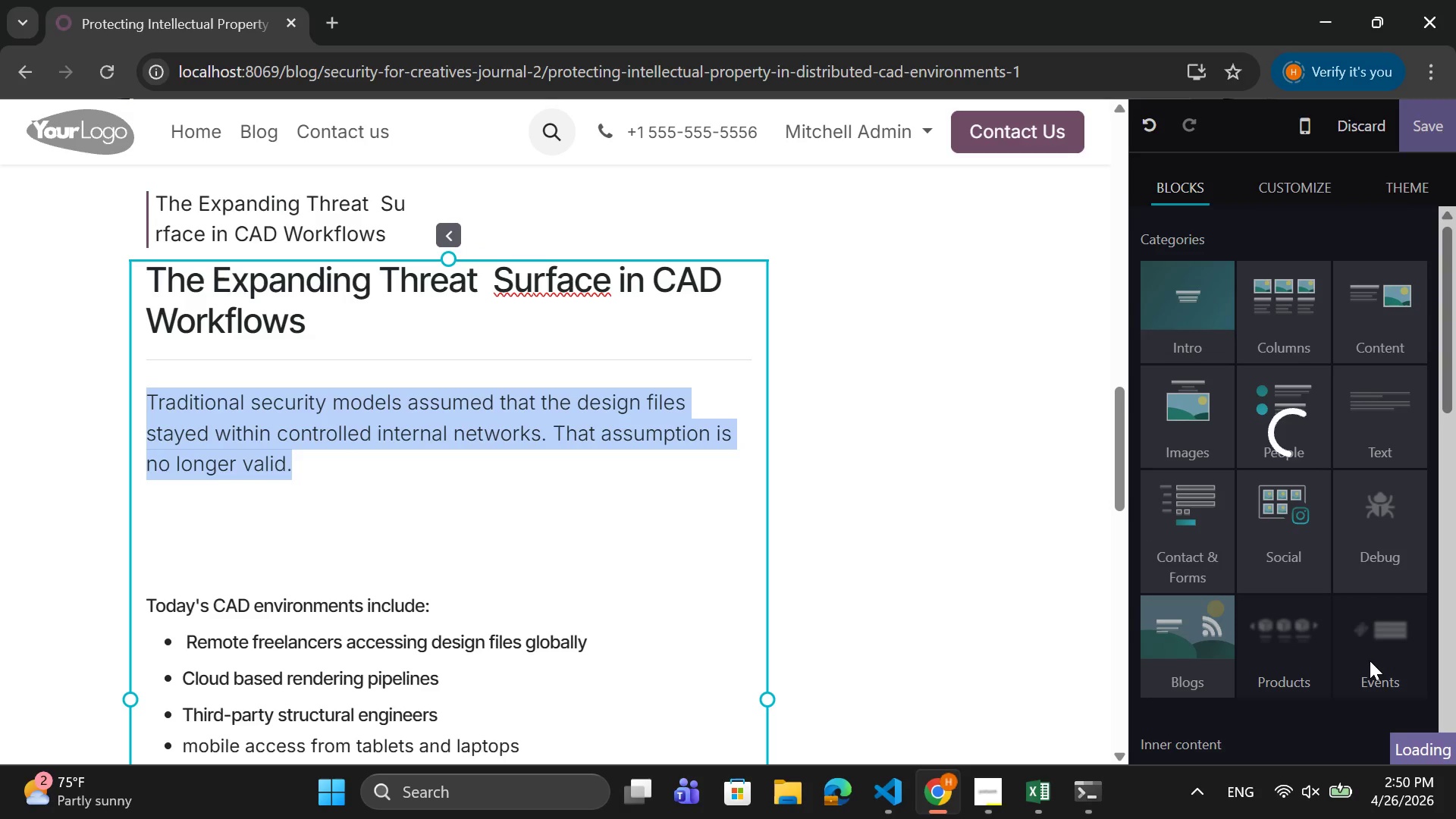 
scroll: coordinate [1293, 605], scroll_direction: down, amount: 10.0
 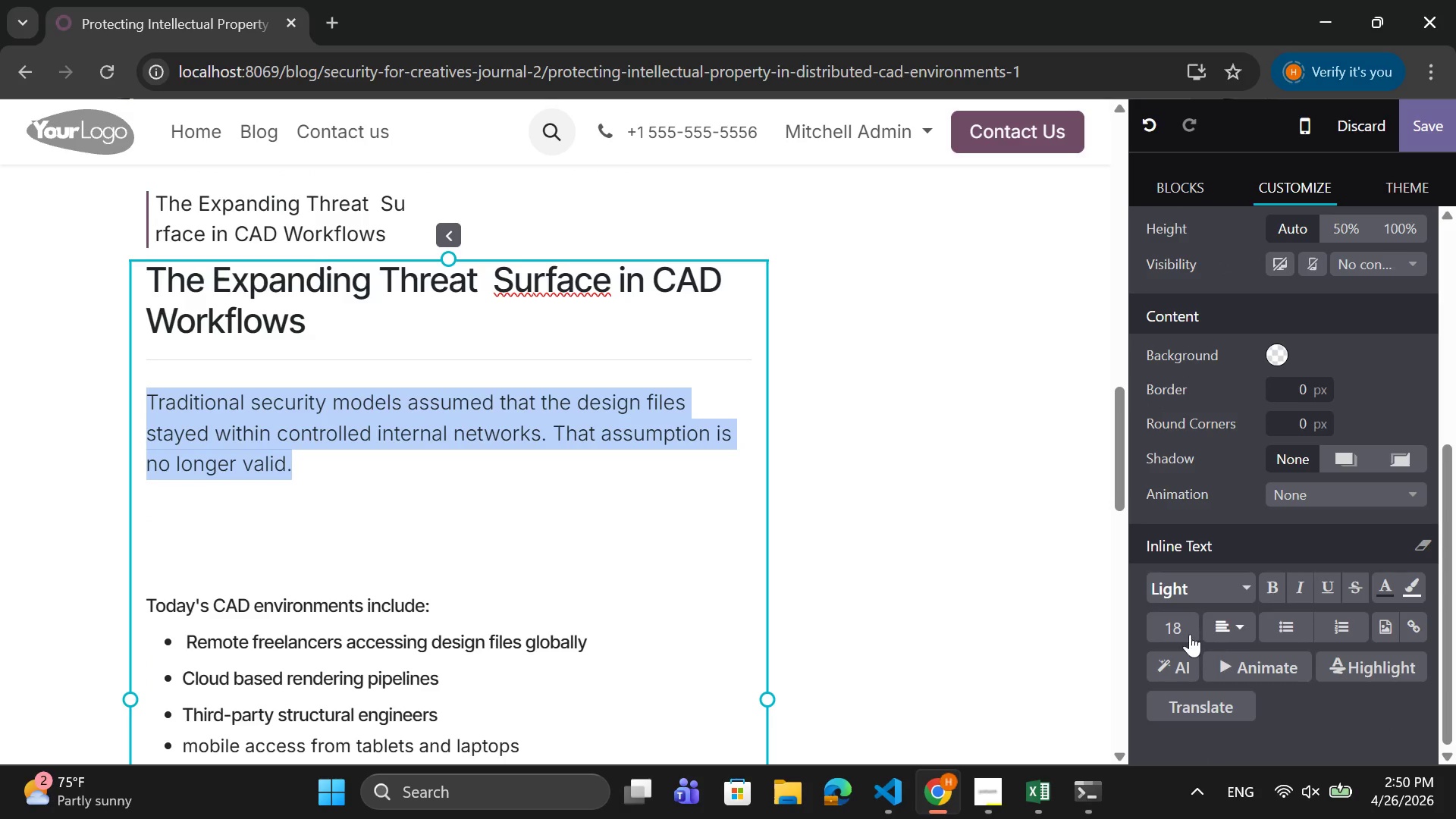 
left_click([1190, 634])
 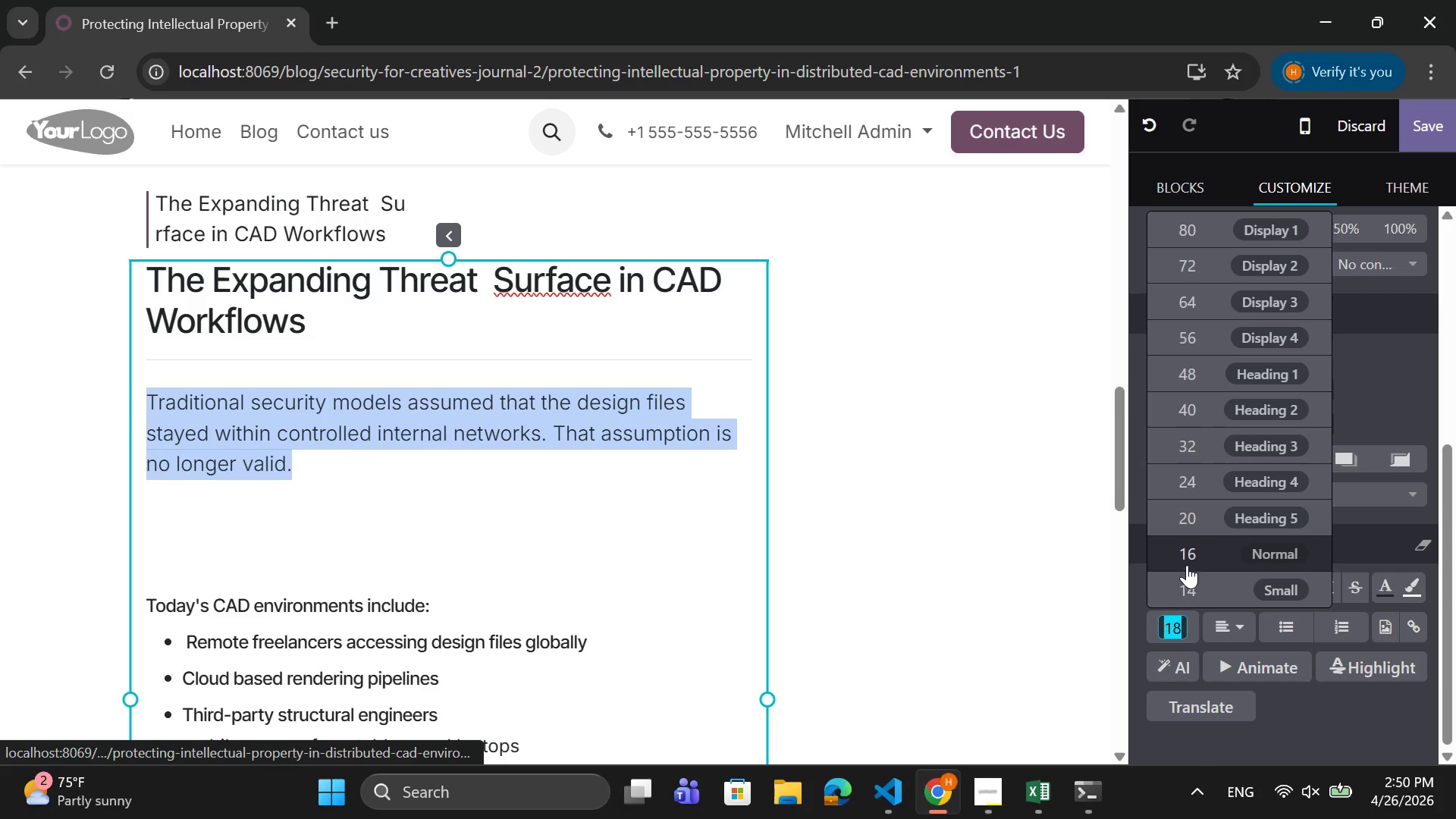 
left_click([1189, 555])
 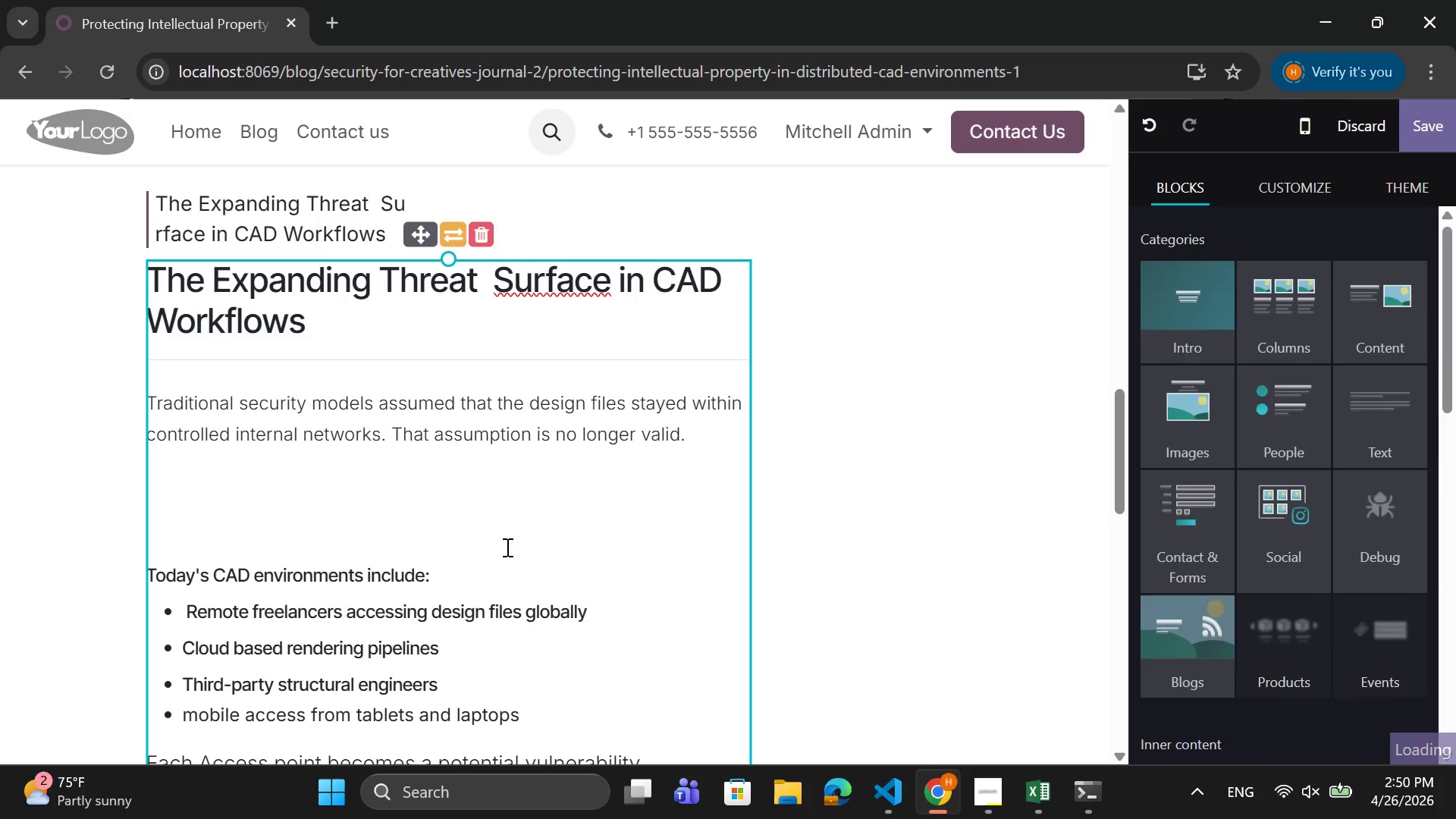 
key(Backspace)
 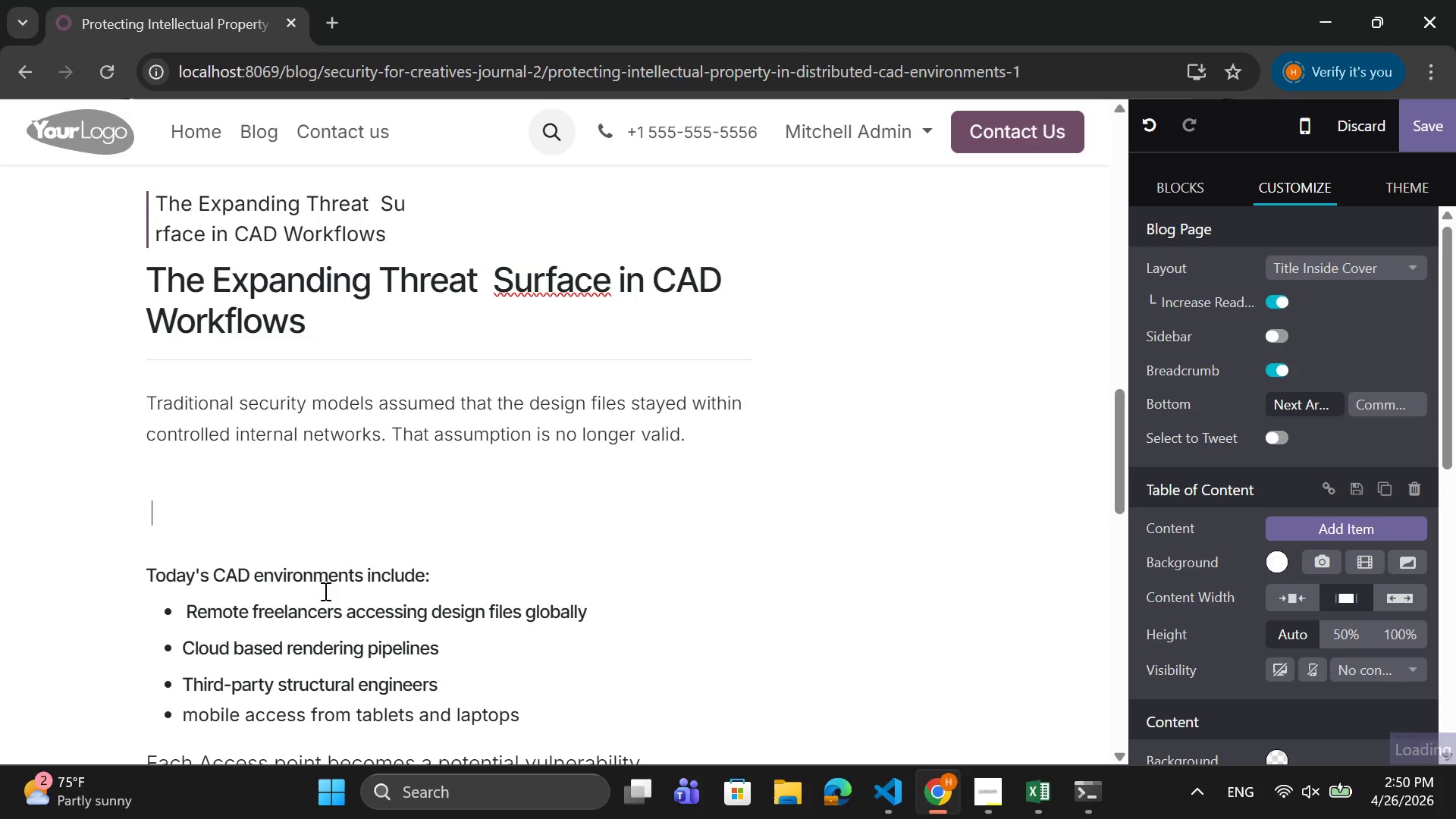 
key(Backspace)
 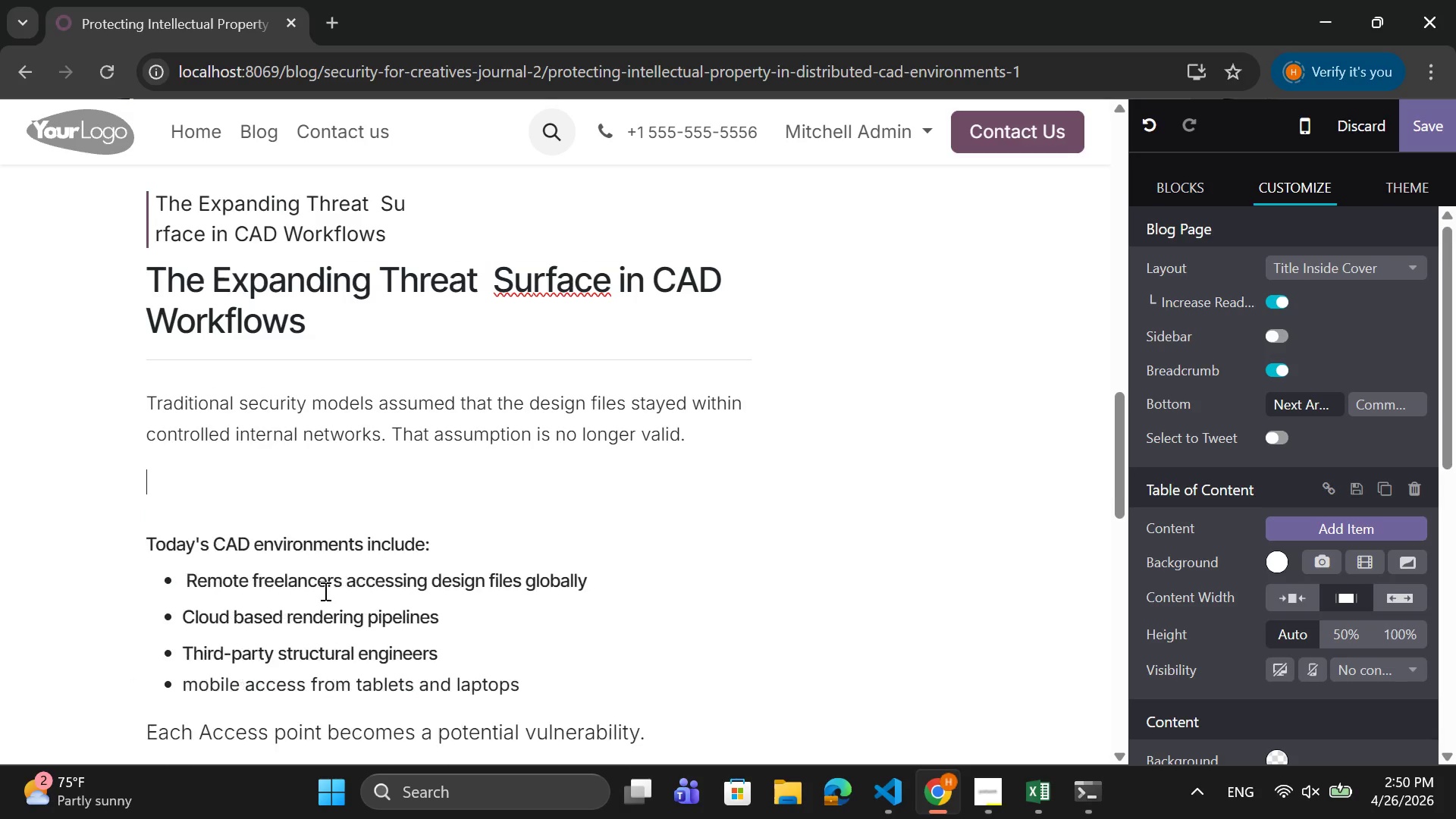 
key(Backspace)
 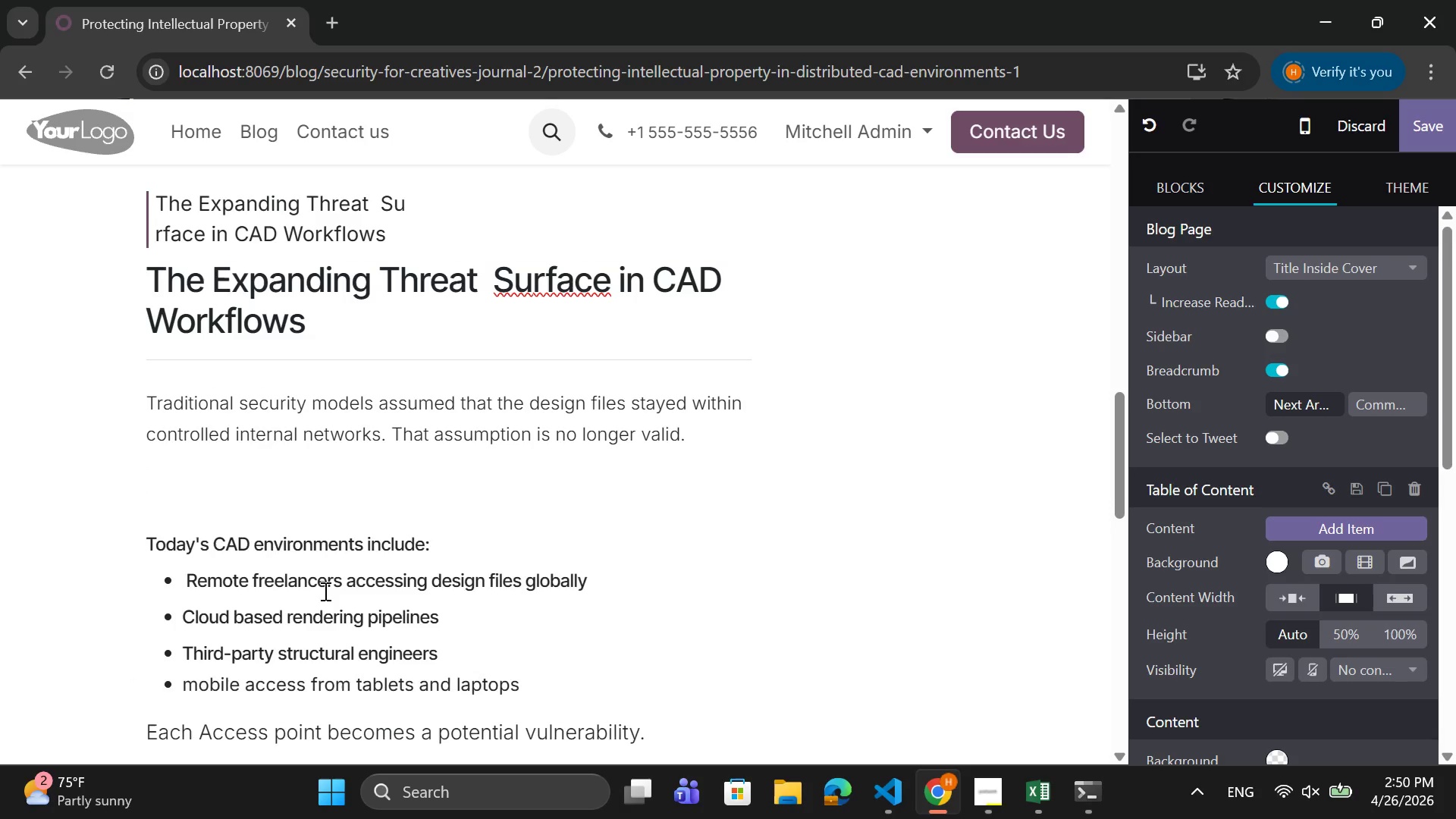 
key(Backspace)
 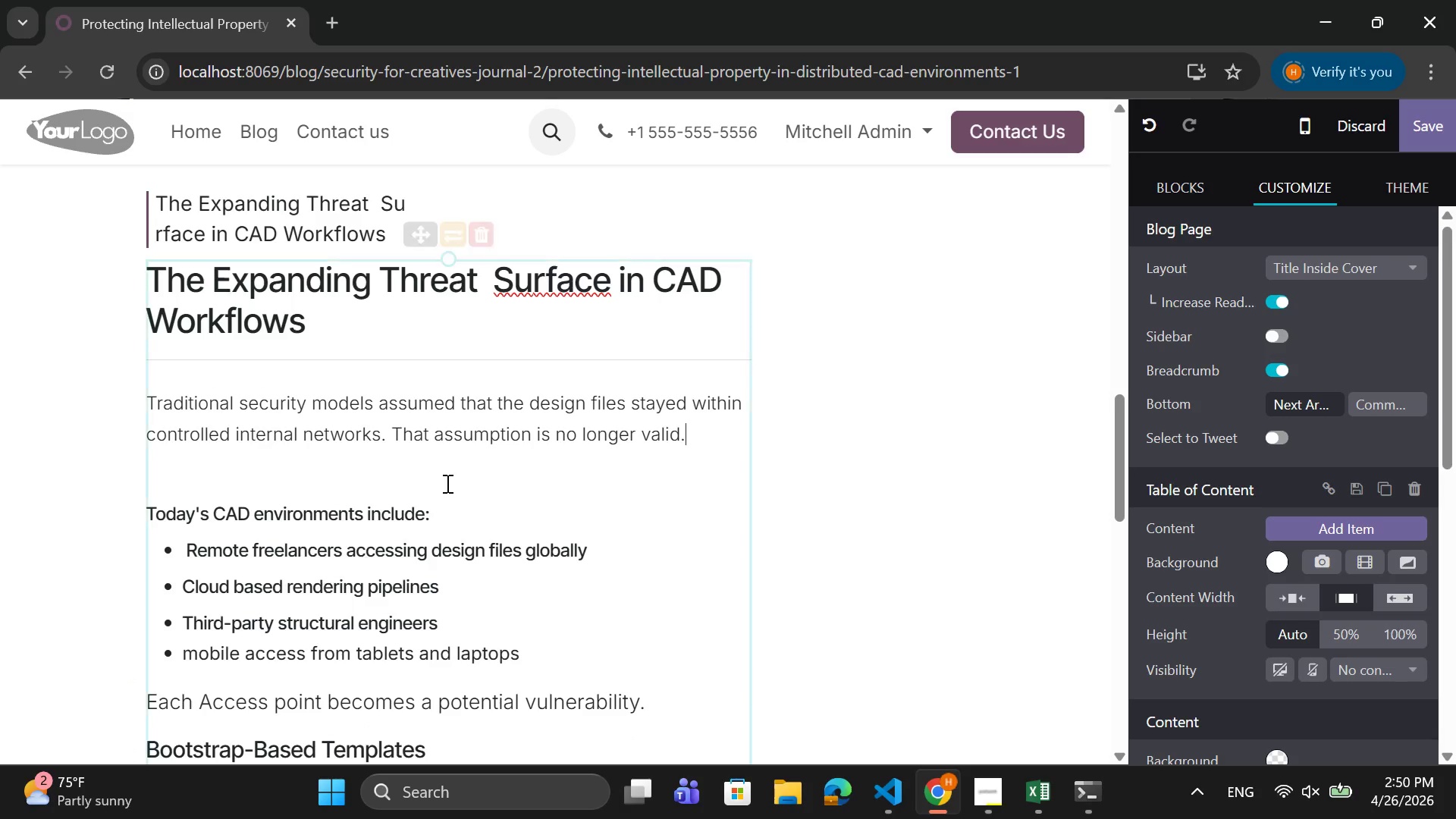 
right_click([539, 293])
 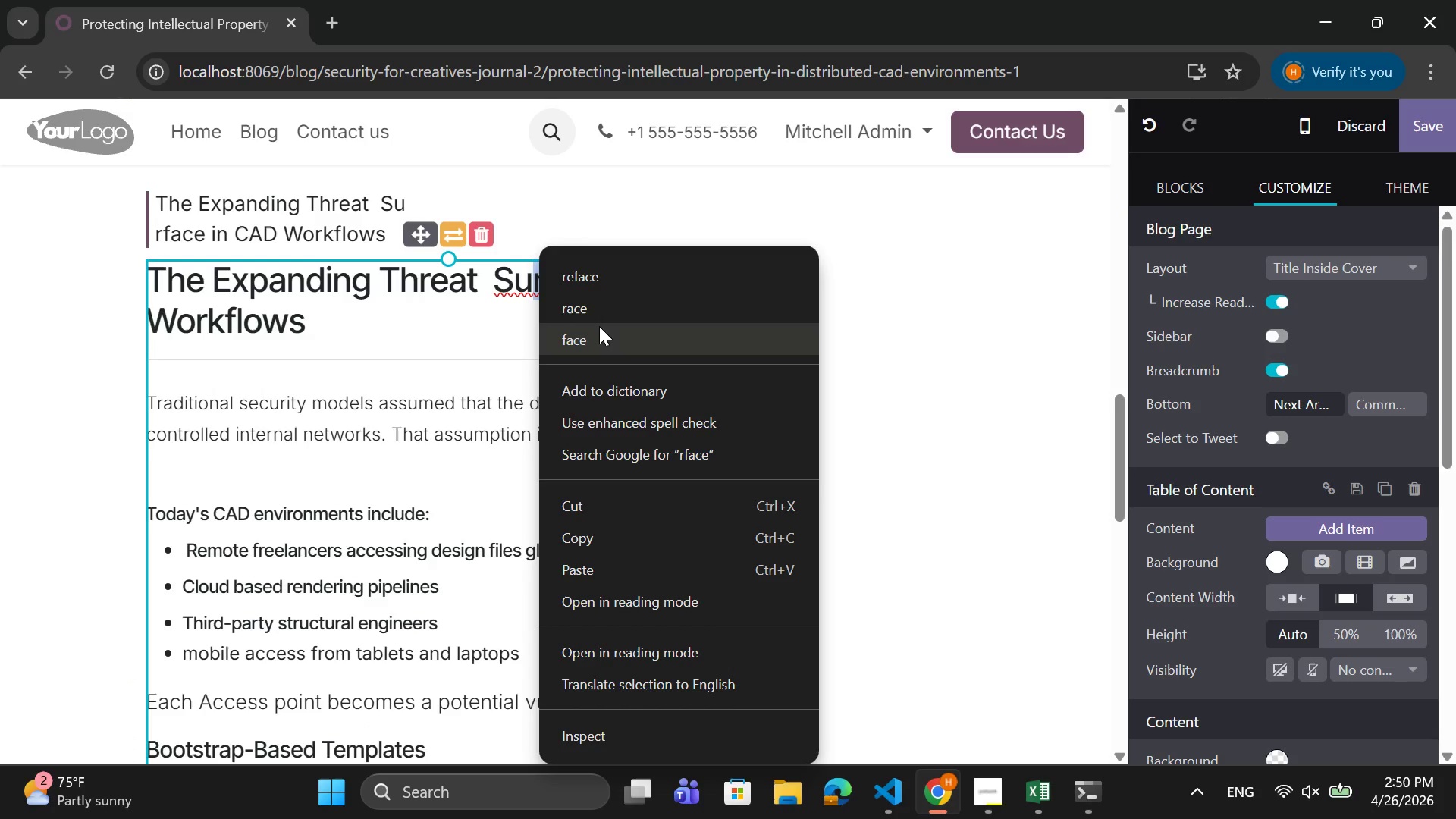 
left_click([492, 341])
 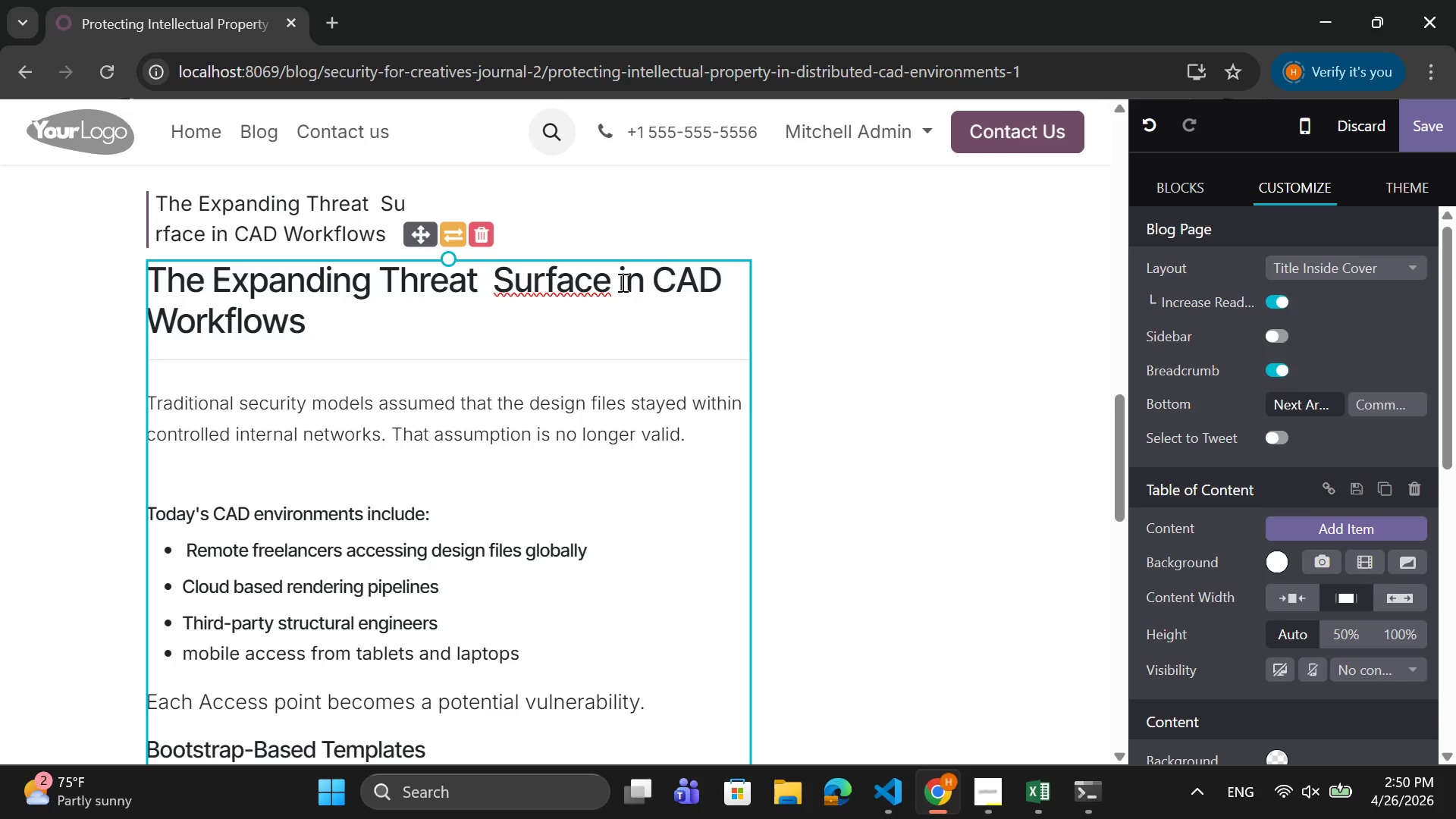 
wait(11.94)
 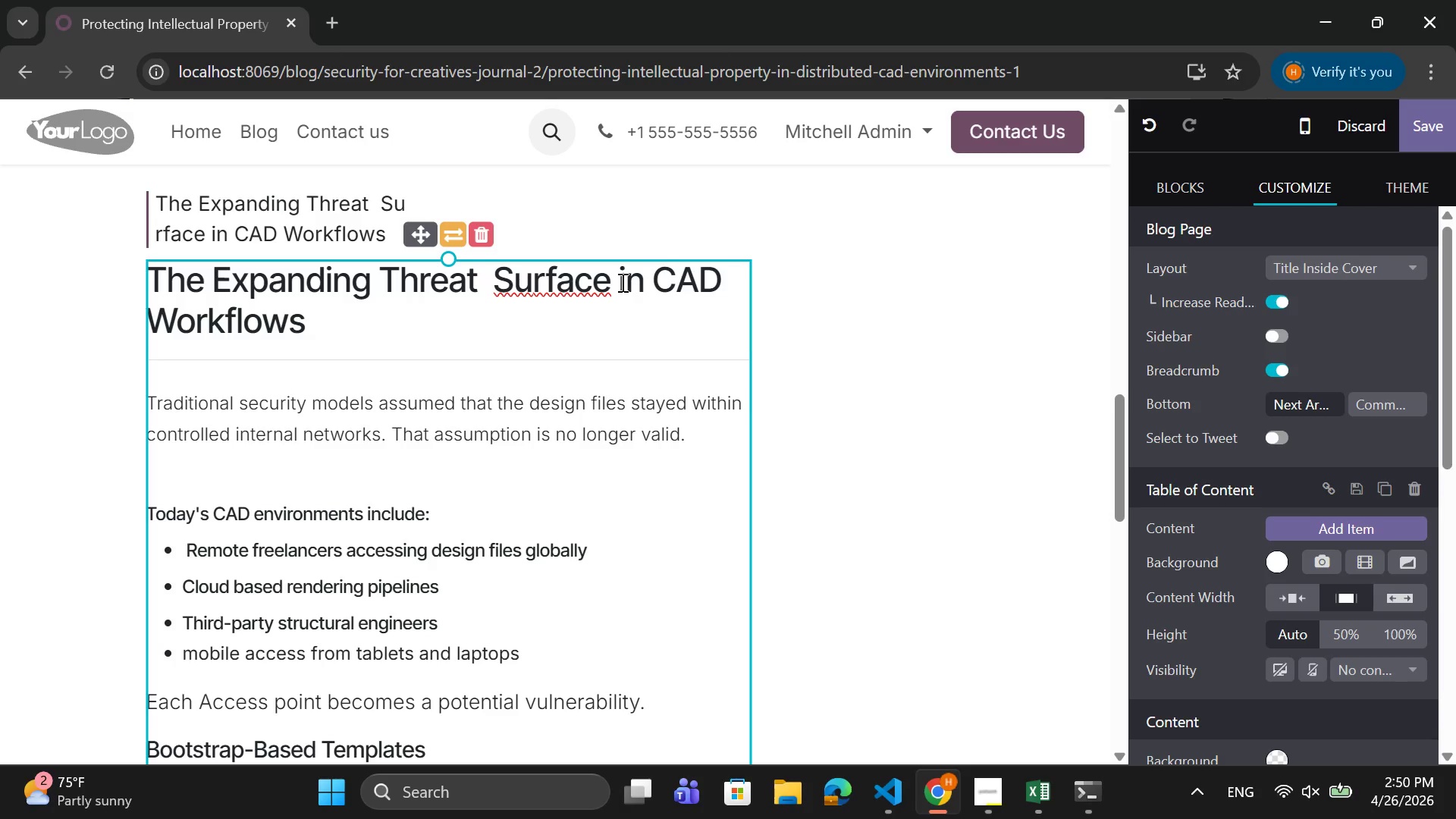 
right_click([585, 284])
 